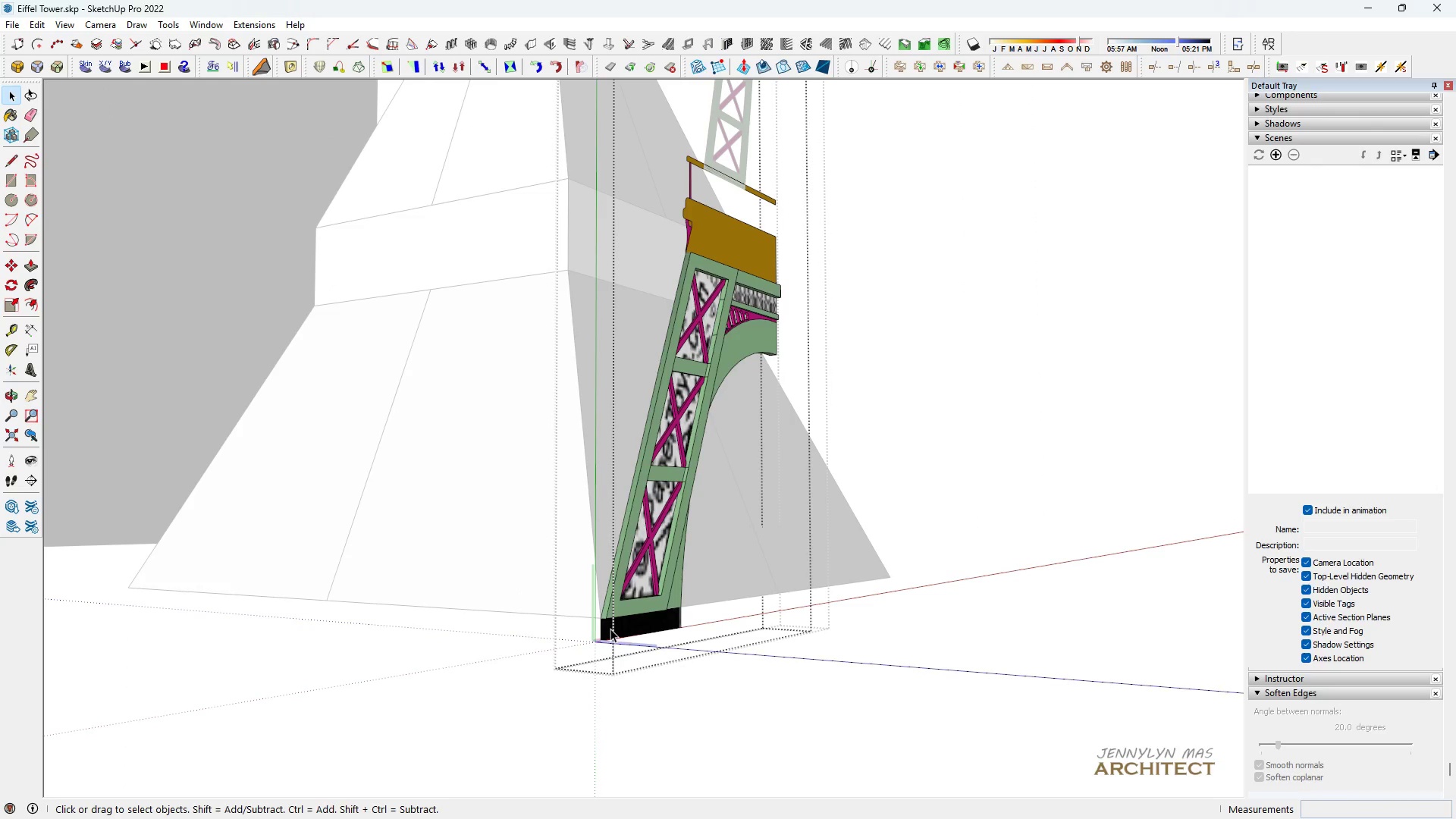 
left_click([610, 629])
 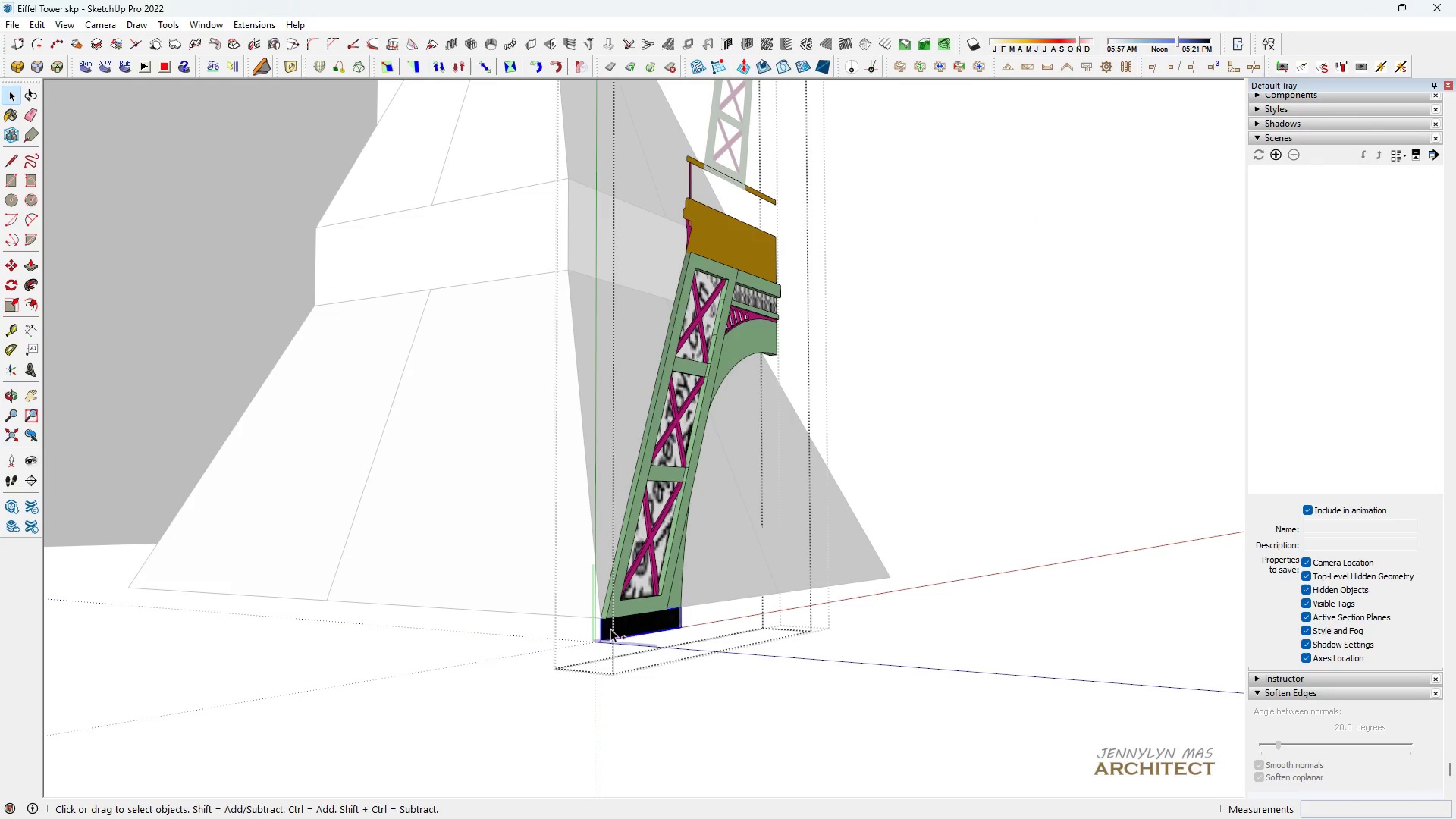 
key(Control+C)
 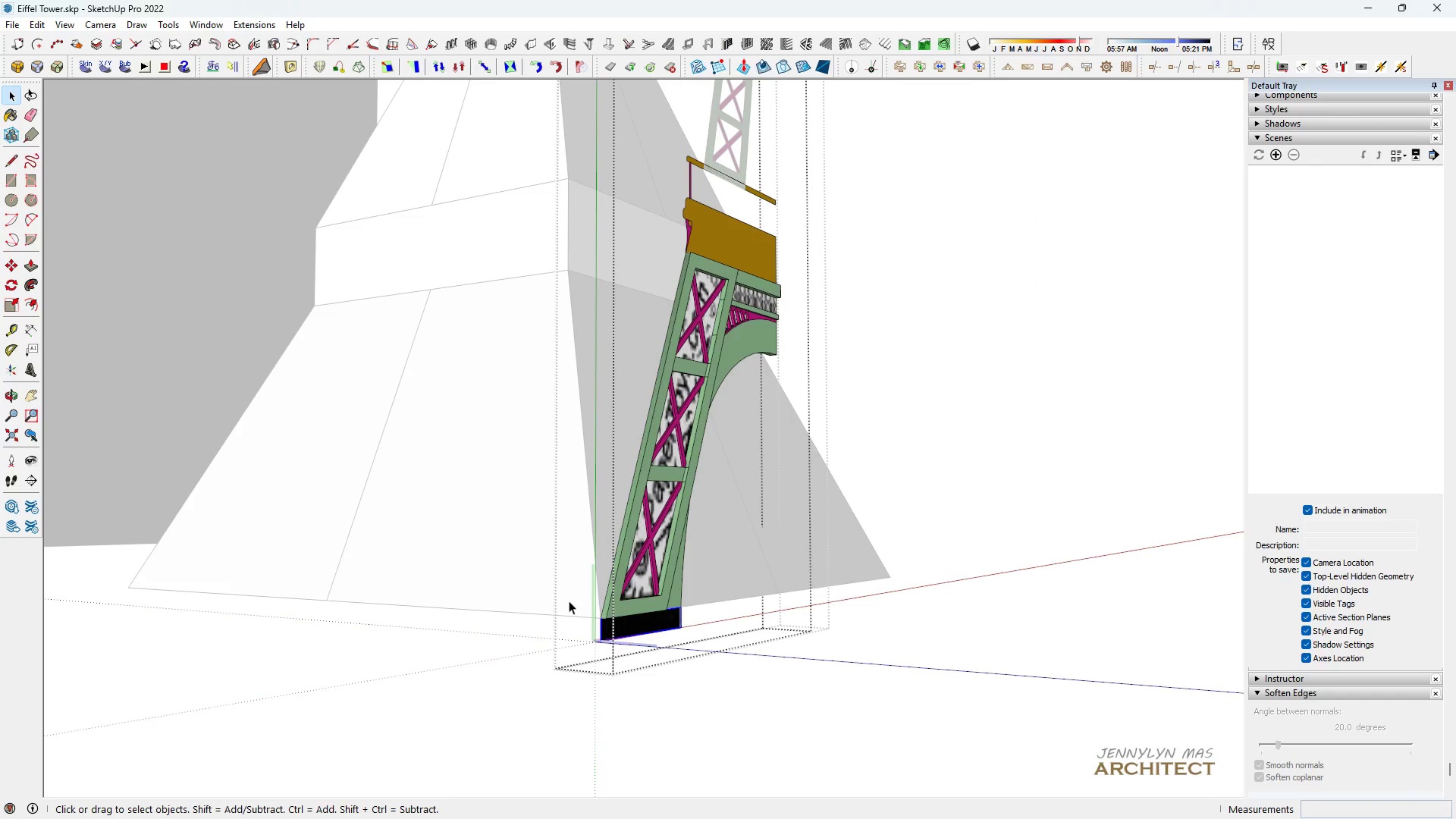 
key(Escape)
 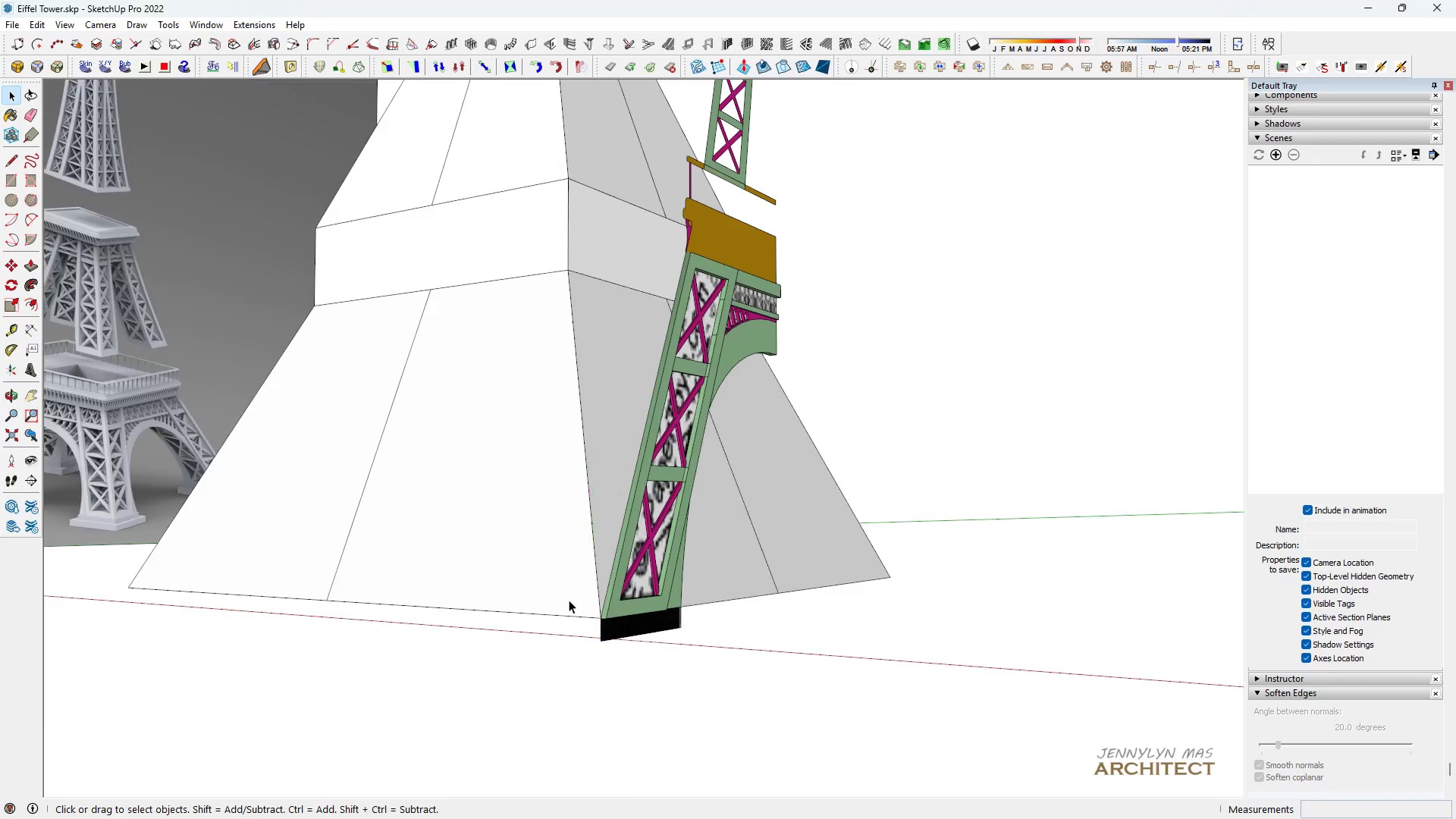 
key(Escape)
 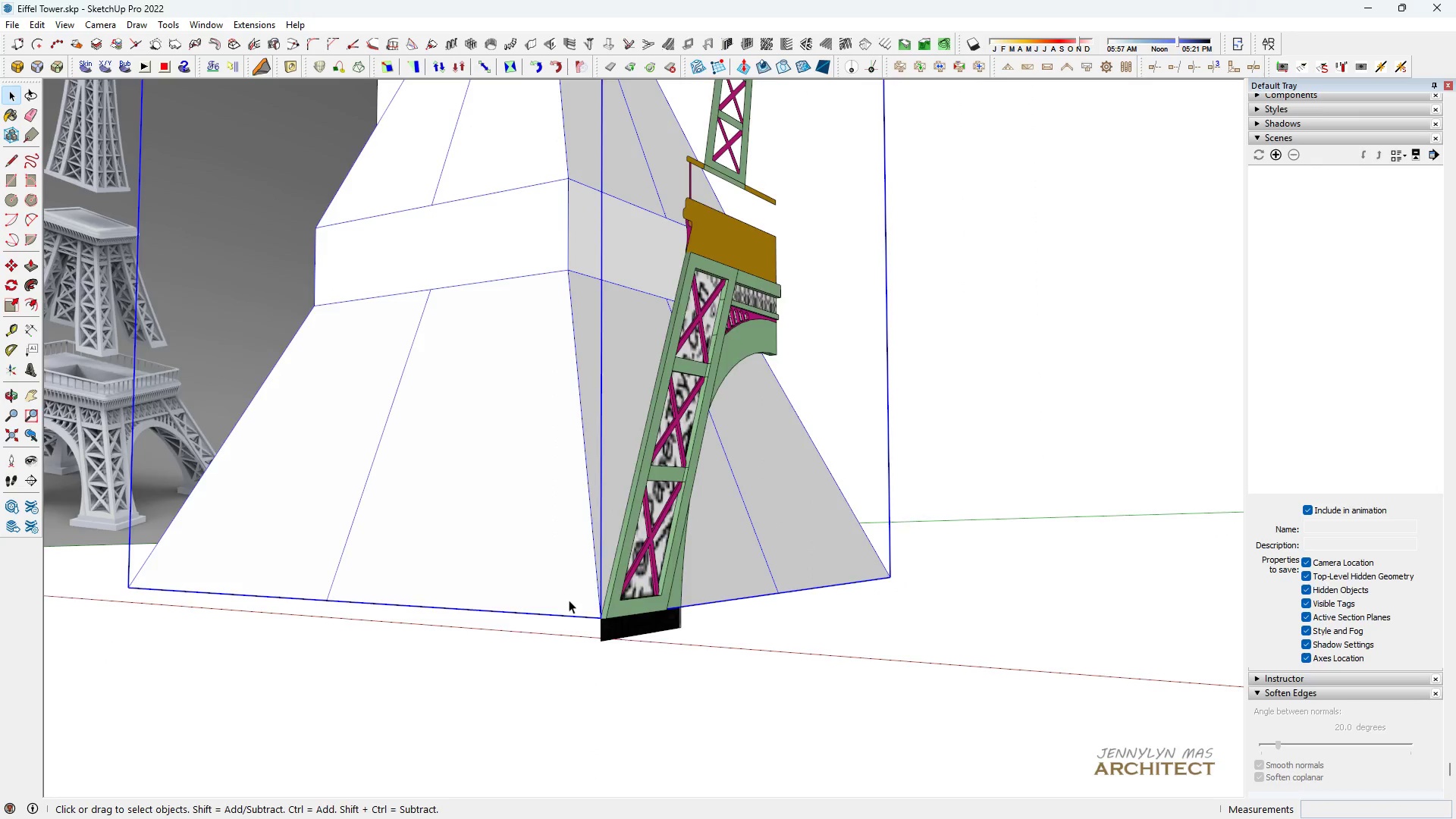 
double_click([569, 600])
 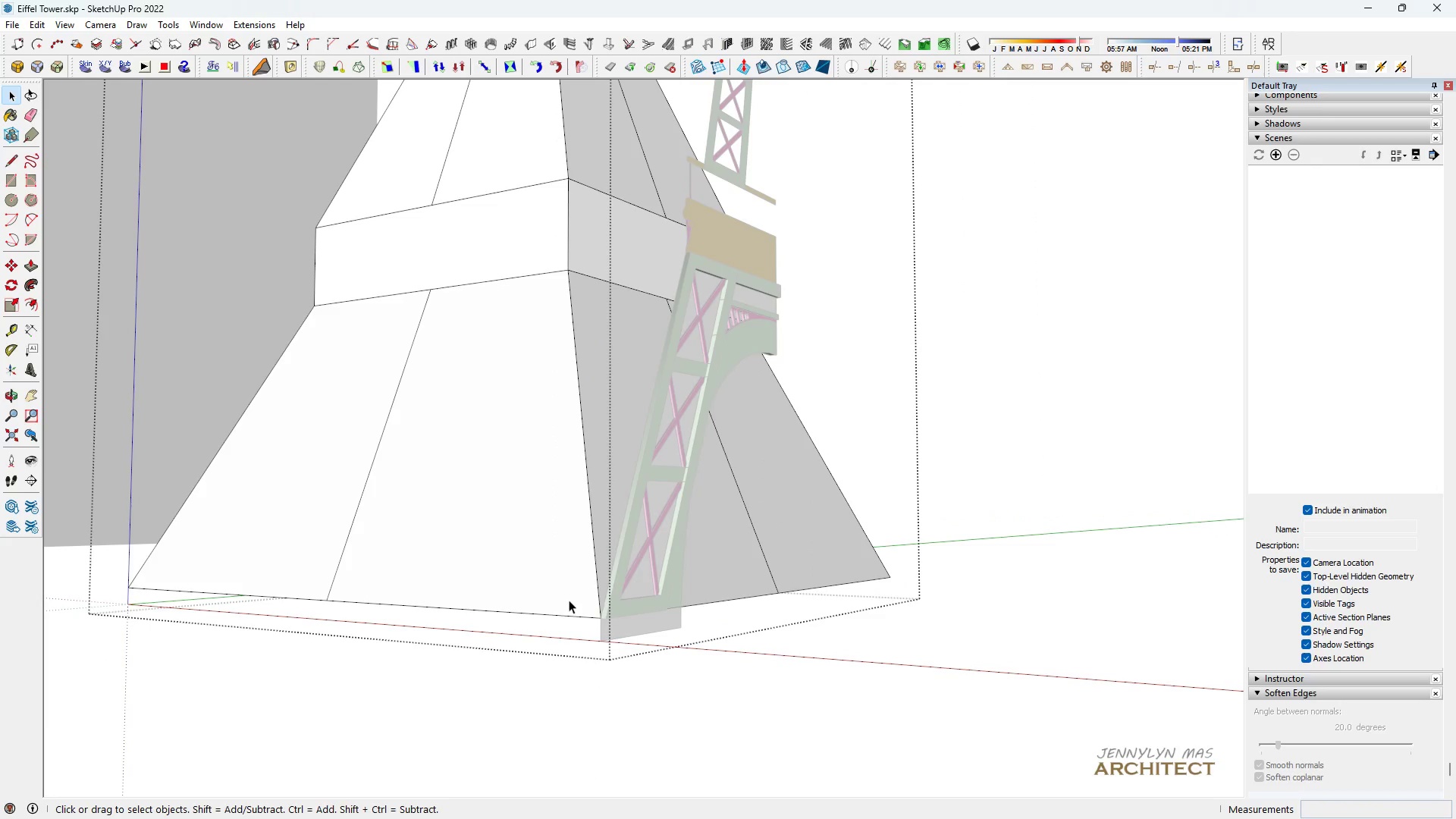 
triple_click([569, 600])
 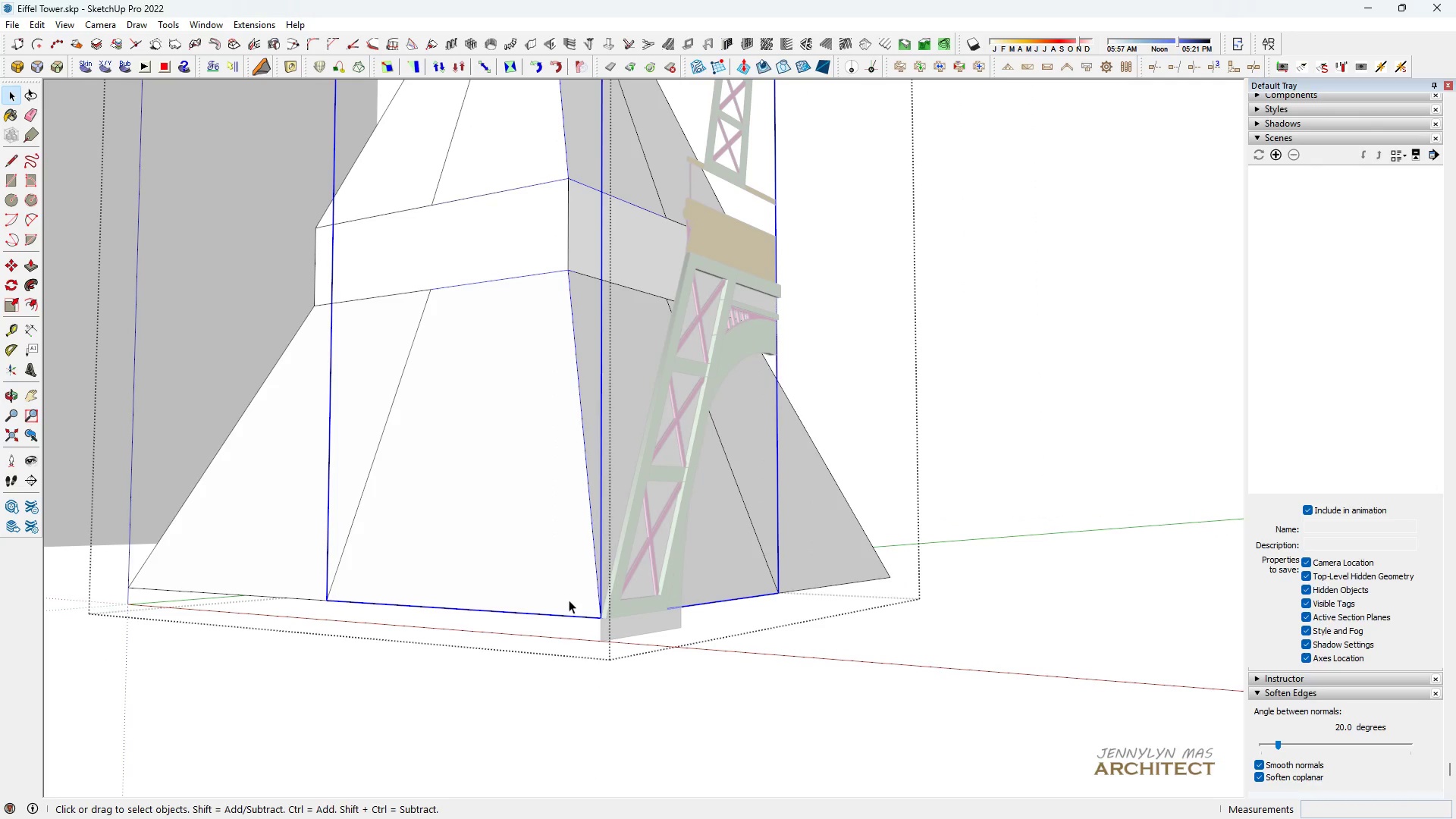 
double_click([569, 600])
 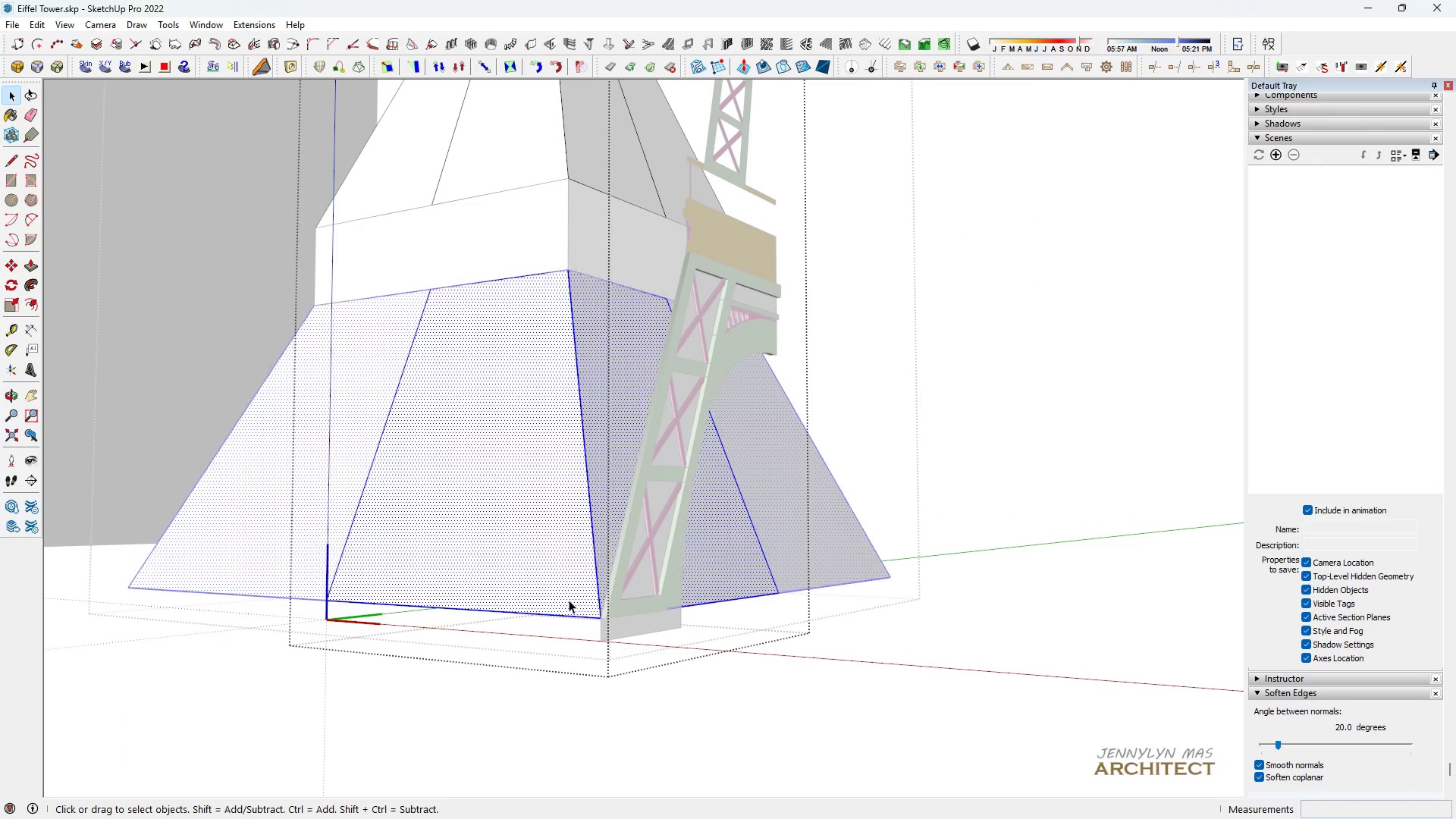 
triple_click([569, 600])
 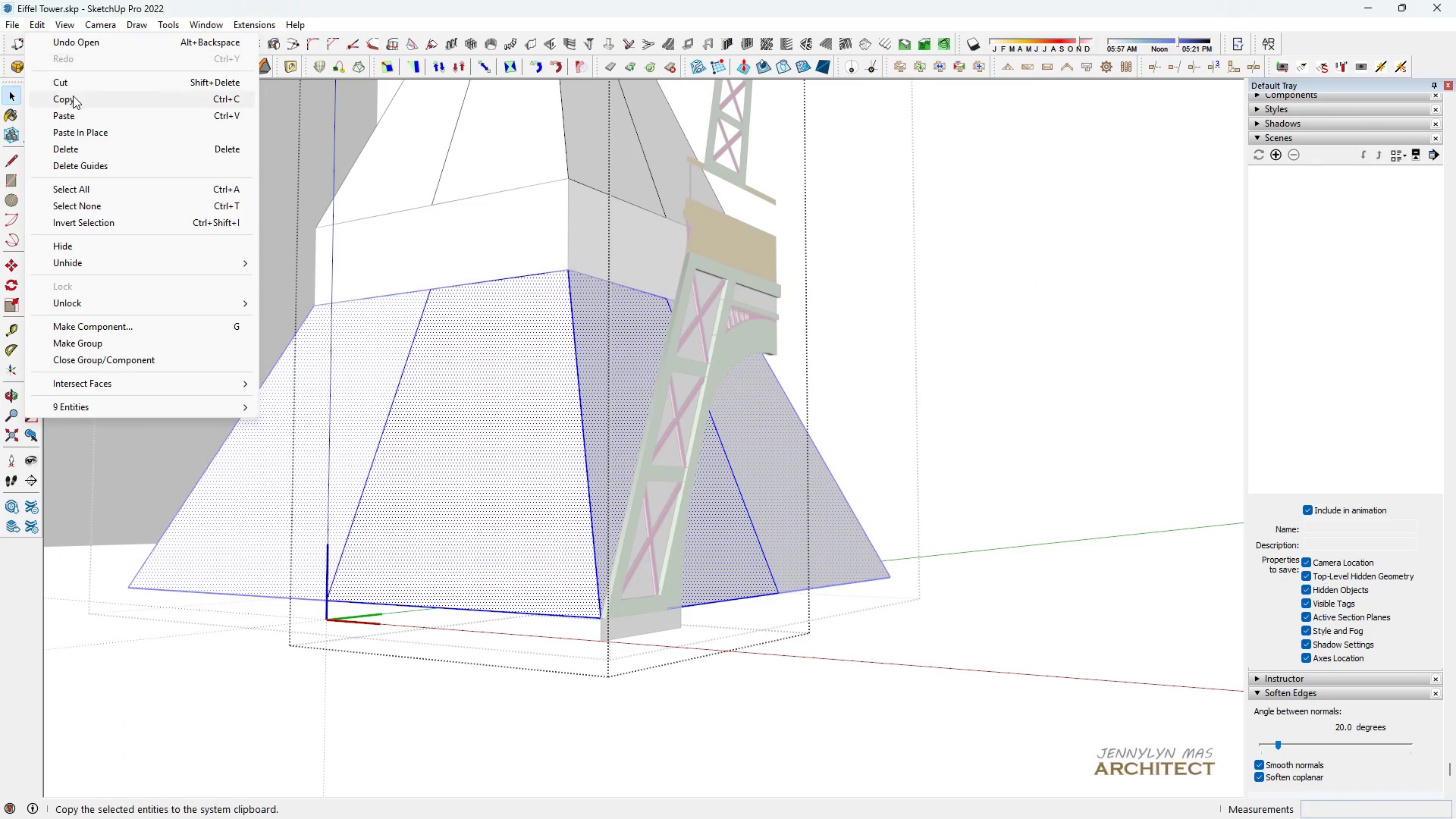 
left_click([89, 127])
 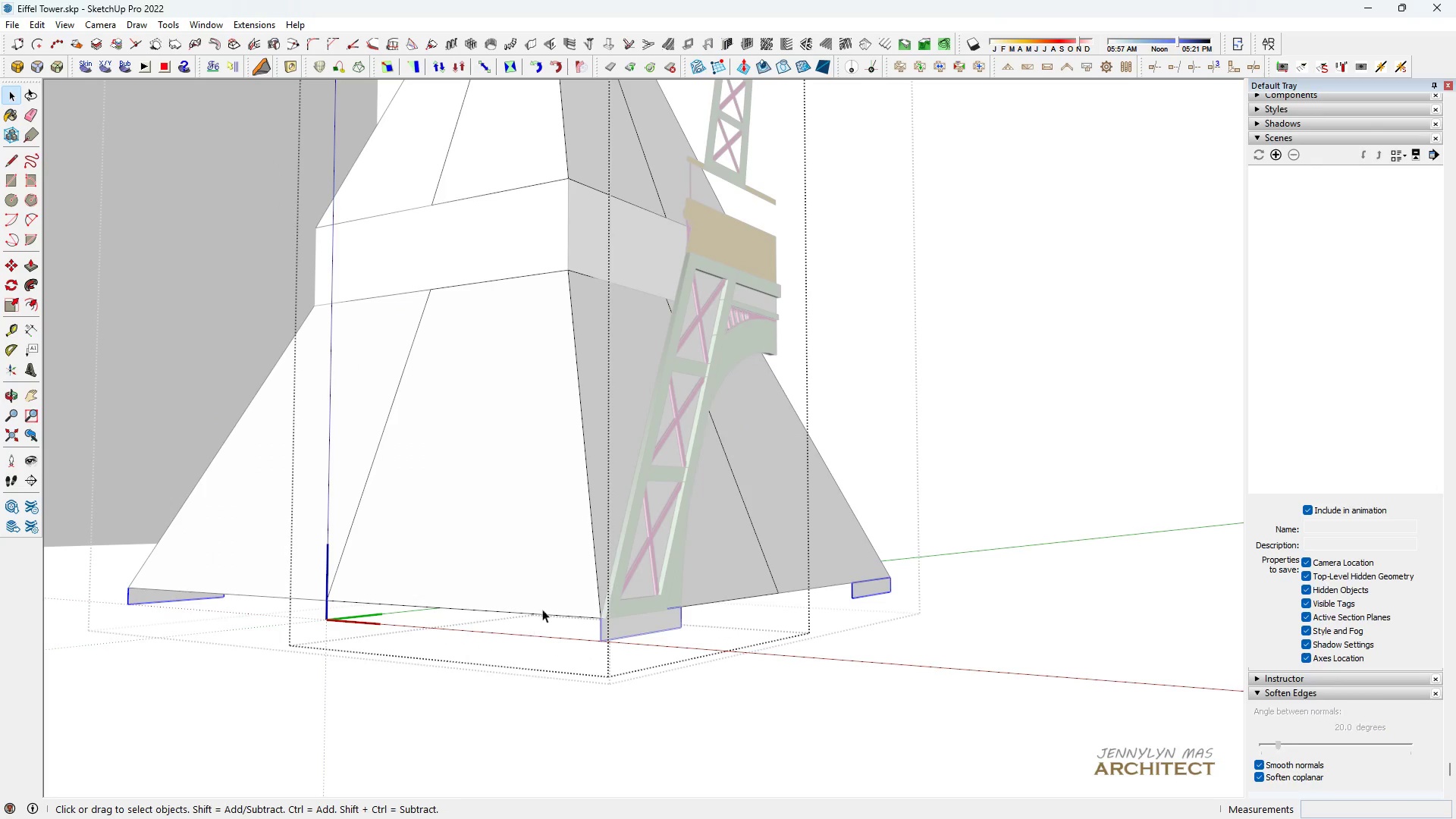 
scroll: coordinate [614, 633], scroll_direction: up, amount: 5.0
 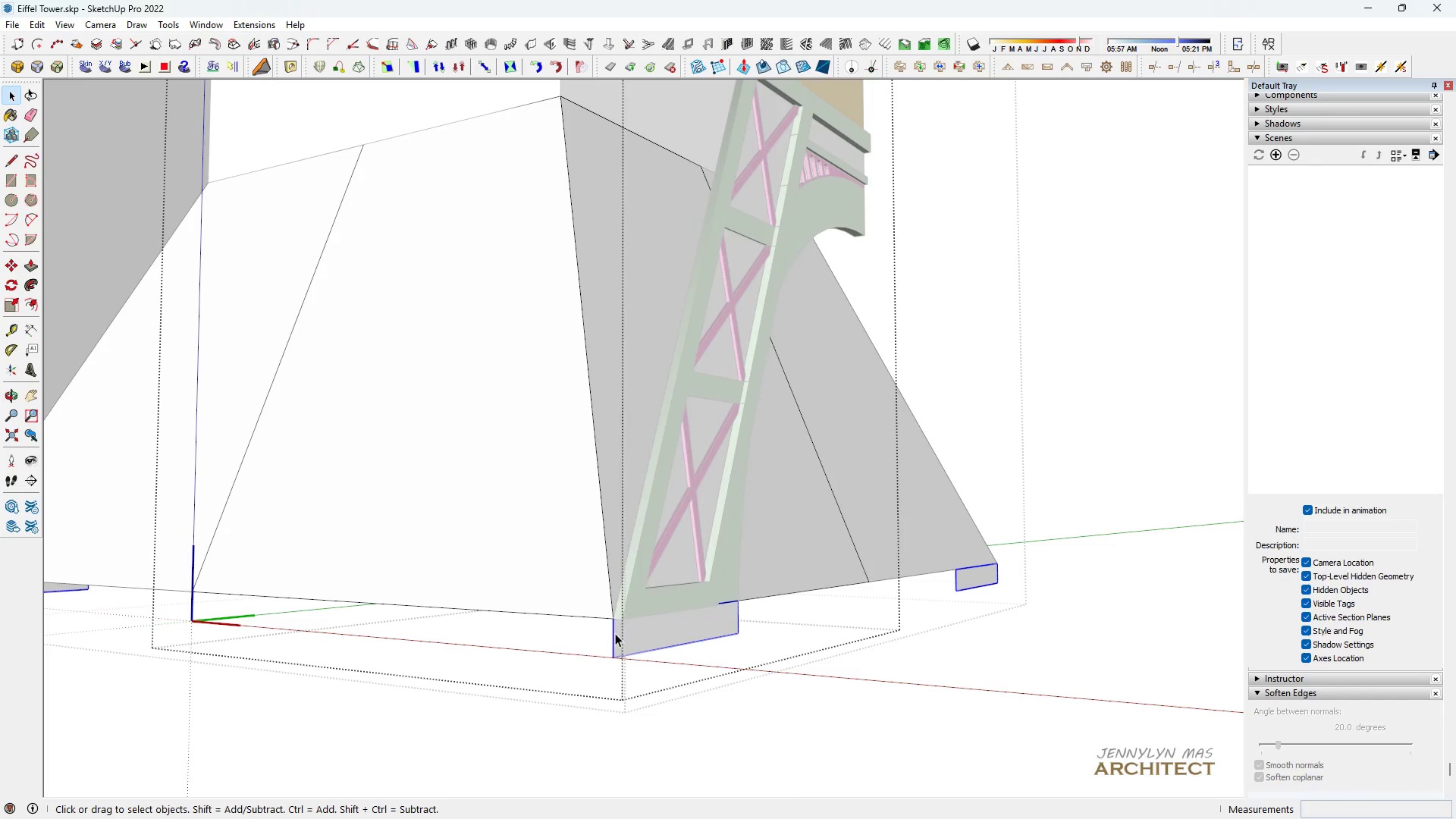 
right_click([615, 633])
 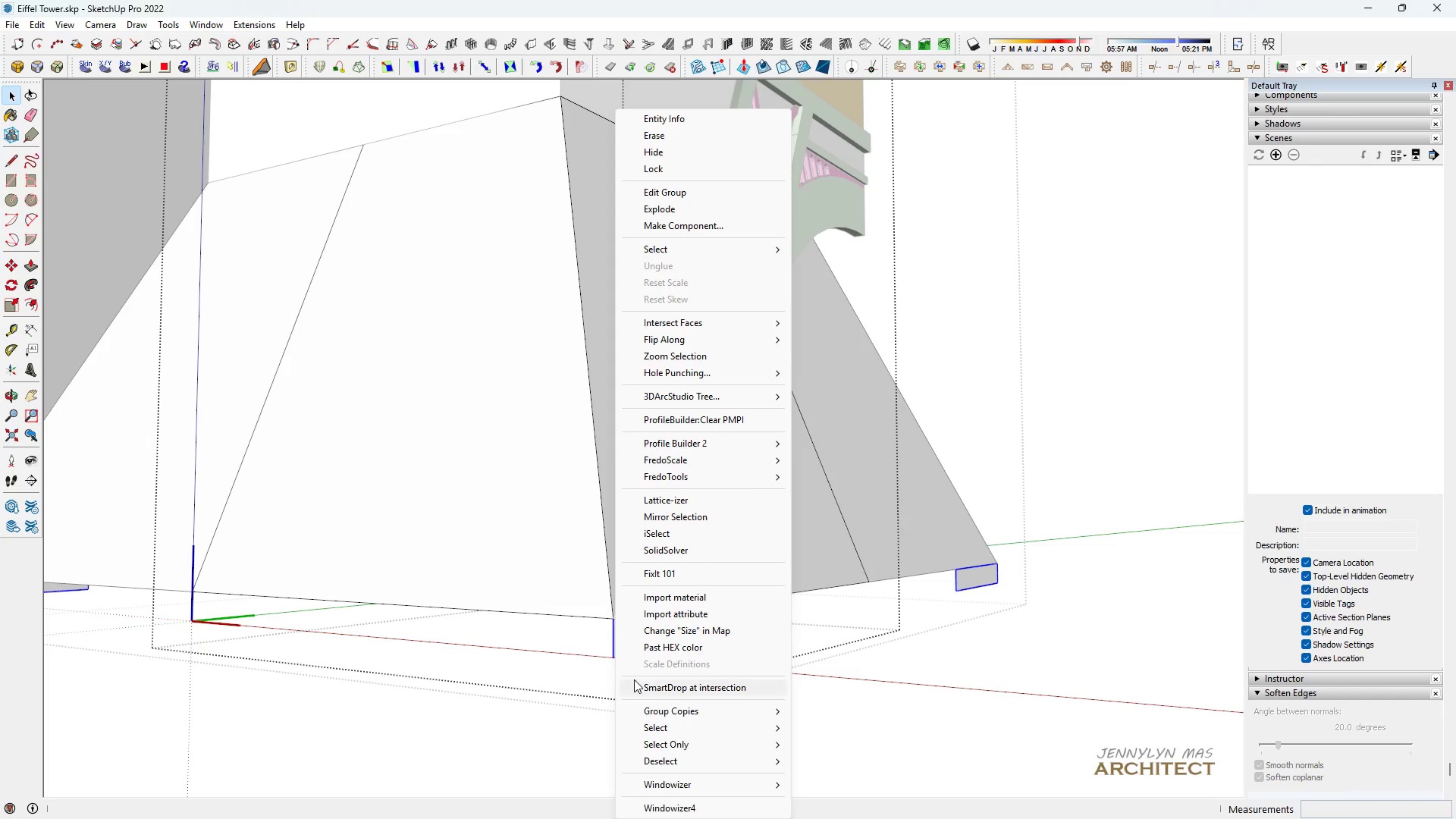 
left_click([553, 576])
 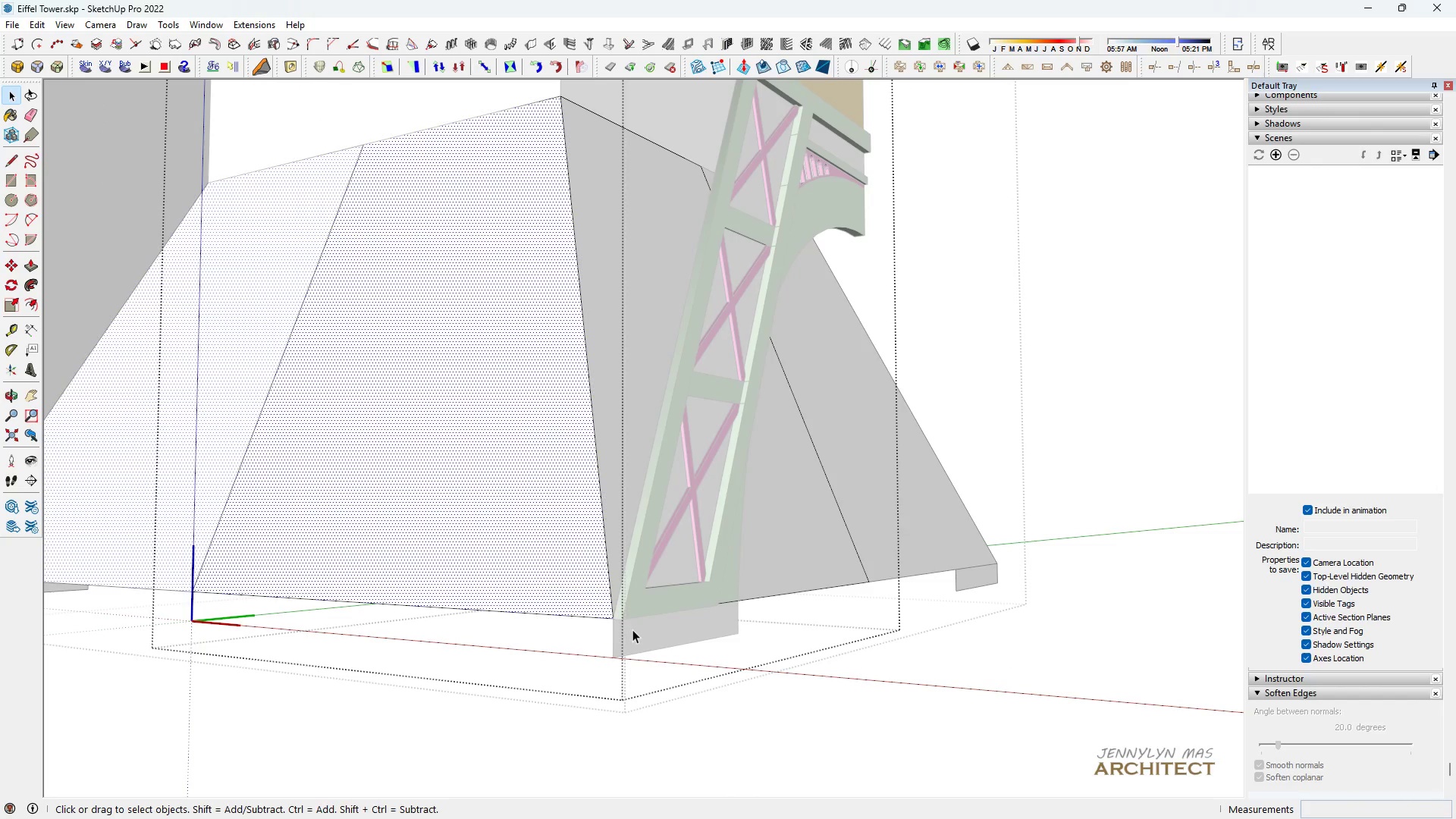 
double_click([634, 630])
 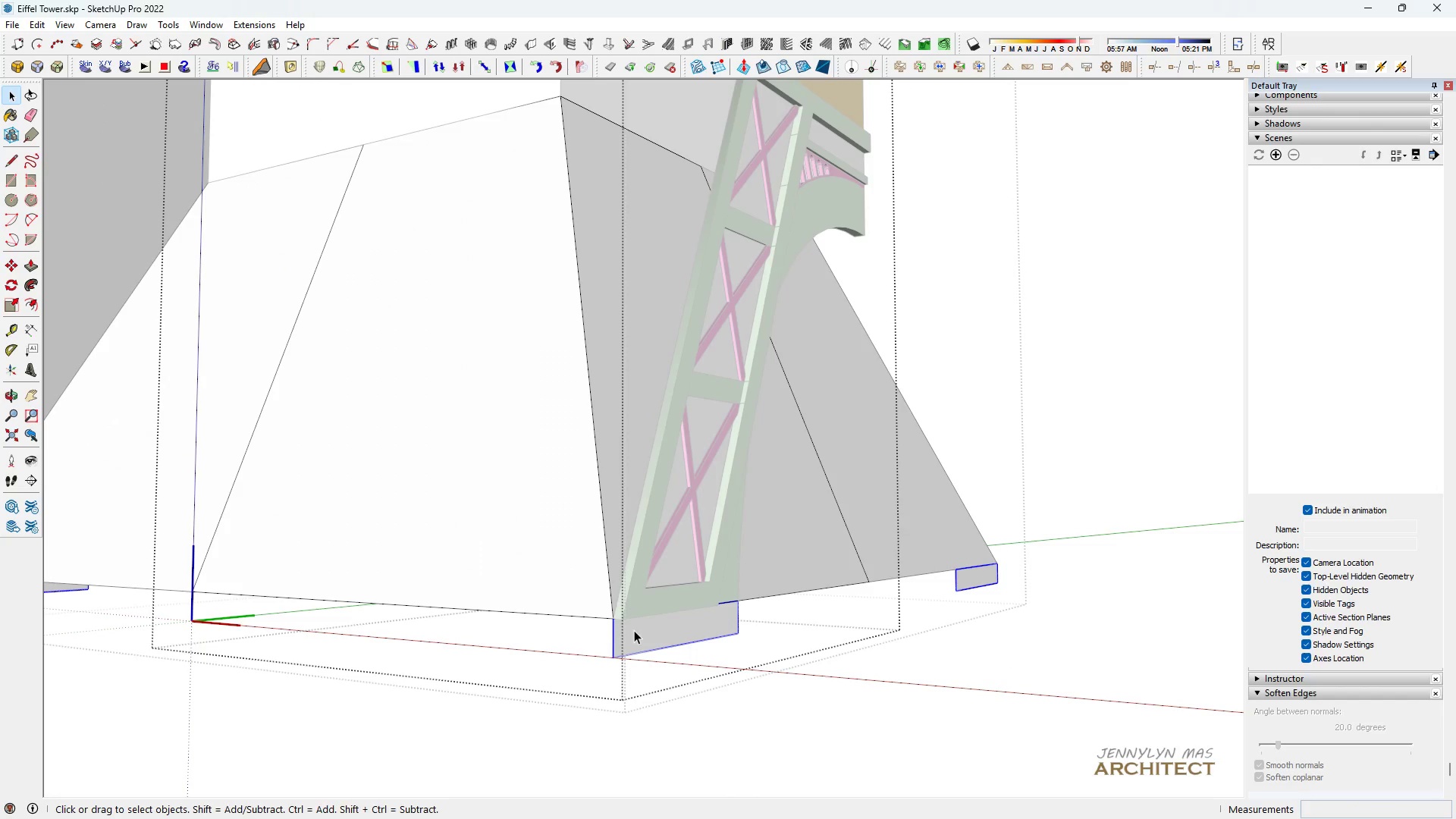 
double_click([634, 630])
 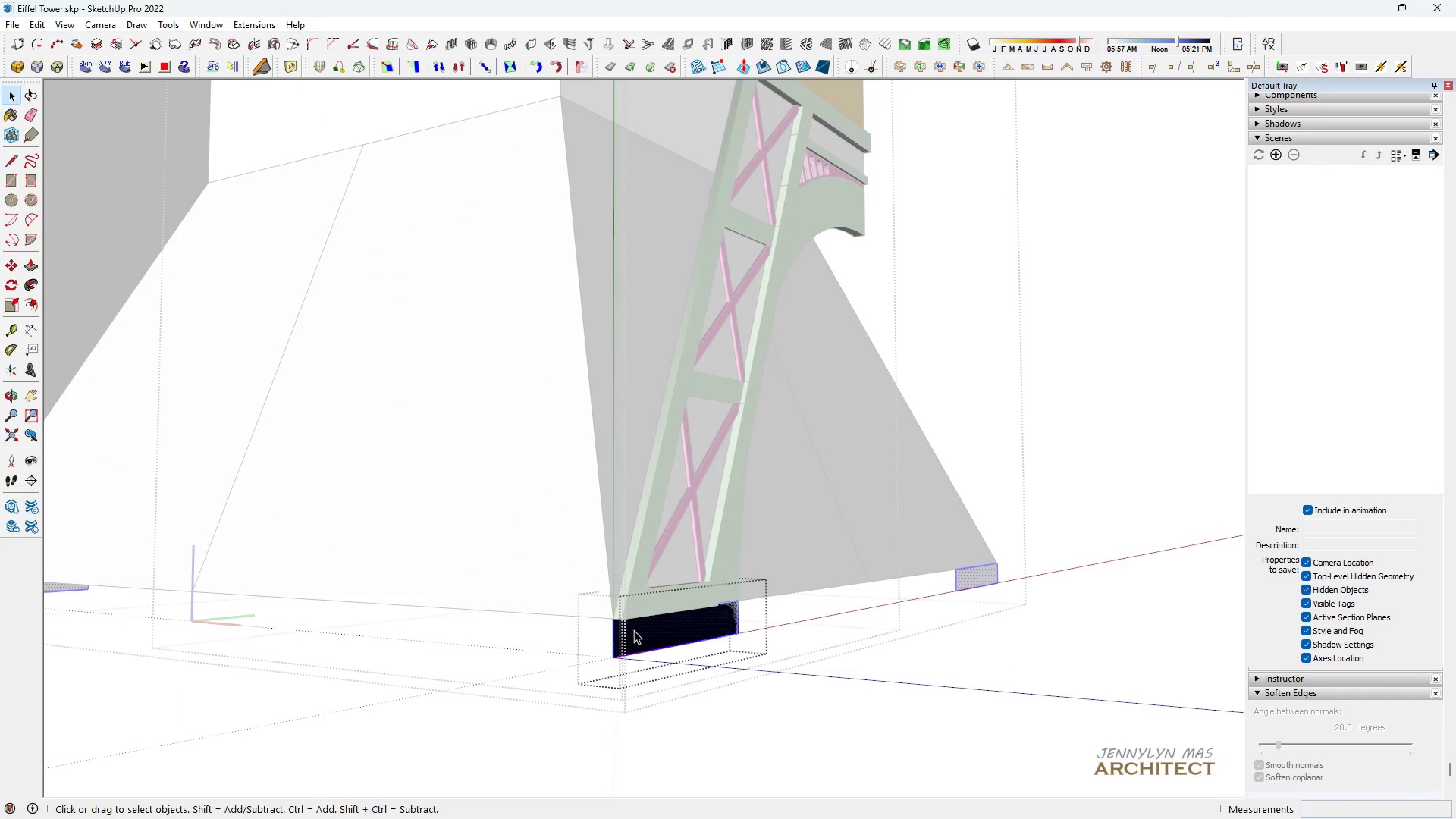 
triple_click([634, 630])
 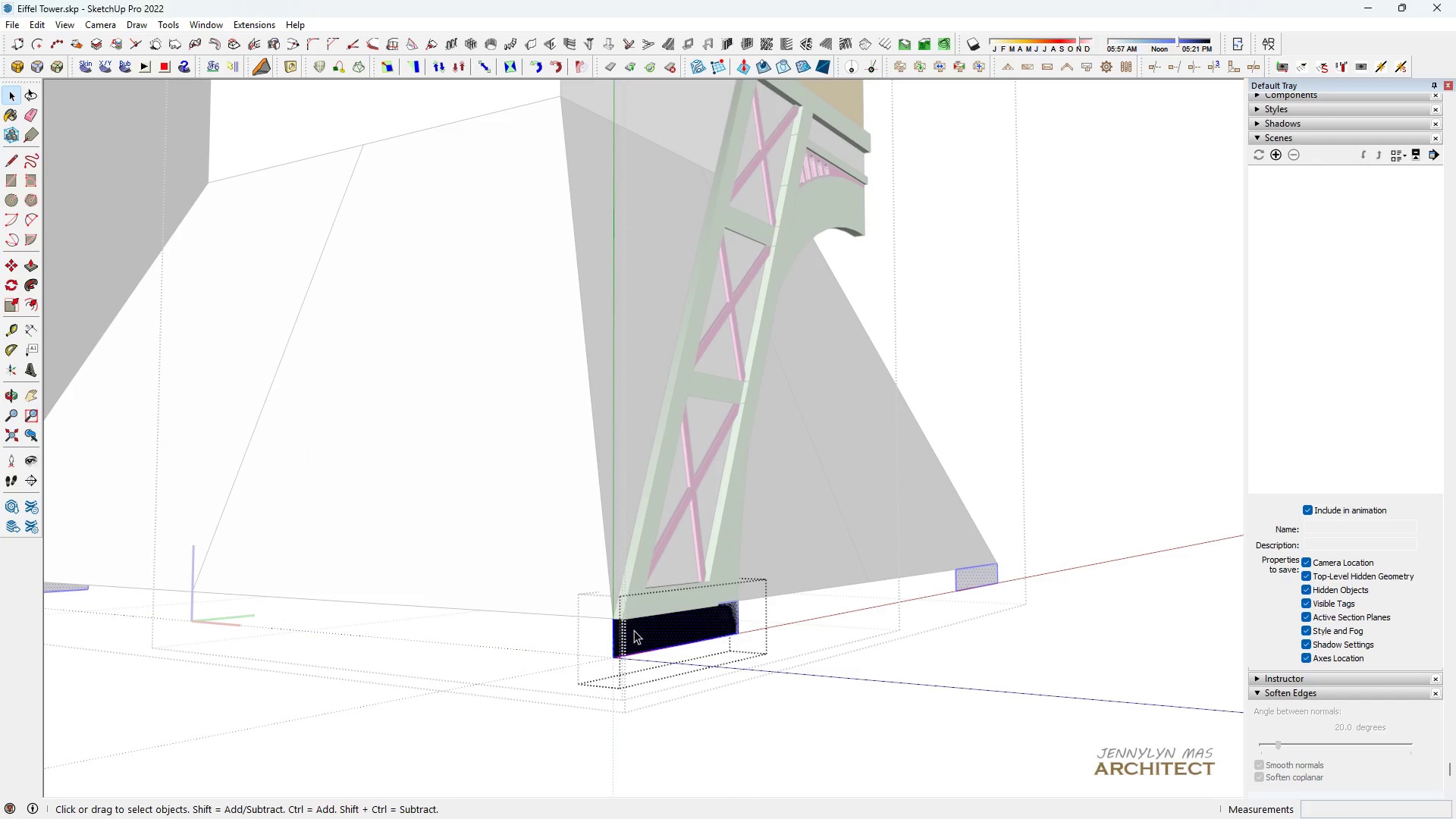 
key(Space)
 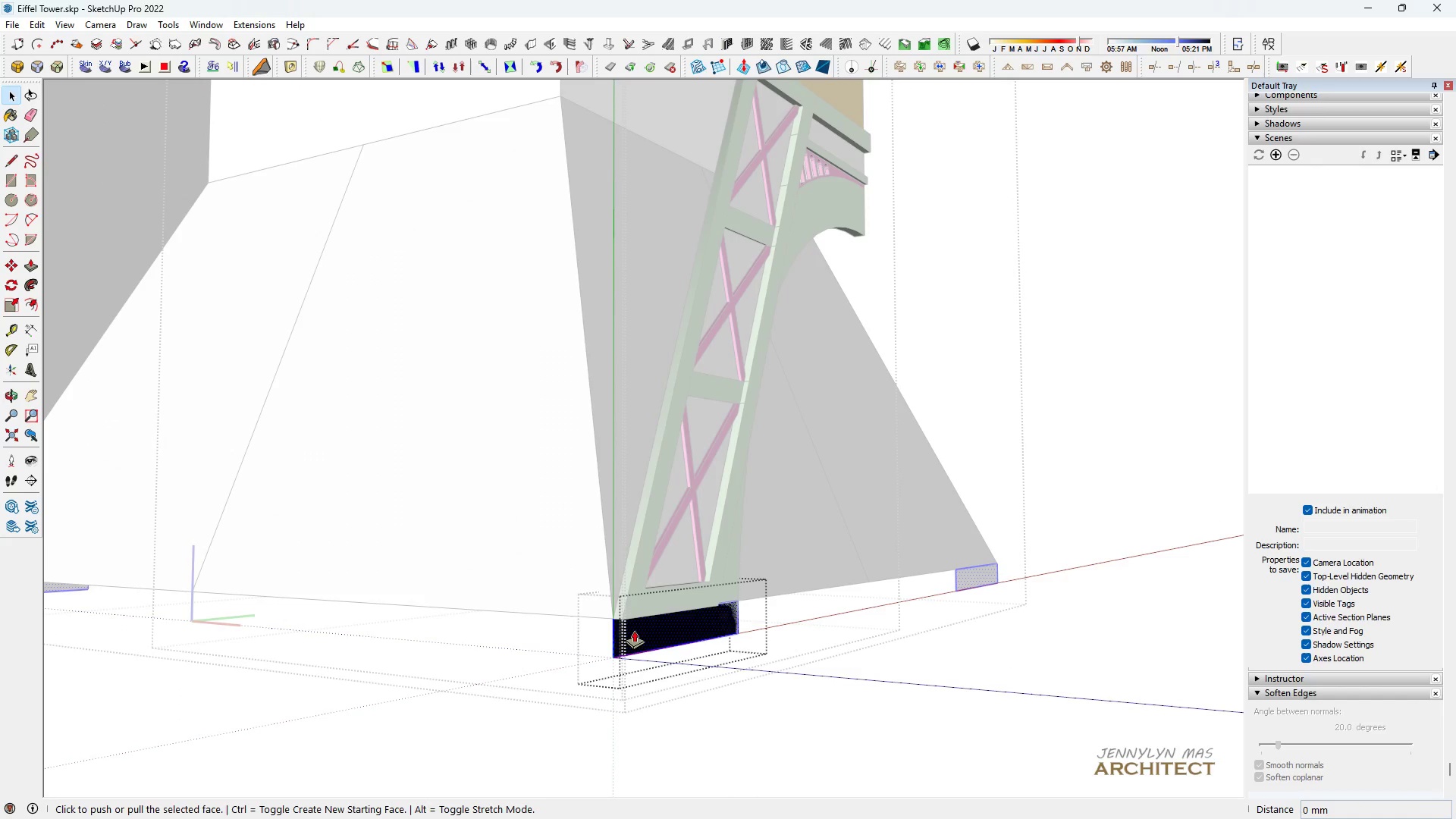 
key(P)
 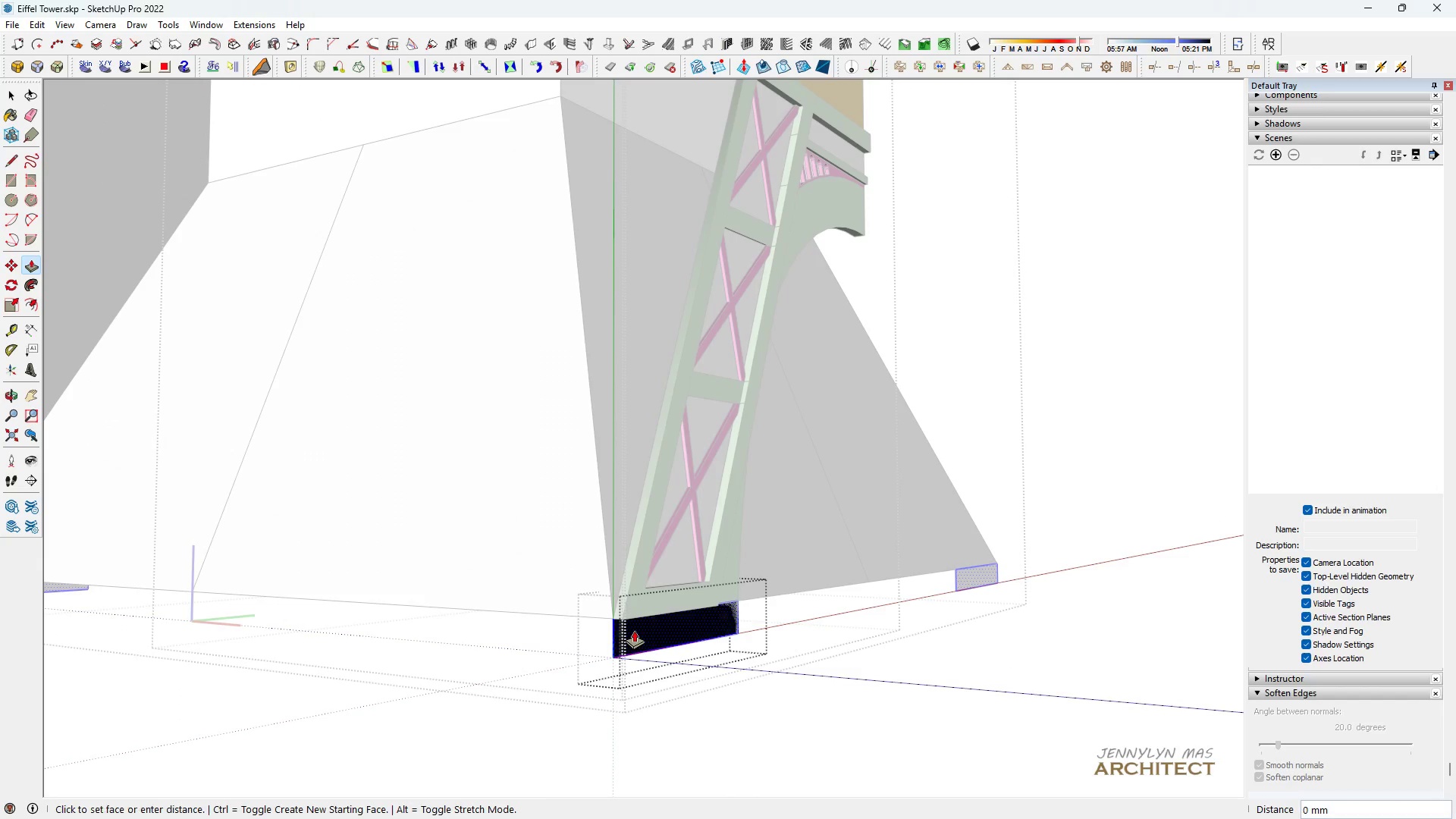 
left_click([634, 630])
 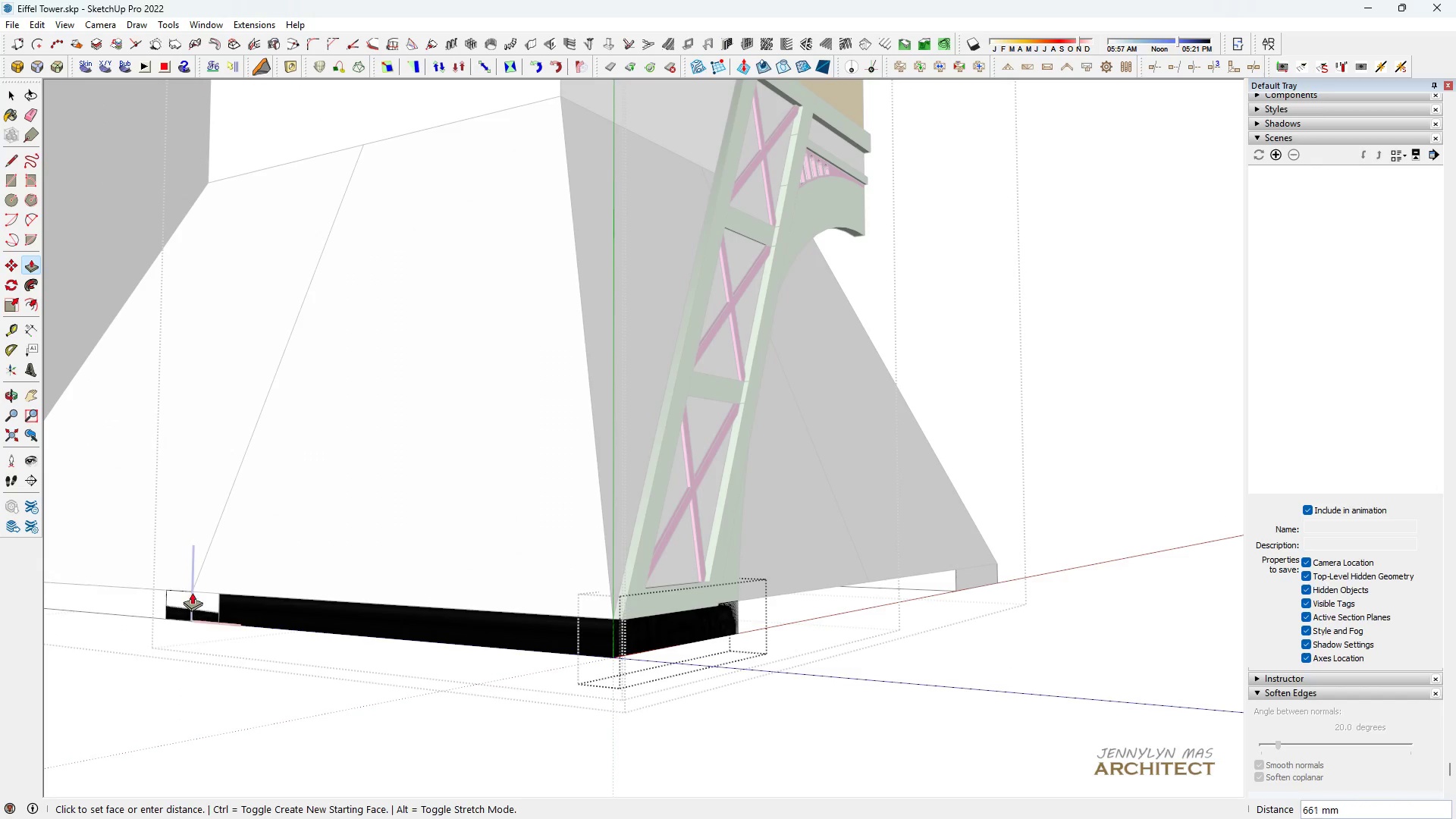 
left_click([190, 588])
 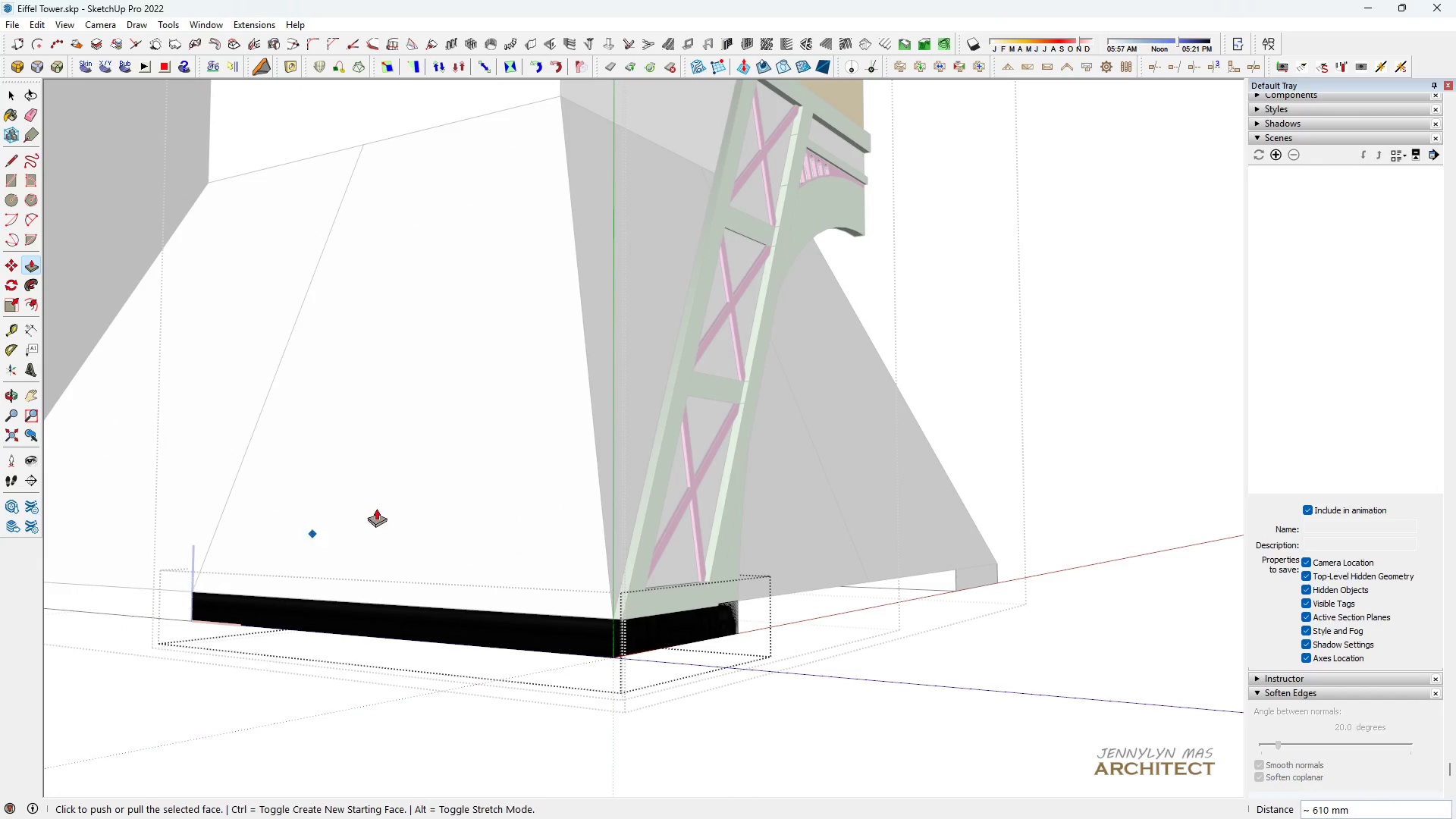 
scroll: coordinate [736, 496], scroll_direction: up, amount: 1.0
 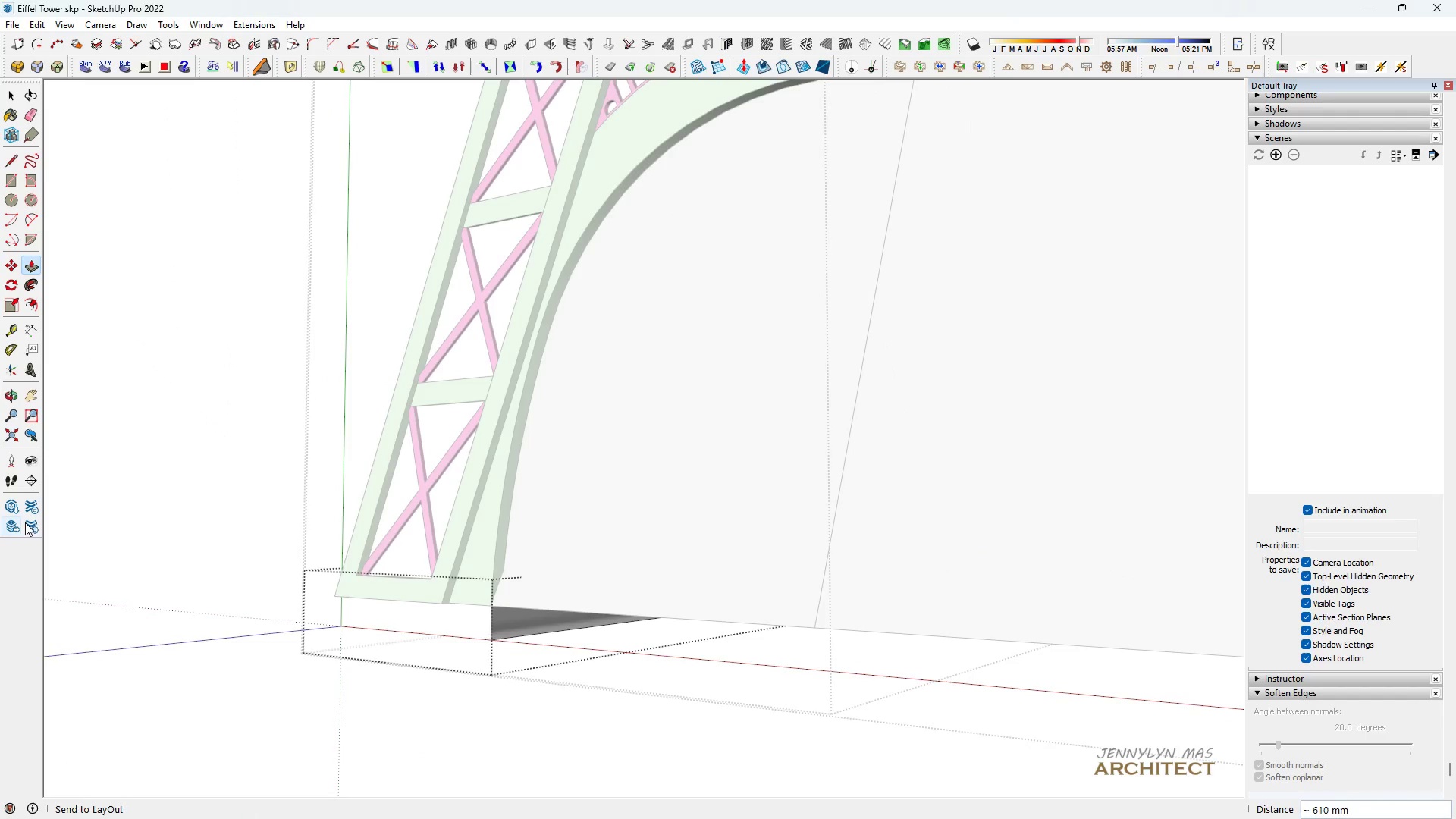 
key(Space)
 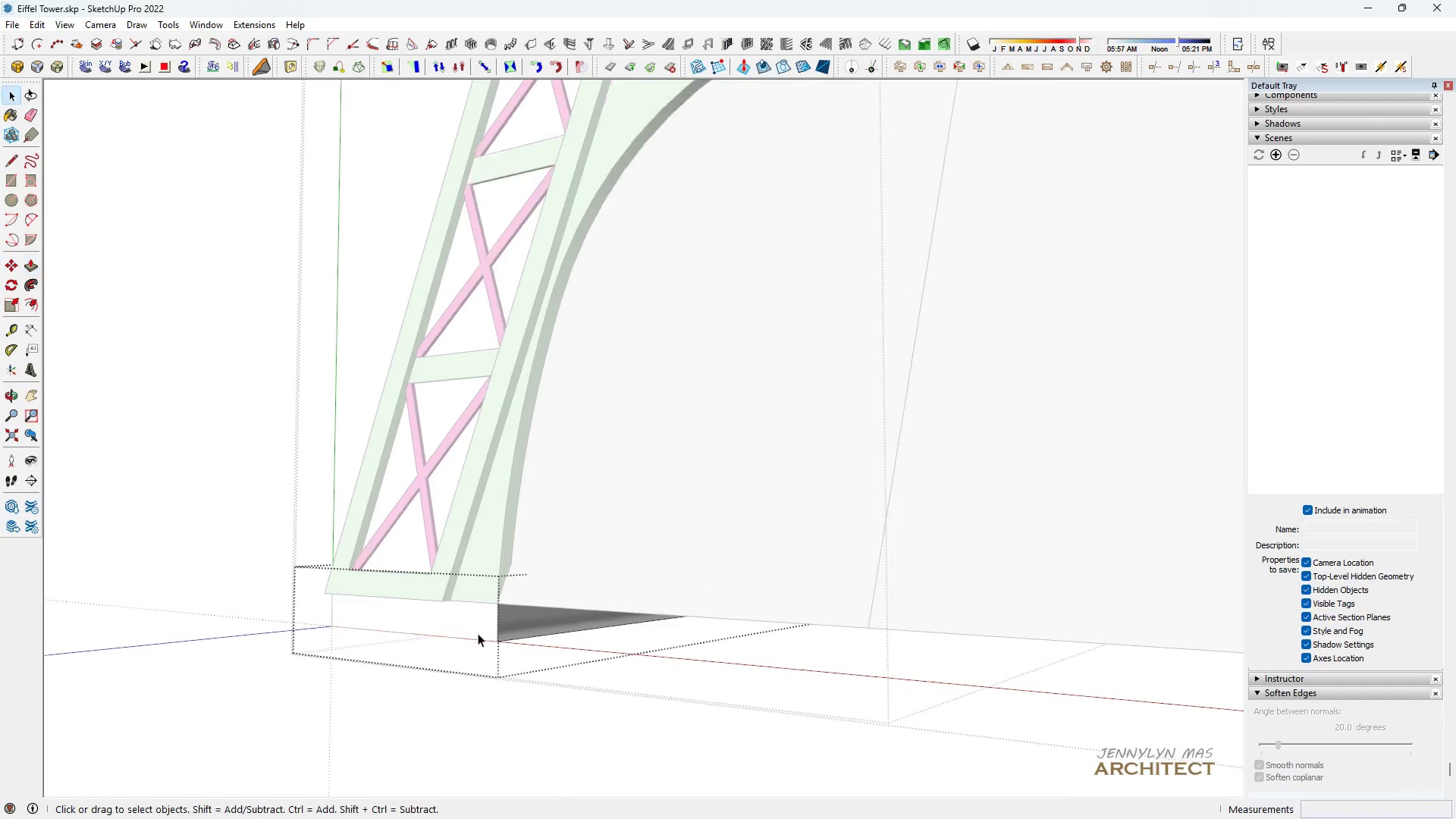 
scroll: coordinate [511, 638], scroll_direction: up, amount: 4.0
 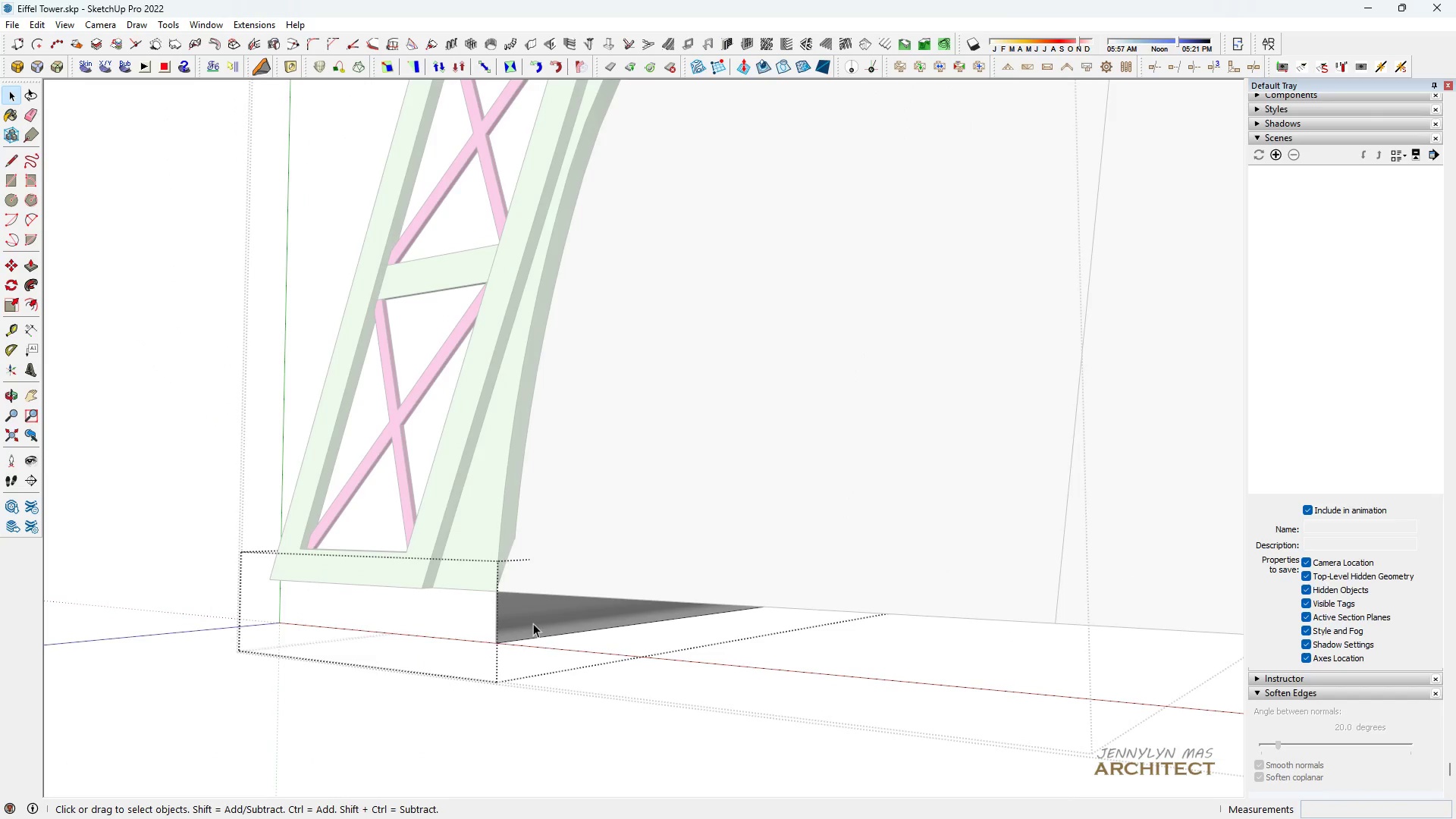 
left_click([532, 622])
 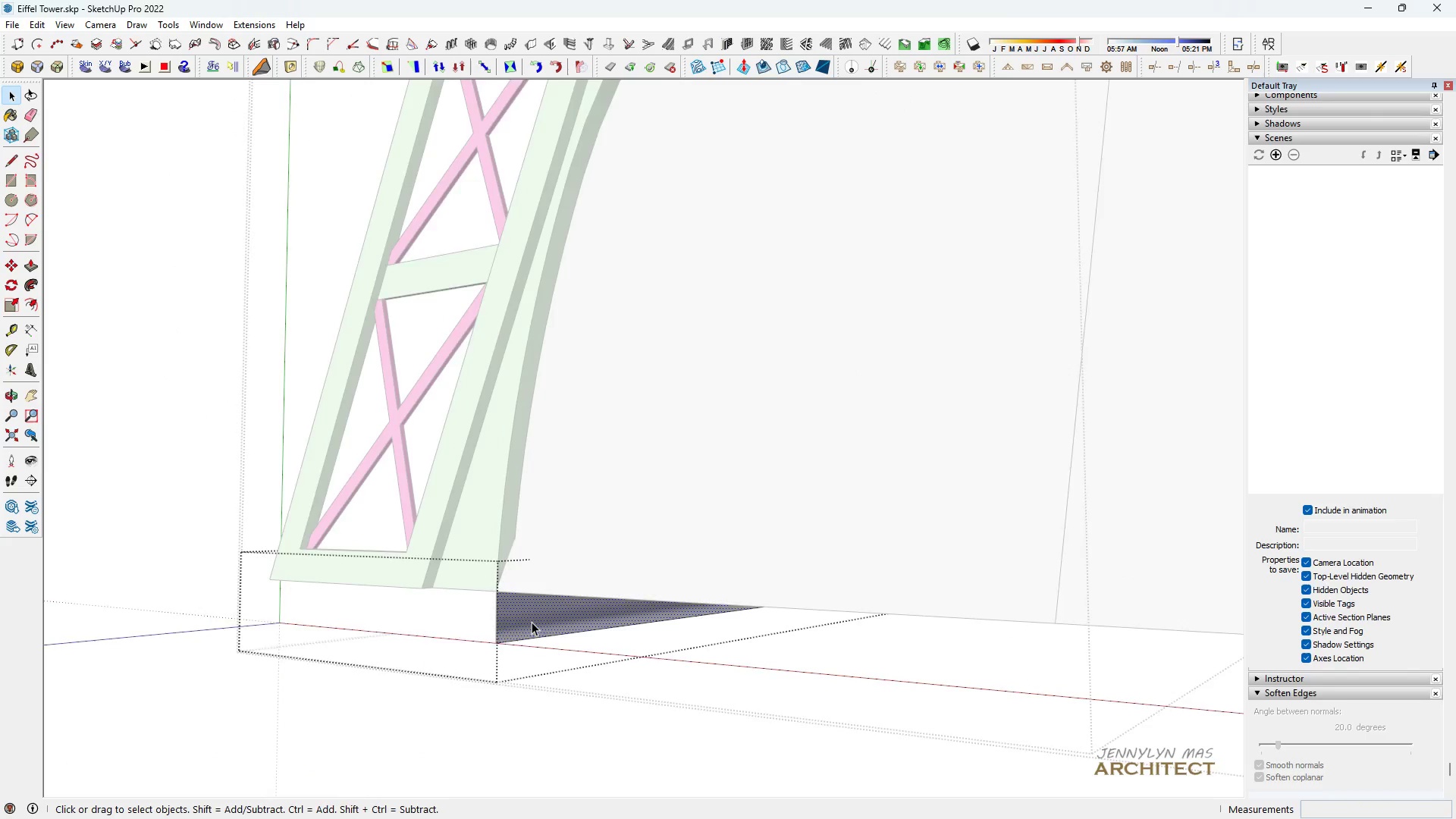 
scroll: coordinate [532, 621], scroll_direction: down, amount: 8.0
 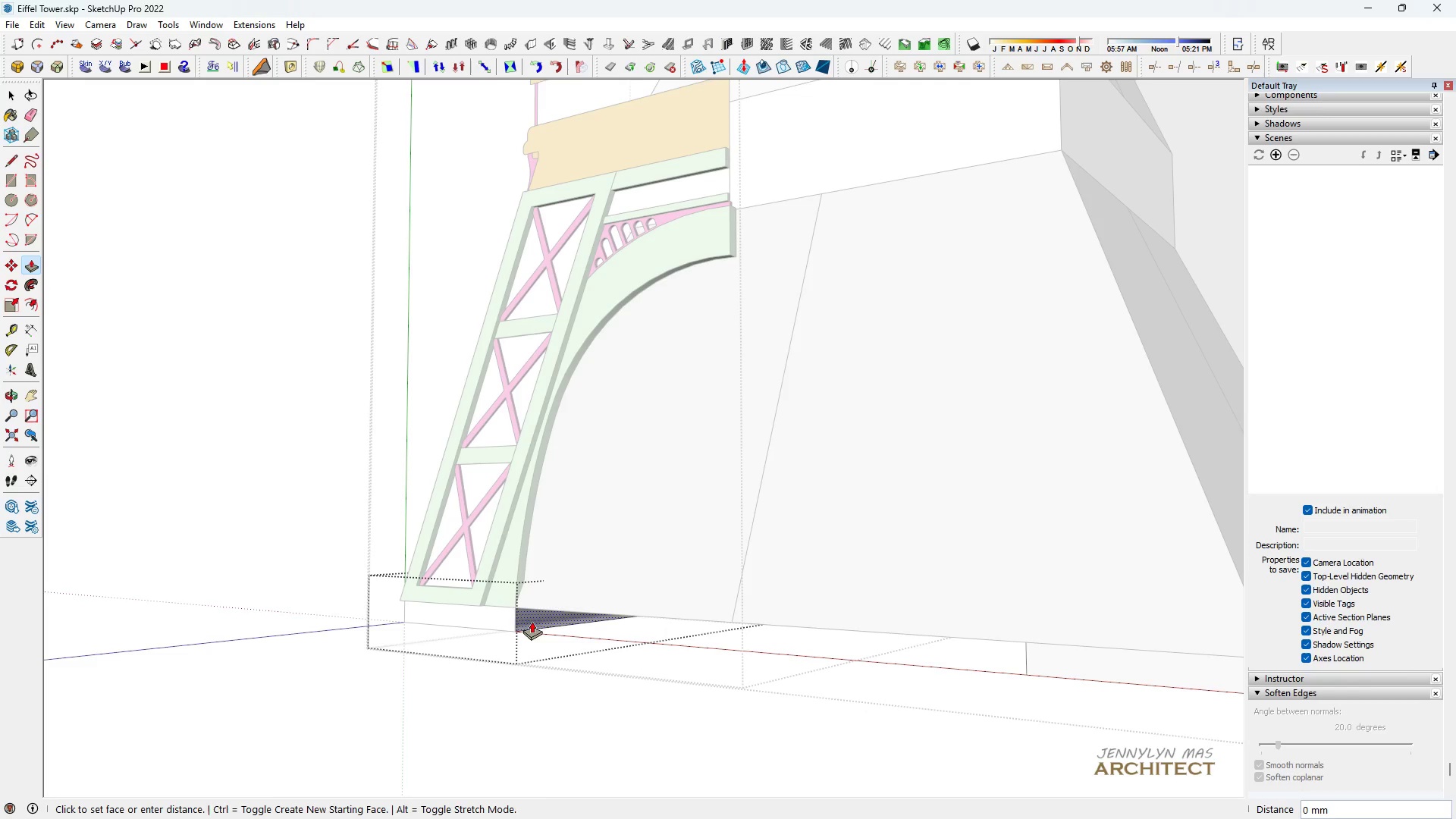 
key(Space)
 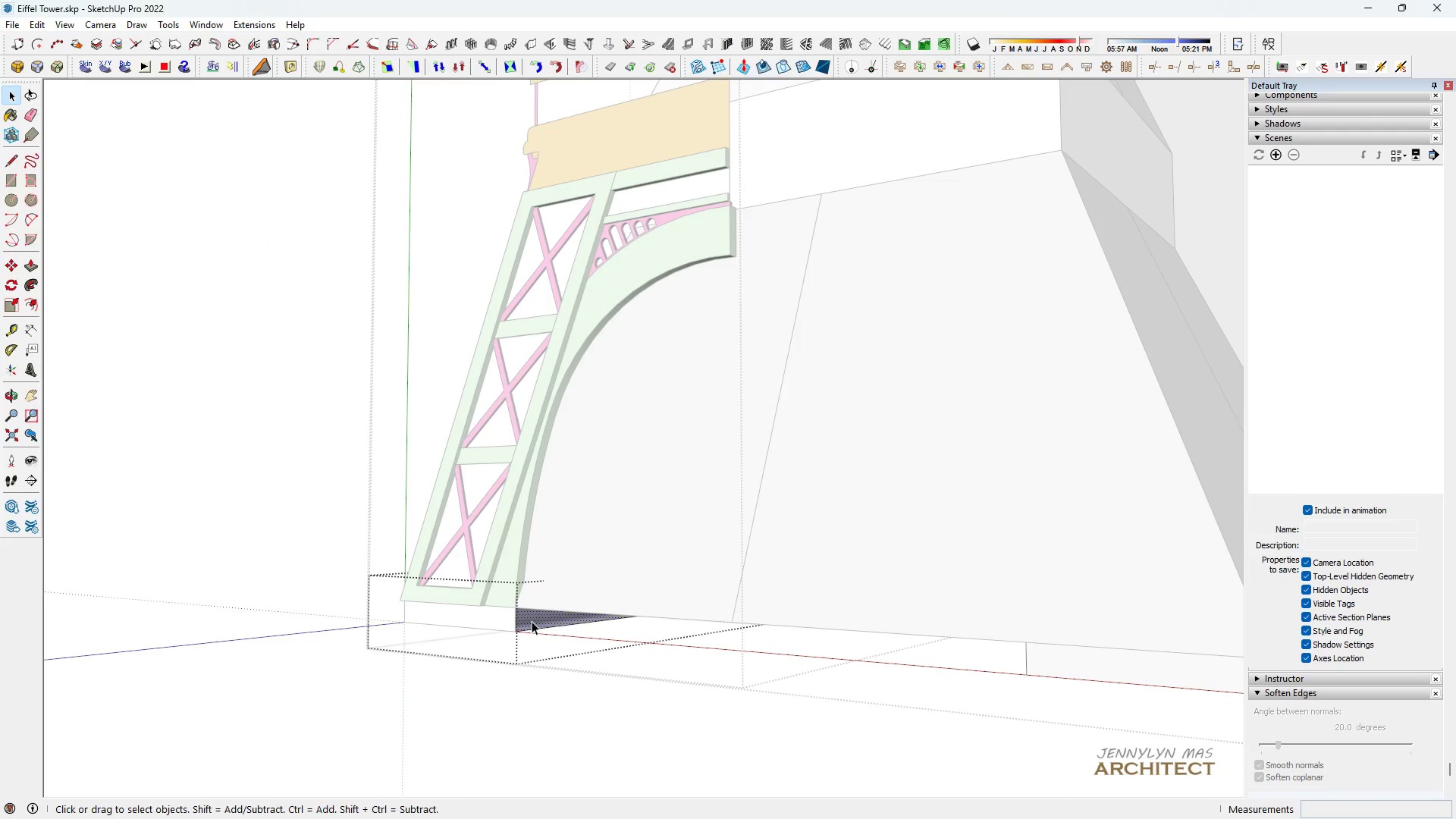 
key(P)
 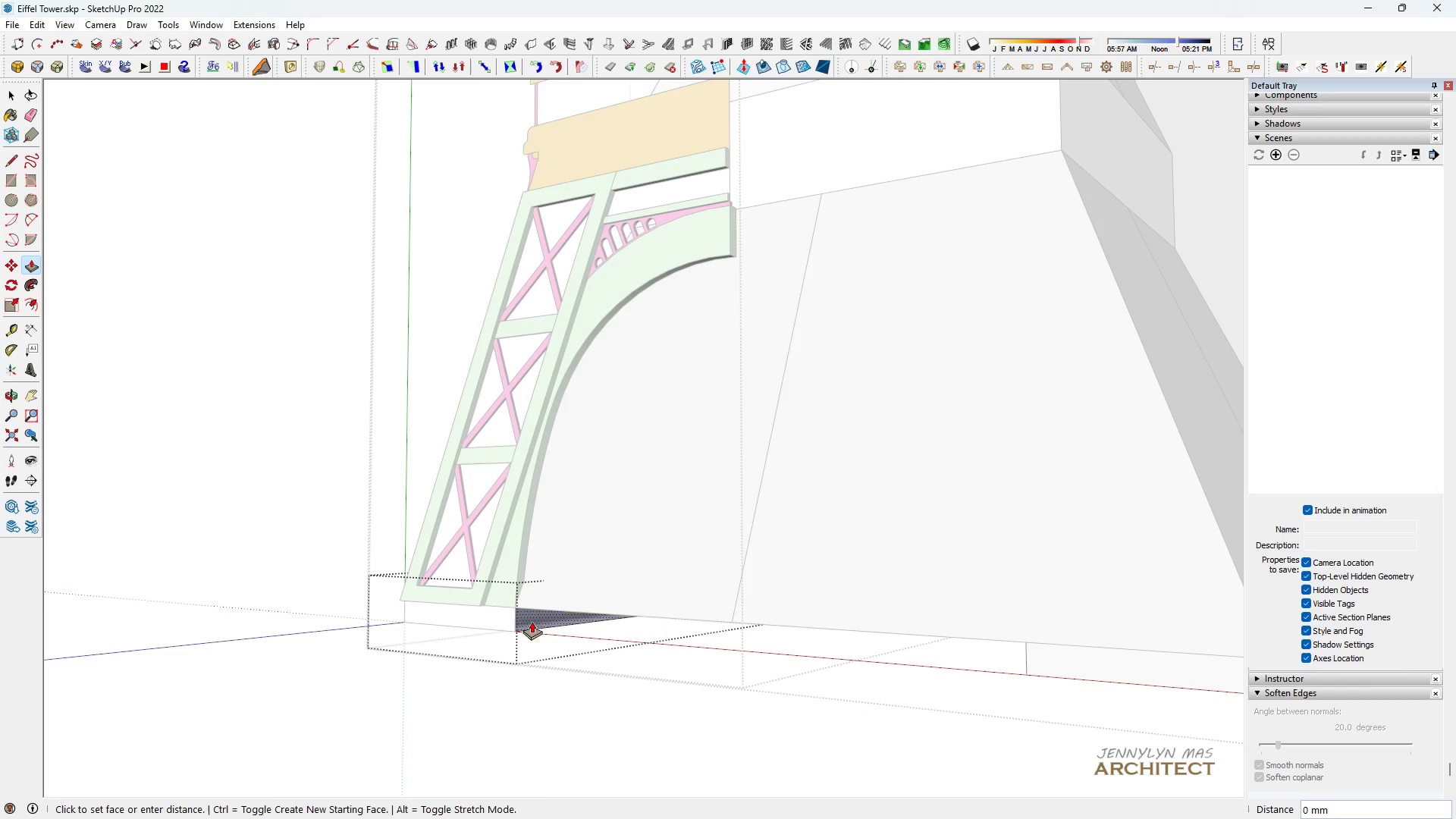 
left_click([532, 621])
 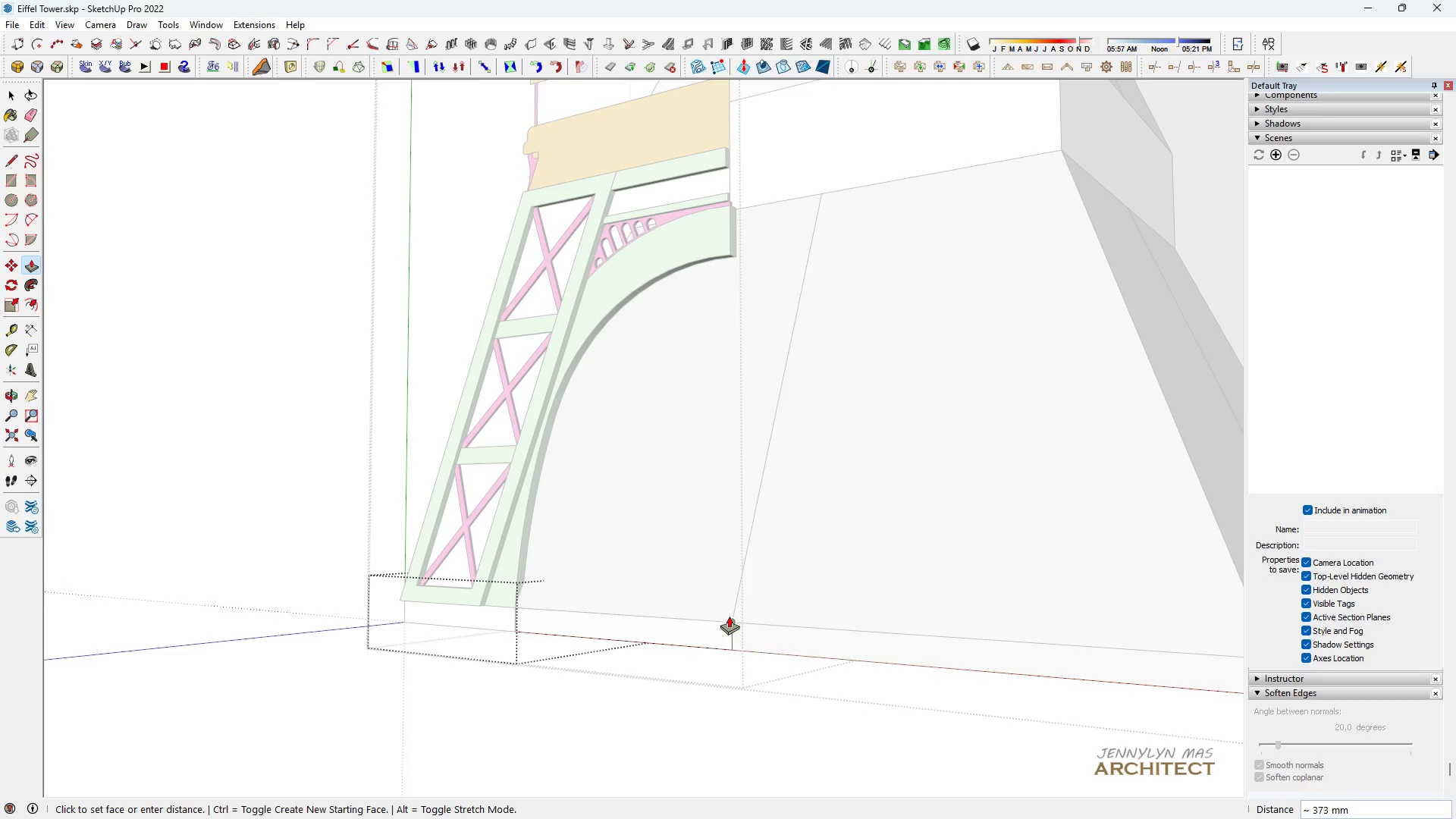 
left_click([734, 619])
 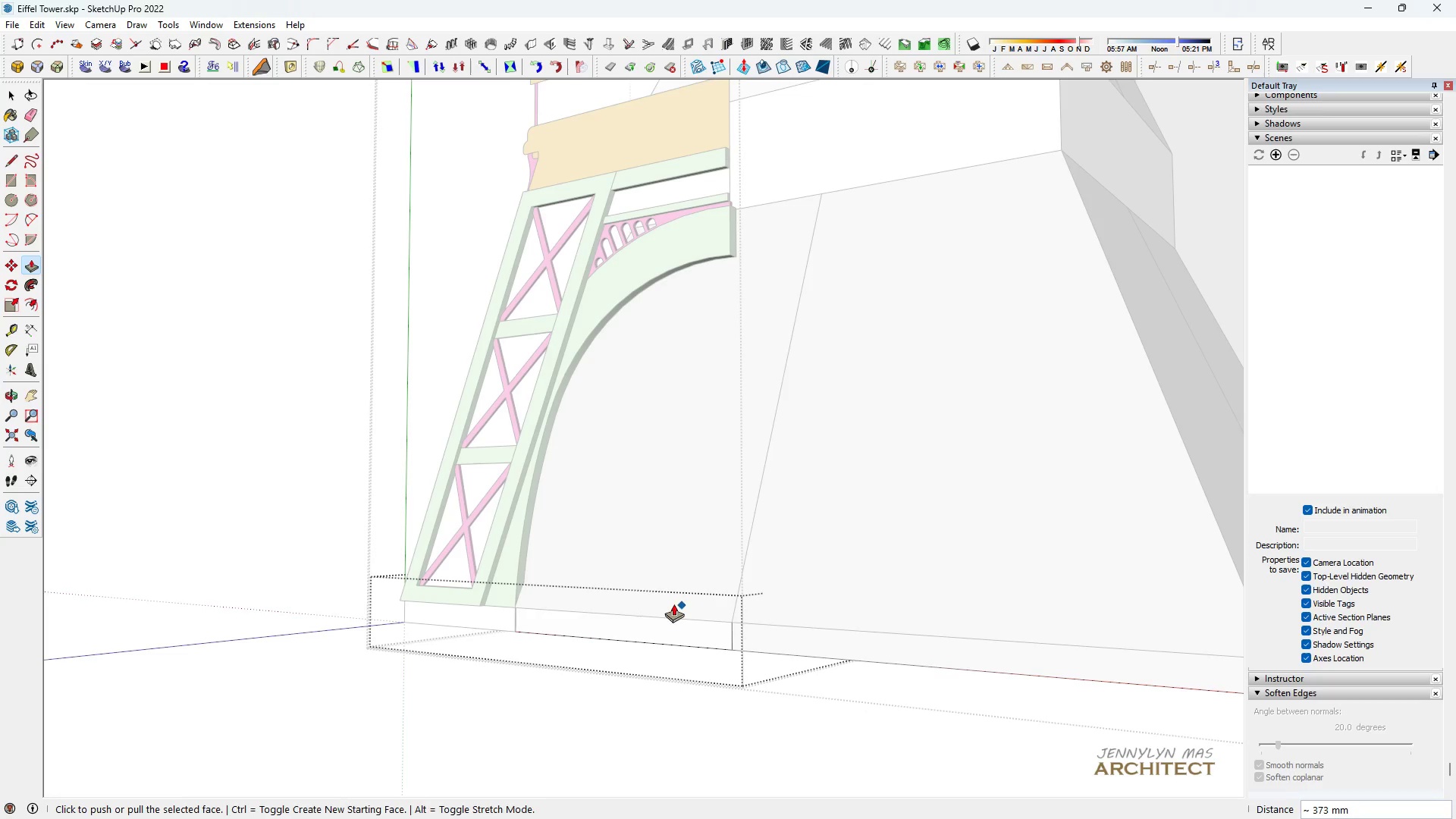 
key(Space)
 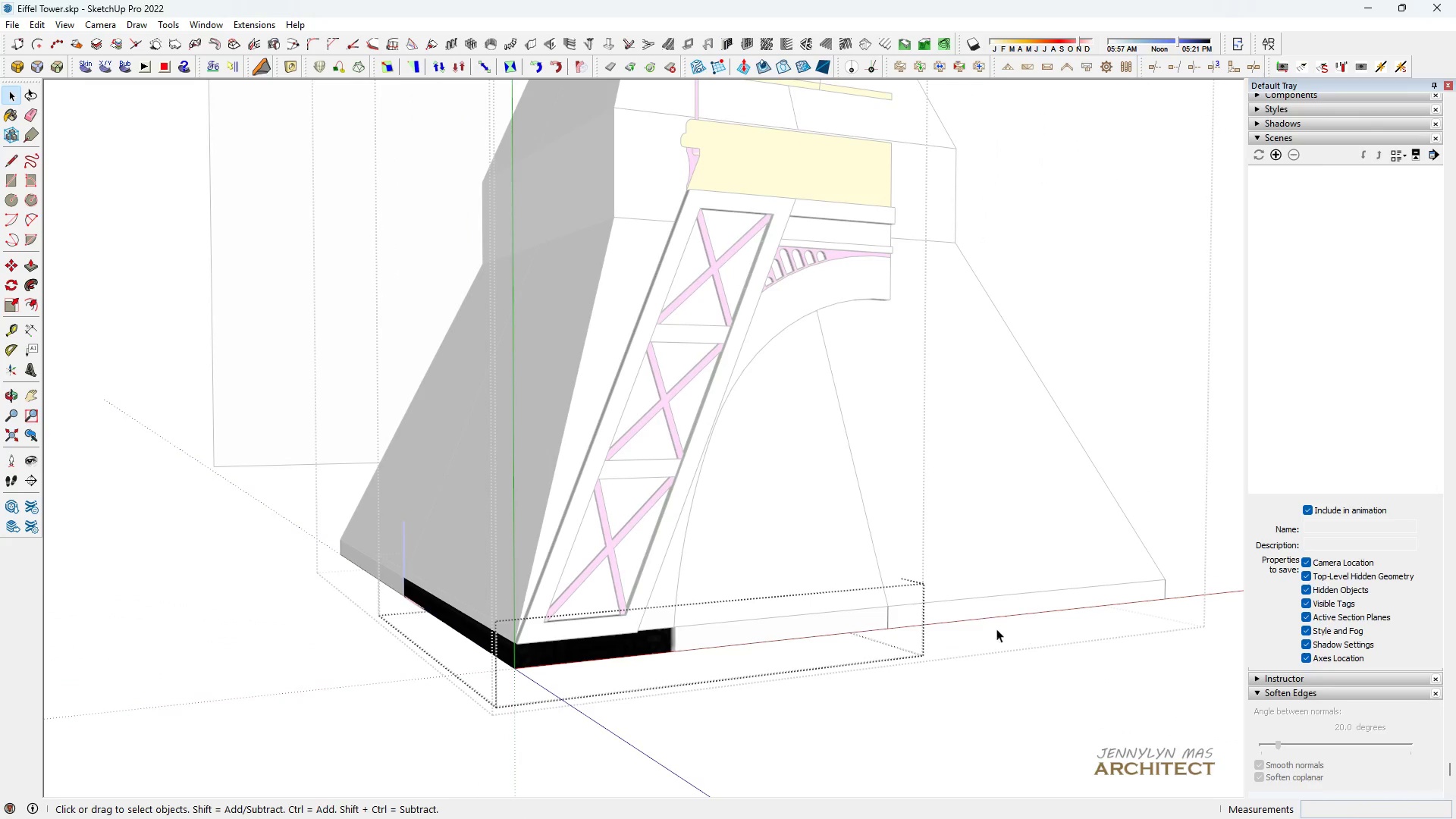 
key(Escape)
 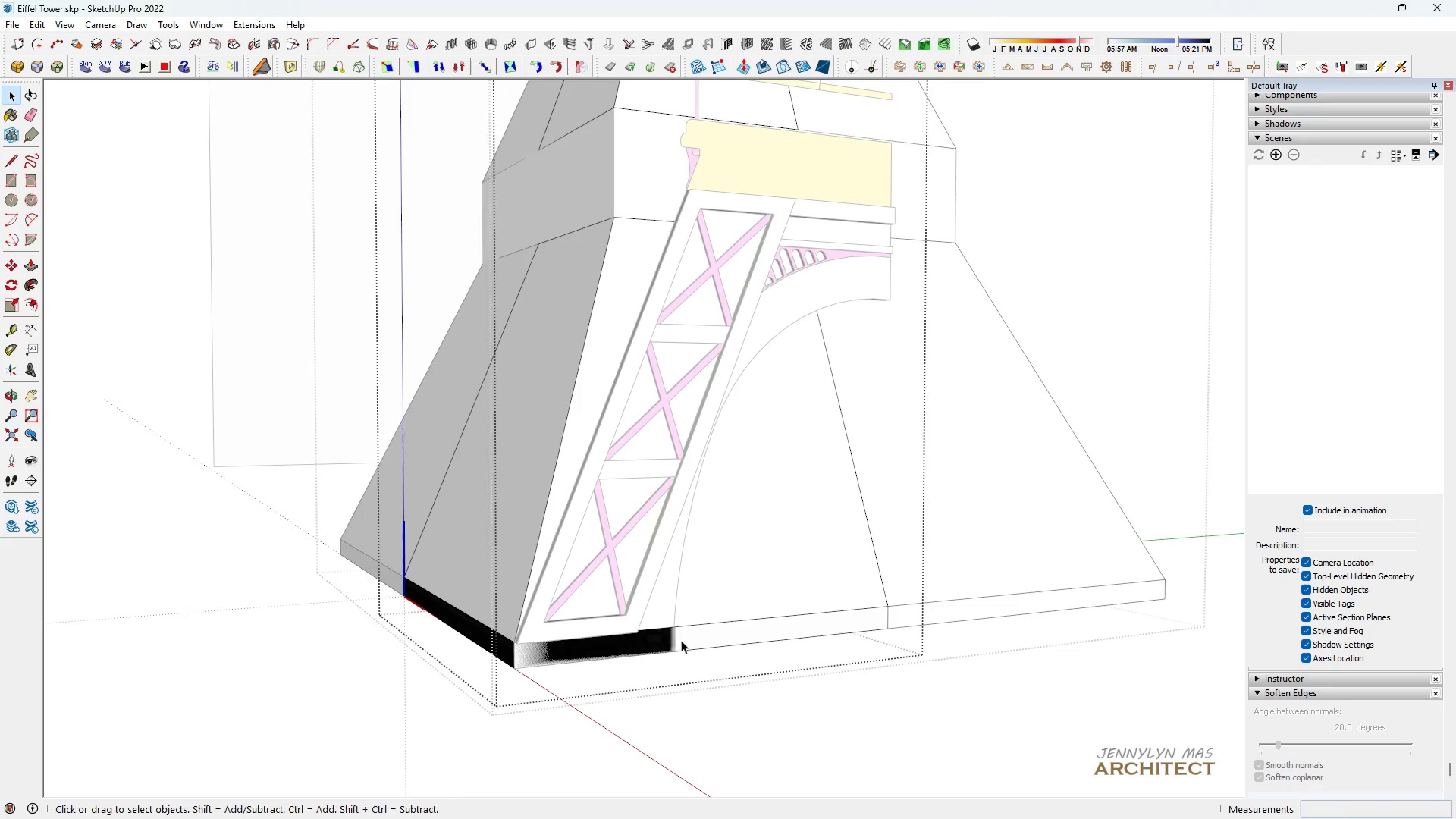 
key(Escape)
 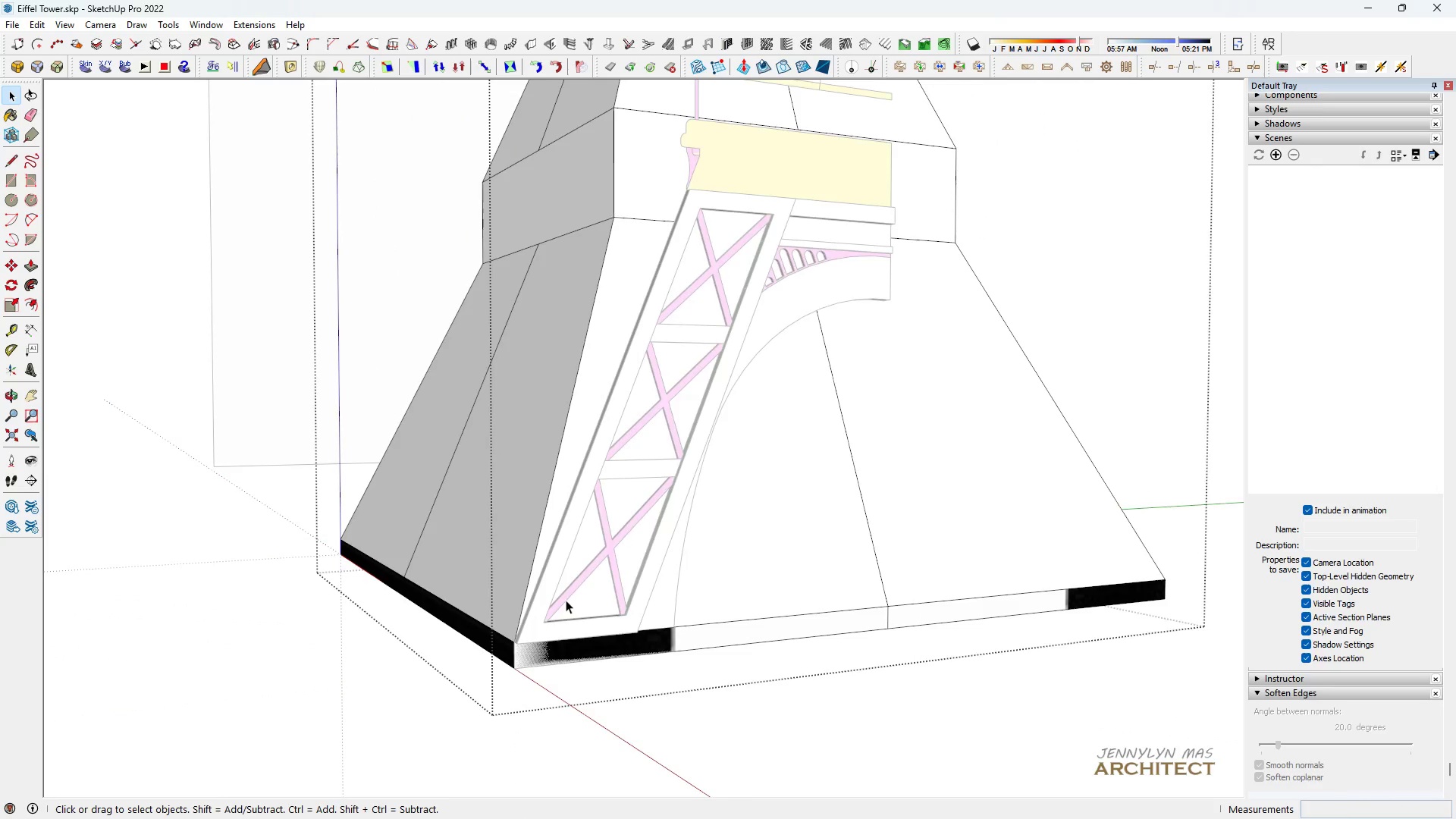 
key(Escape)
 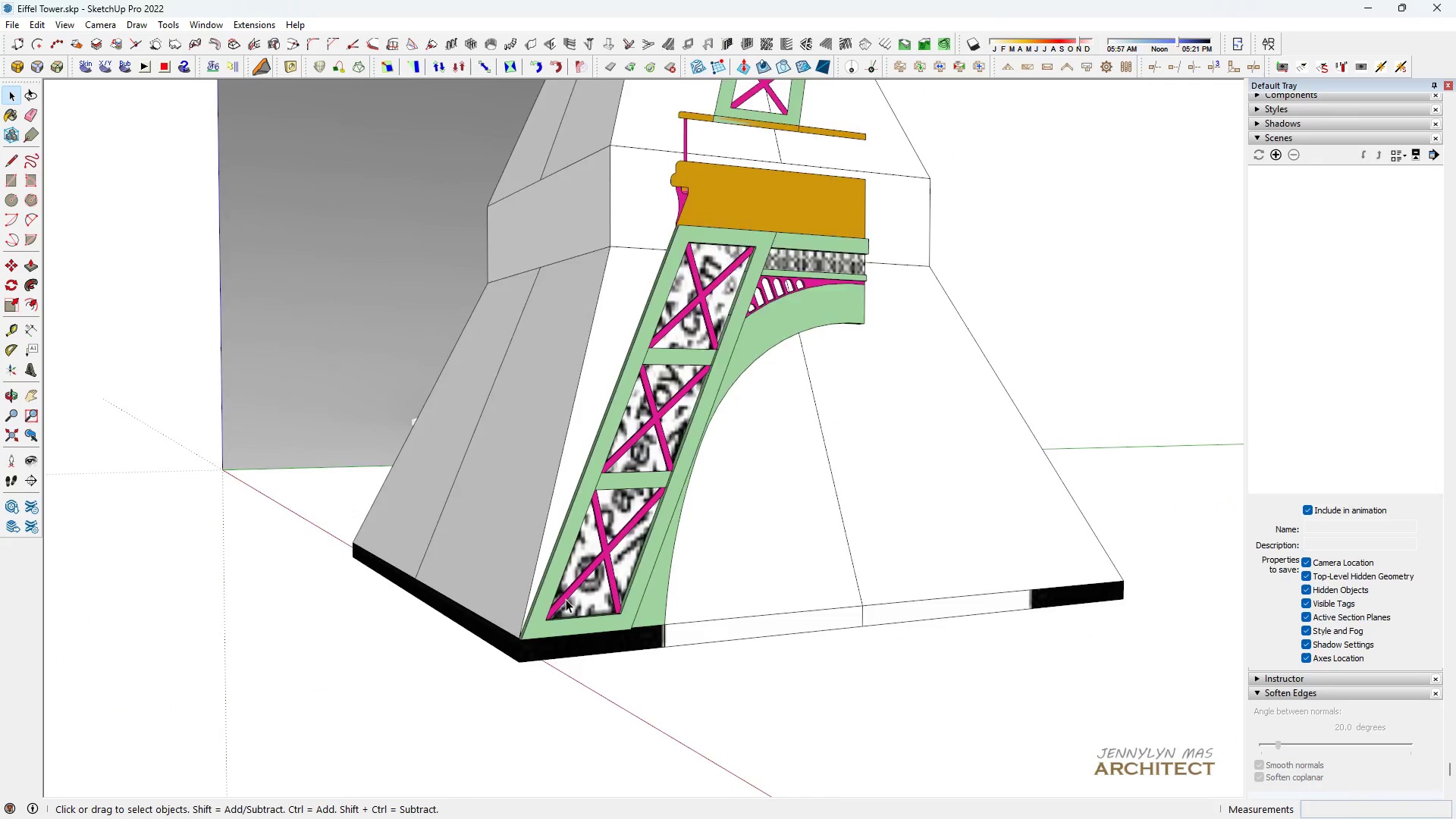 
scroll: coordinate [485, 641], scroll_direction: down, amount: 11.0
 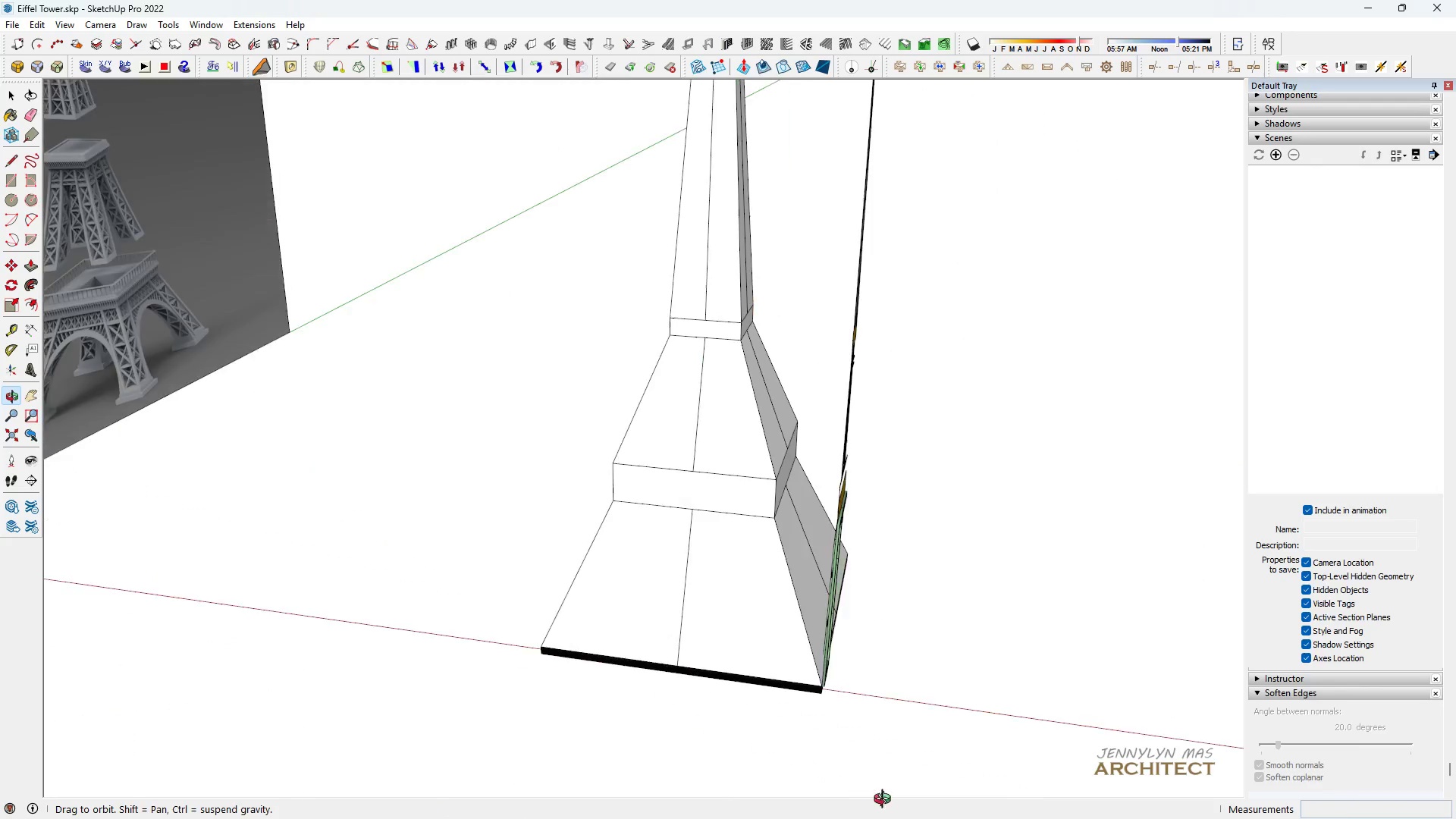 
key(Escape)
 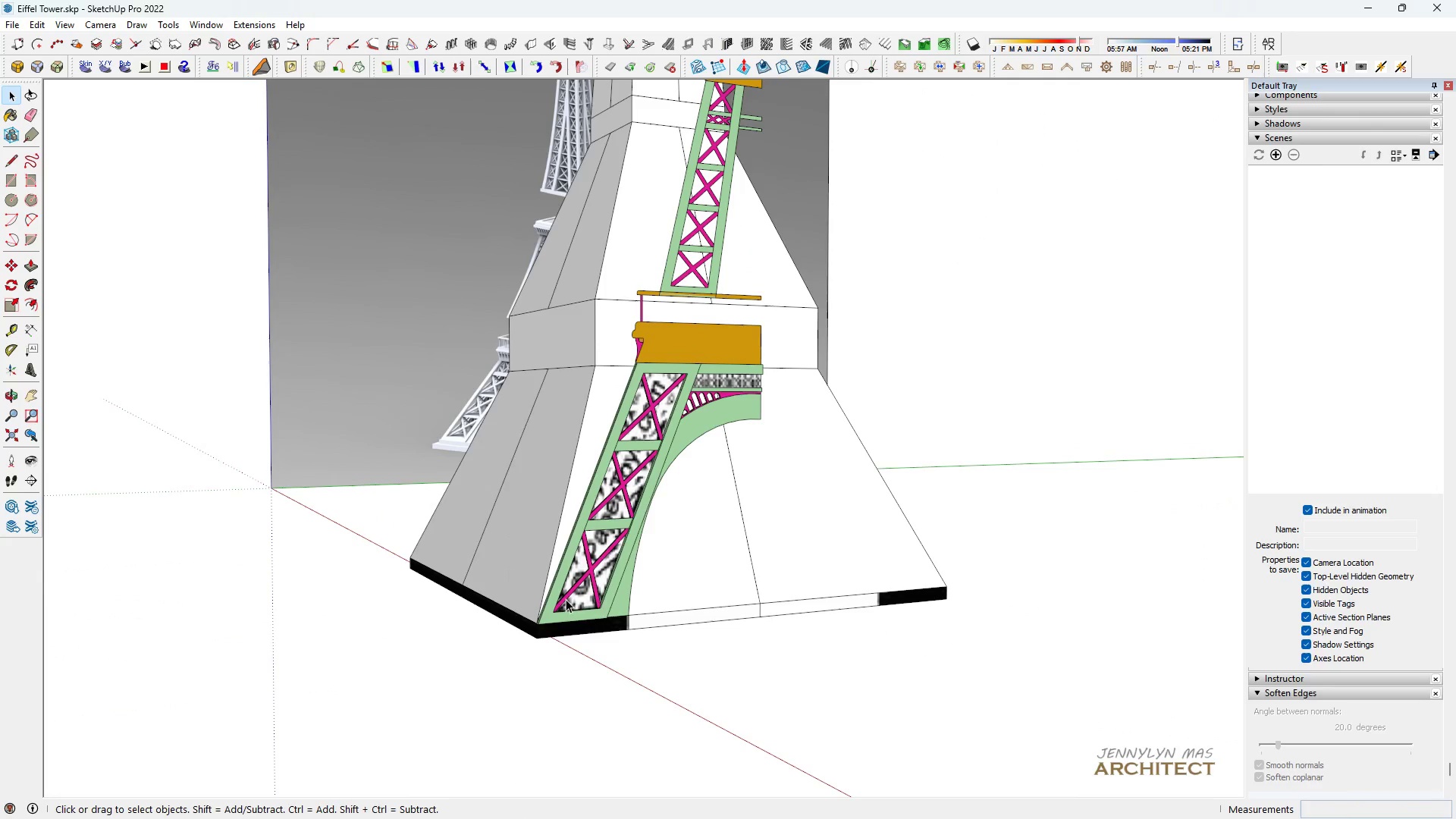 
key(Escape)
 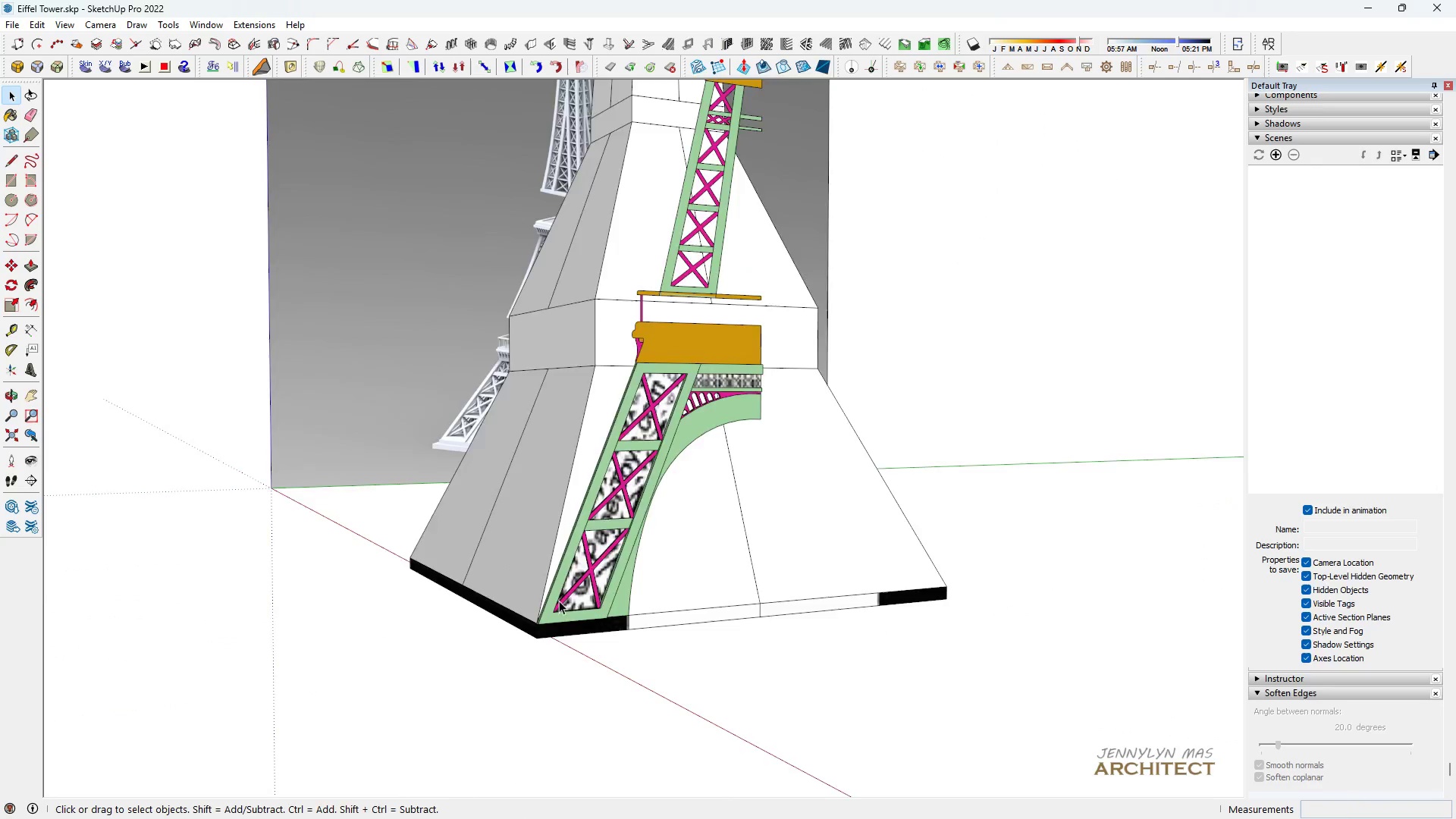 
key(Escape)
 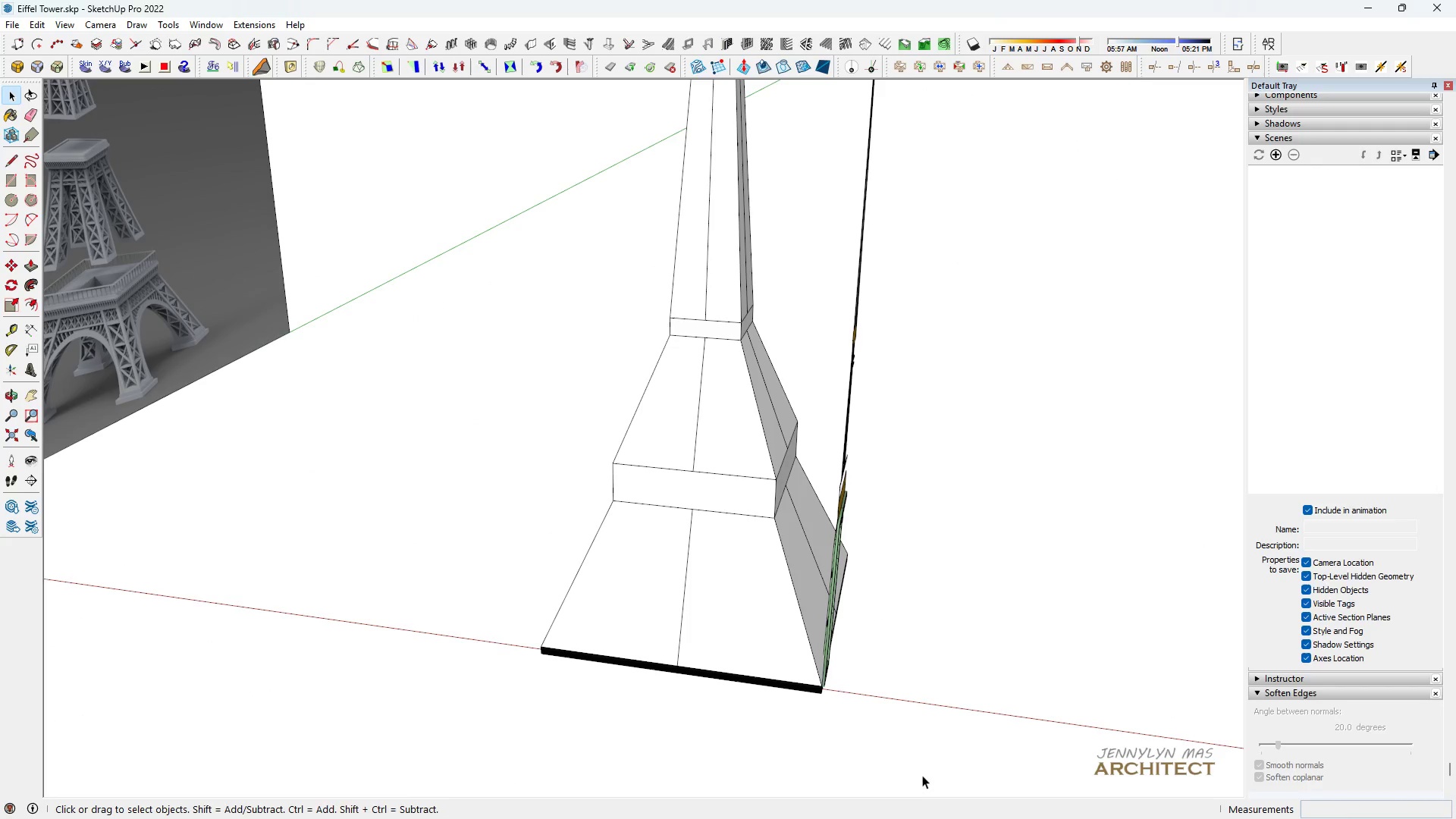 
key(Control+S)
 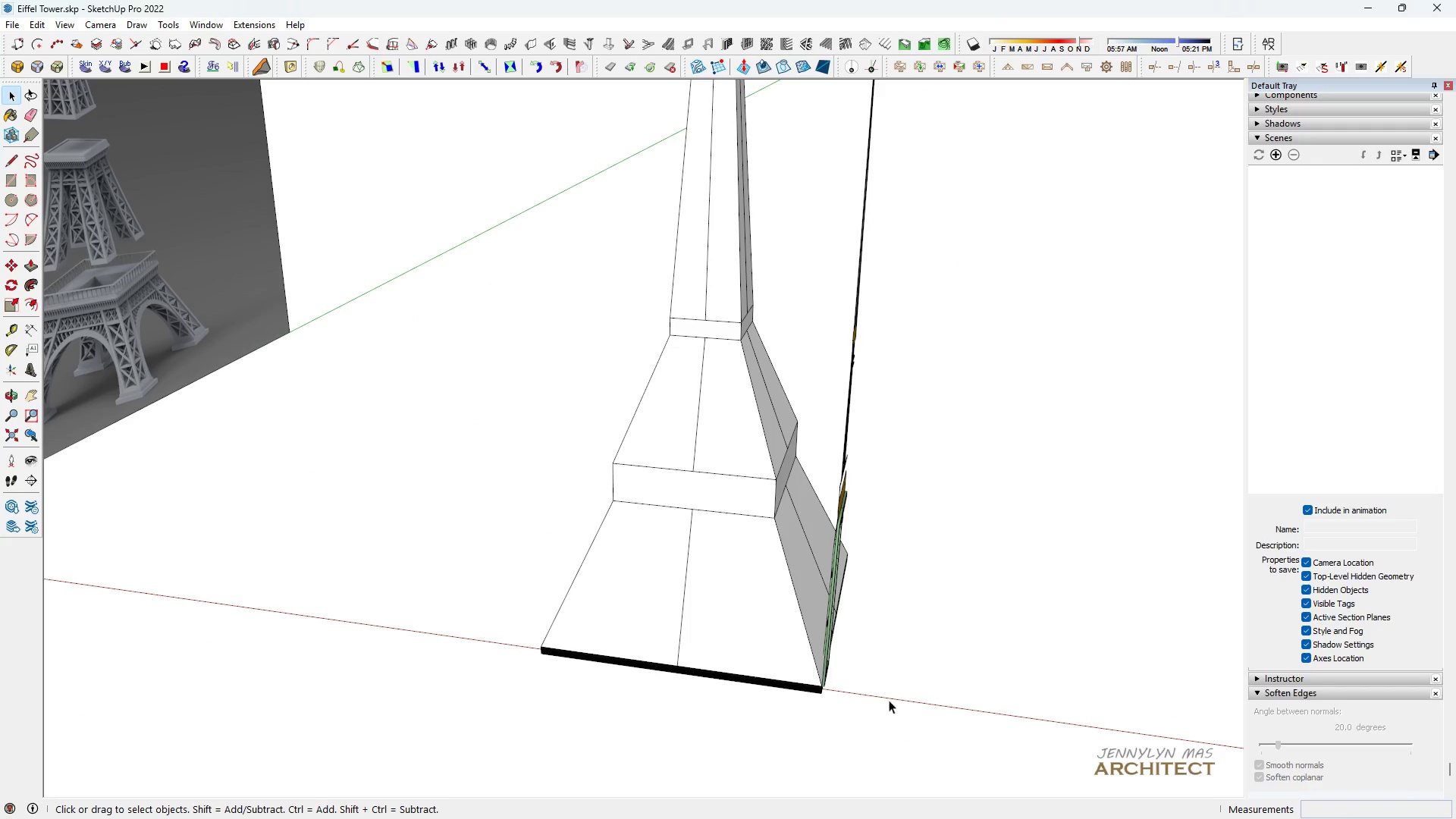 
type( hhhhhh hhhh )
 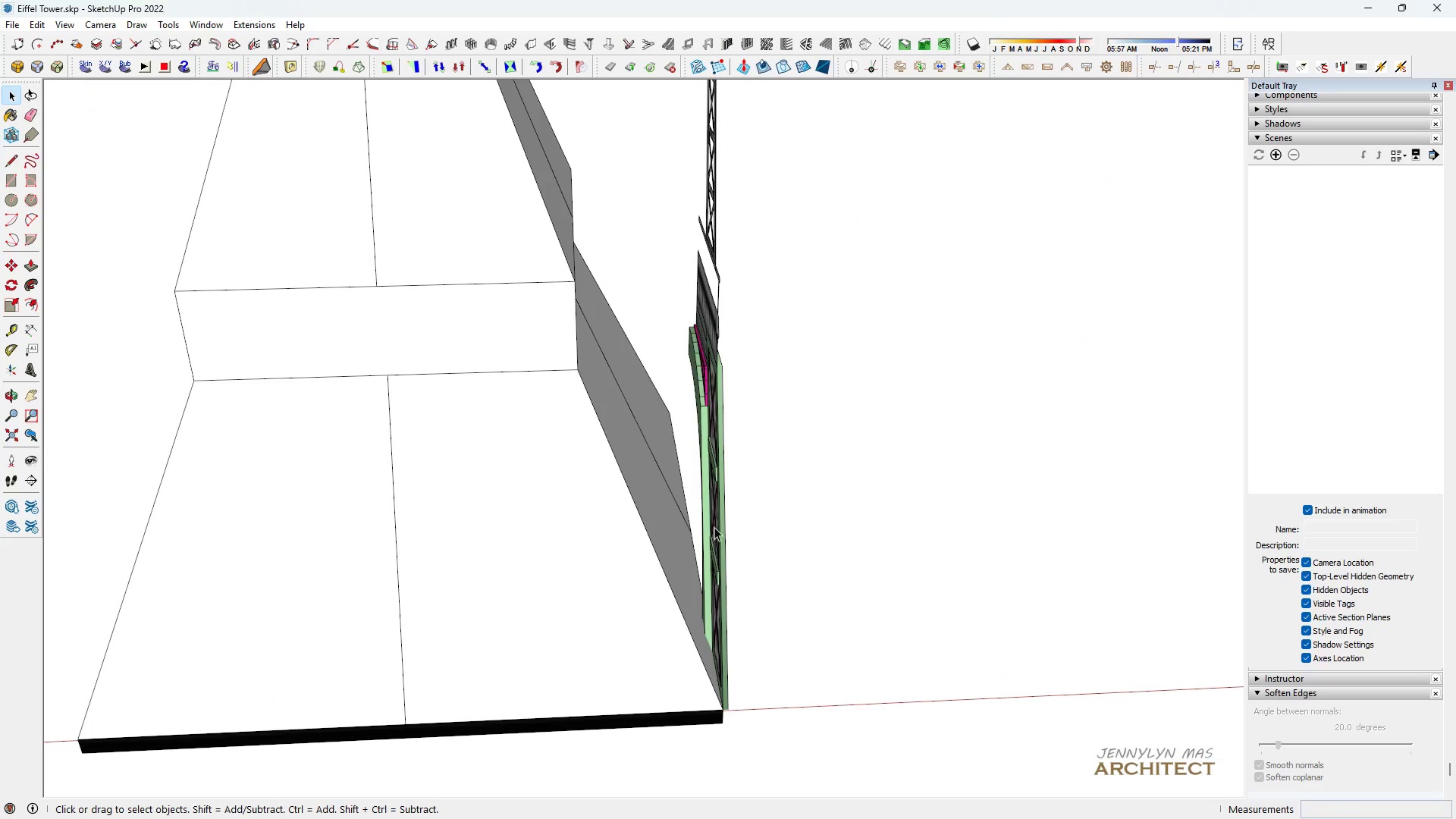 
scroll: coordinate [377, 493], scroll_direction: up, amount: 12.0
 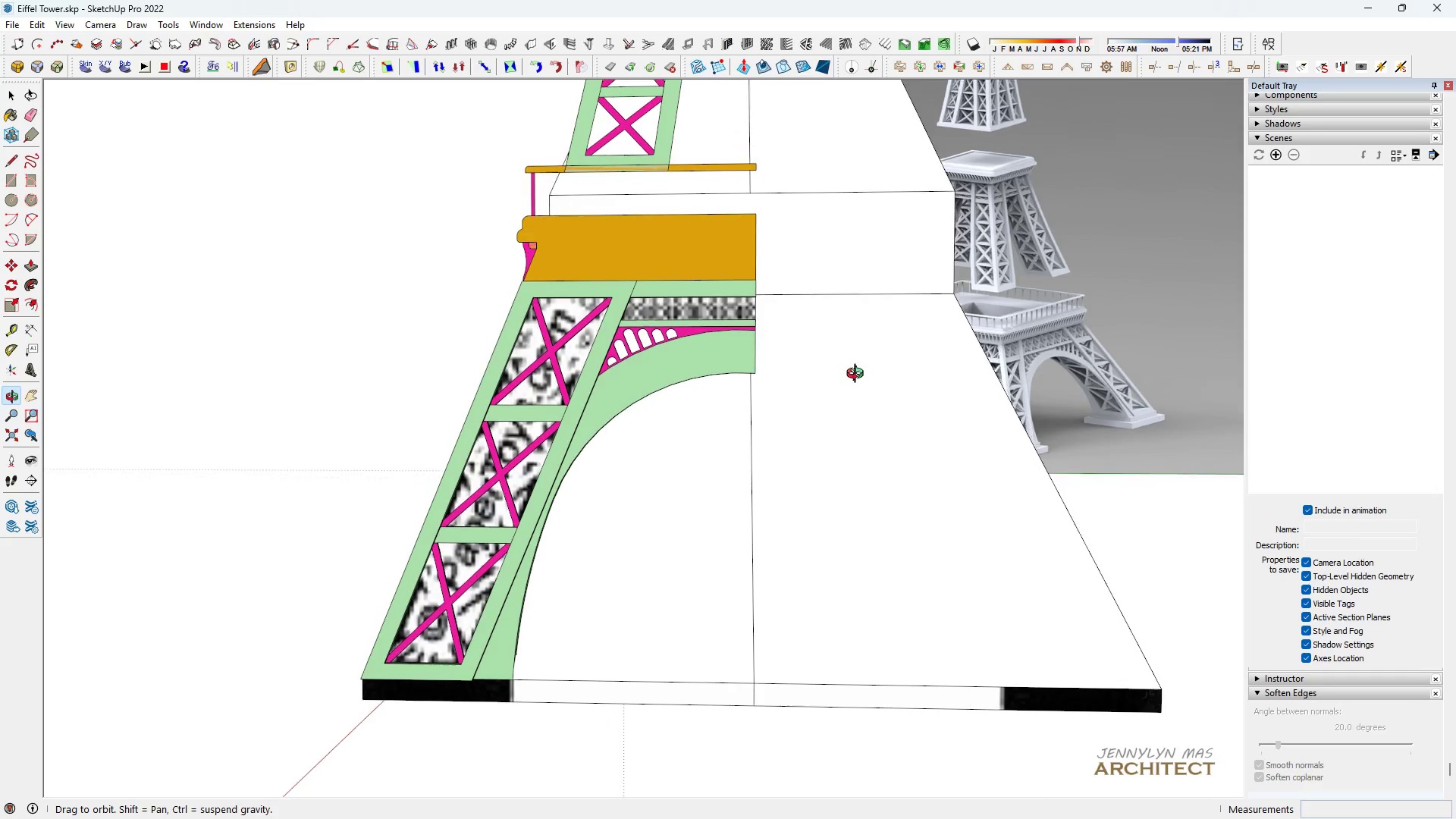 
scroll: coordinate [401, 532], scroll_direction: down, amount: 5.0
 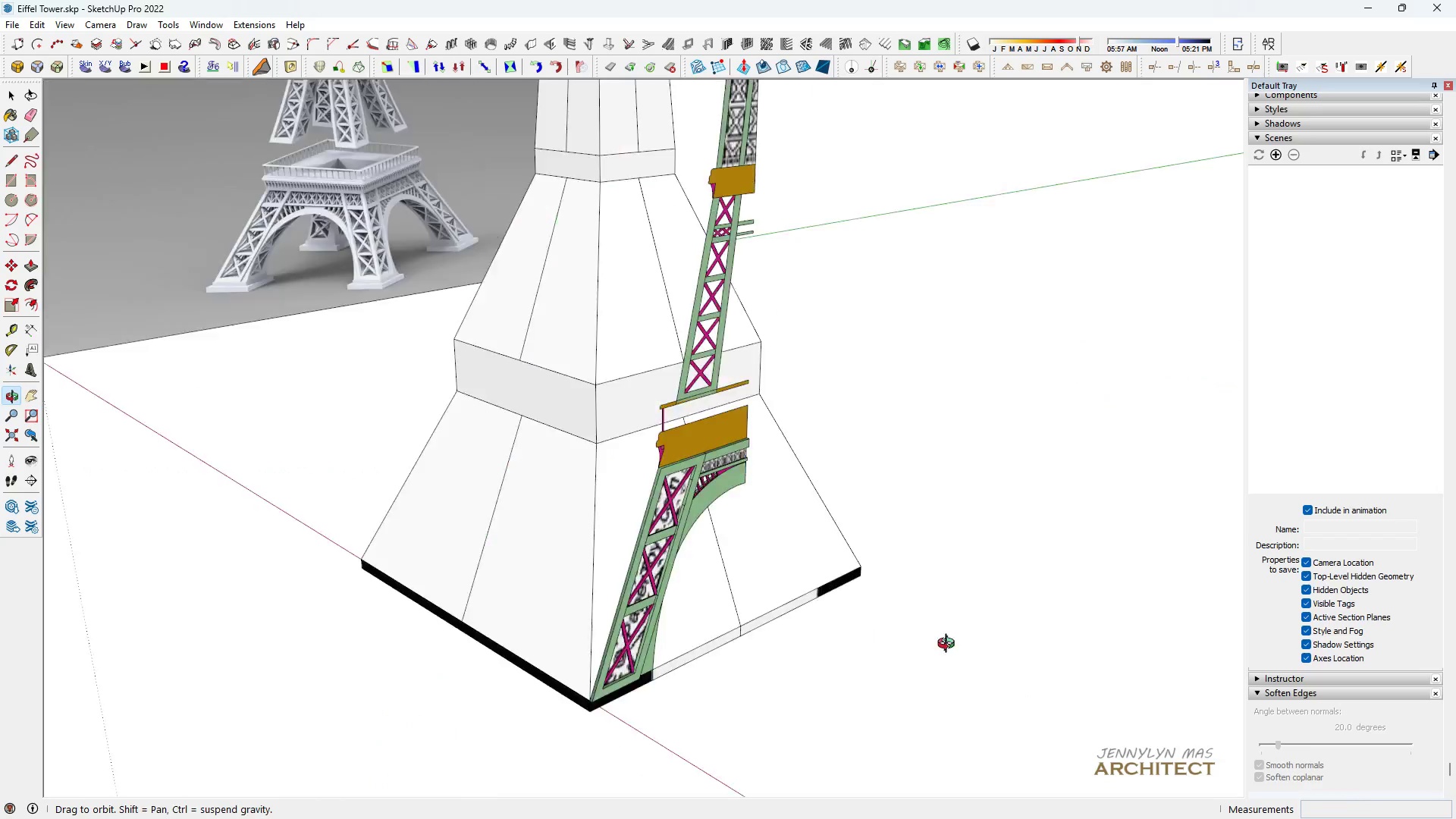 
scroll: coordinate [698, 569], scroll_direction: up, amount: 4.0
 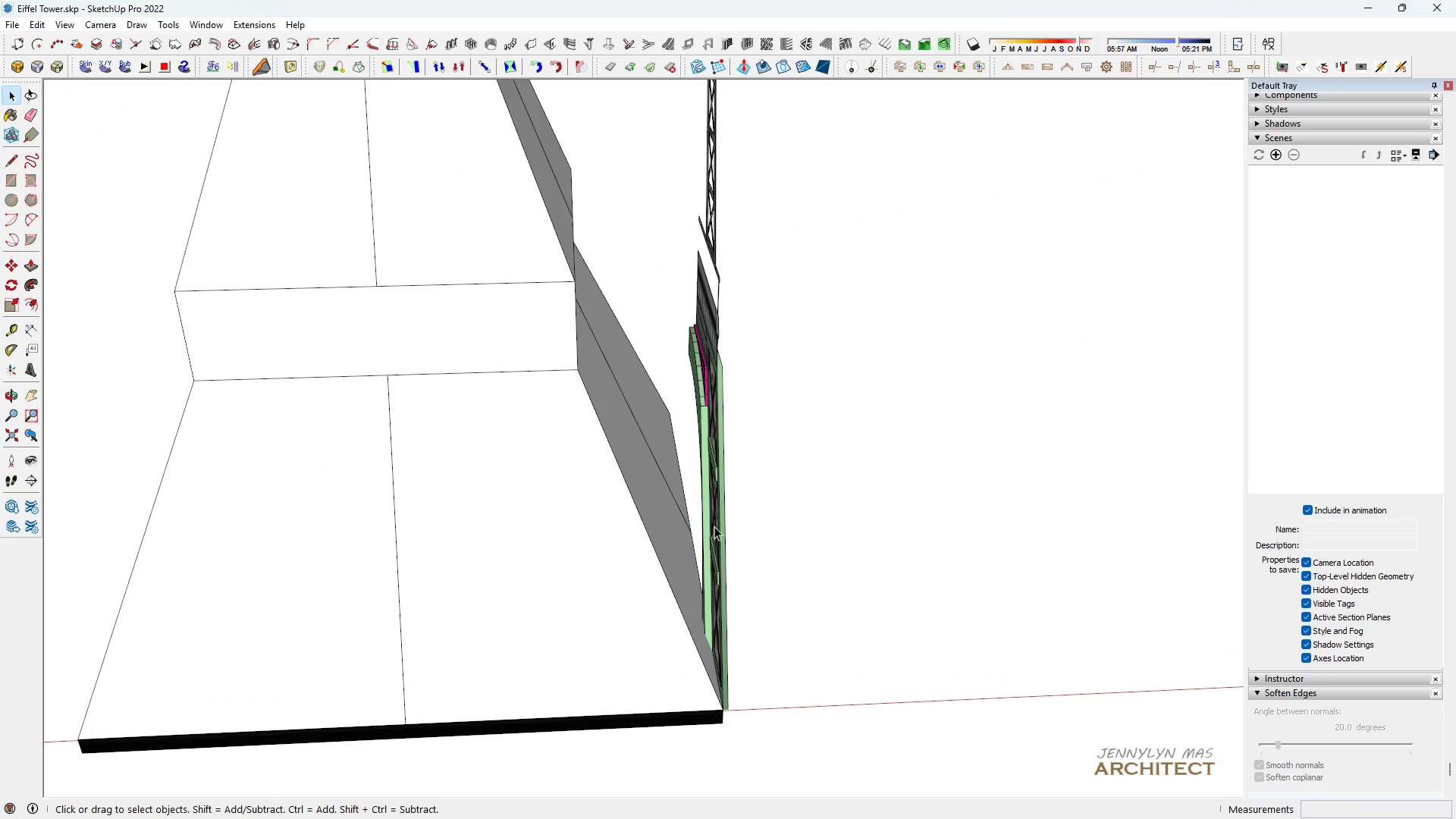 
left_click([714, 526])
 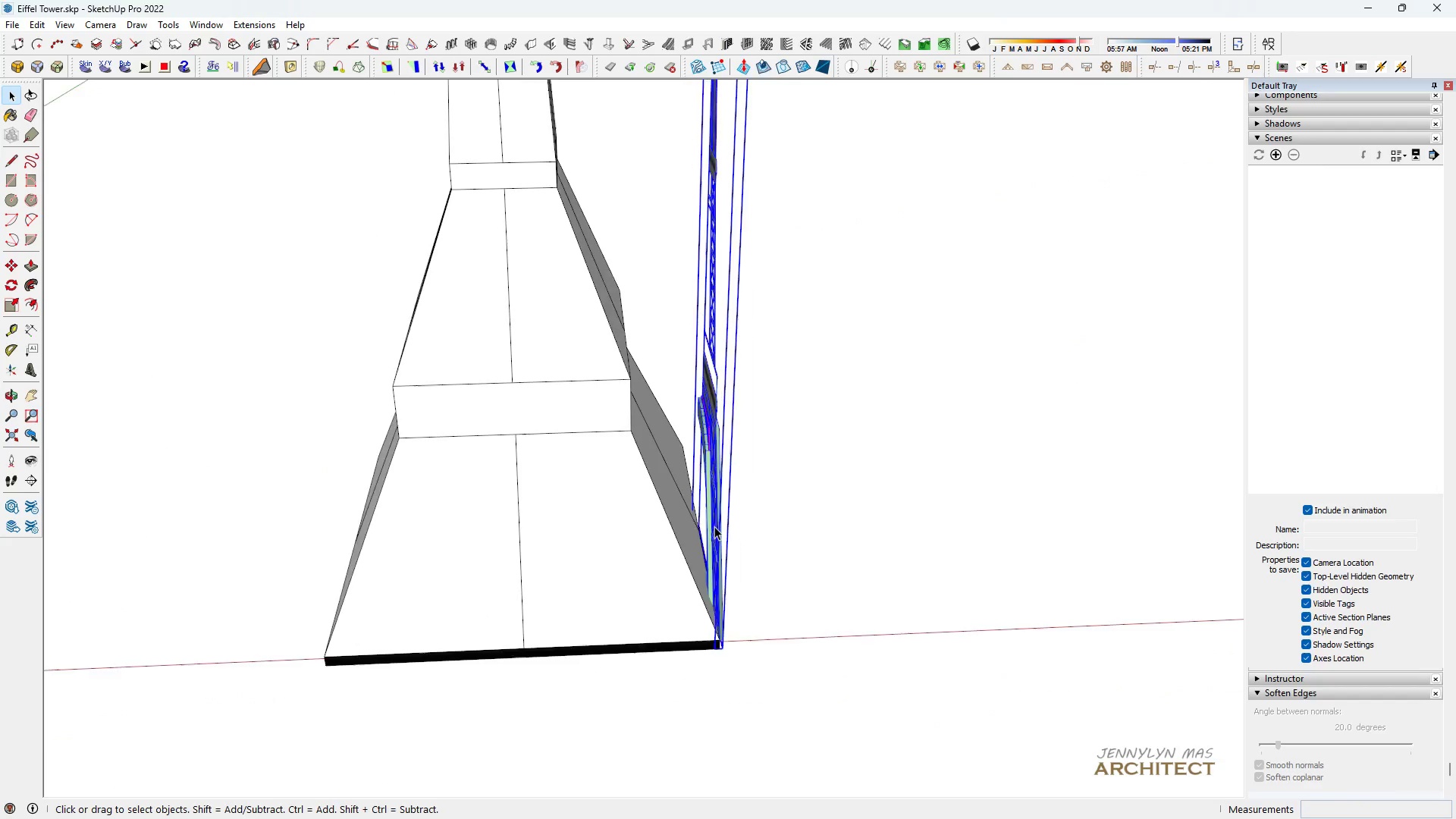 
scroll: coordinate [733, 695], scroll_direction: down, amount: 1.0
 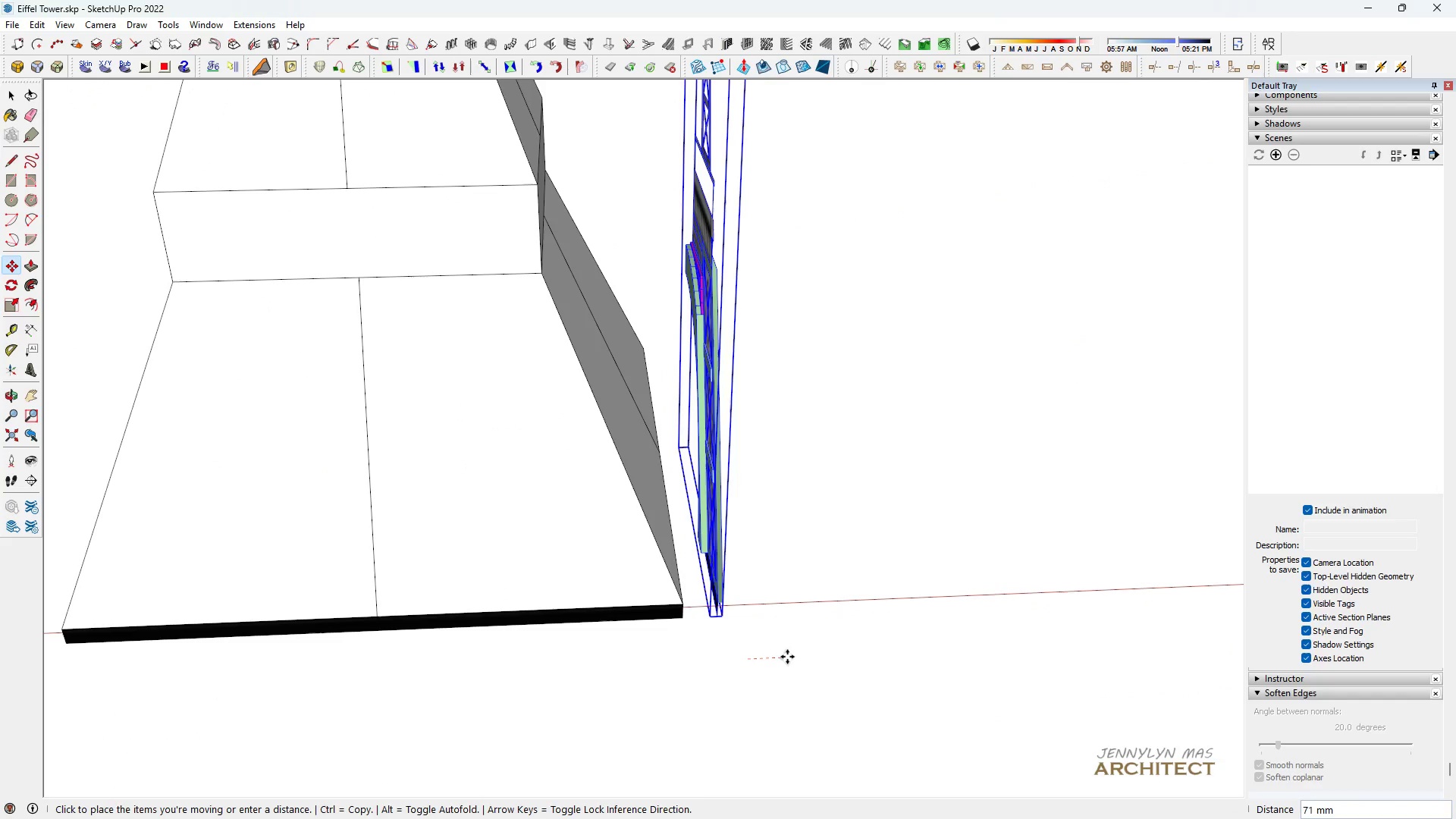 
key(Space)
 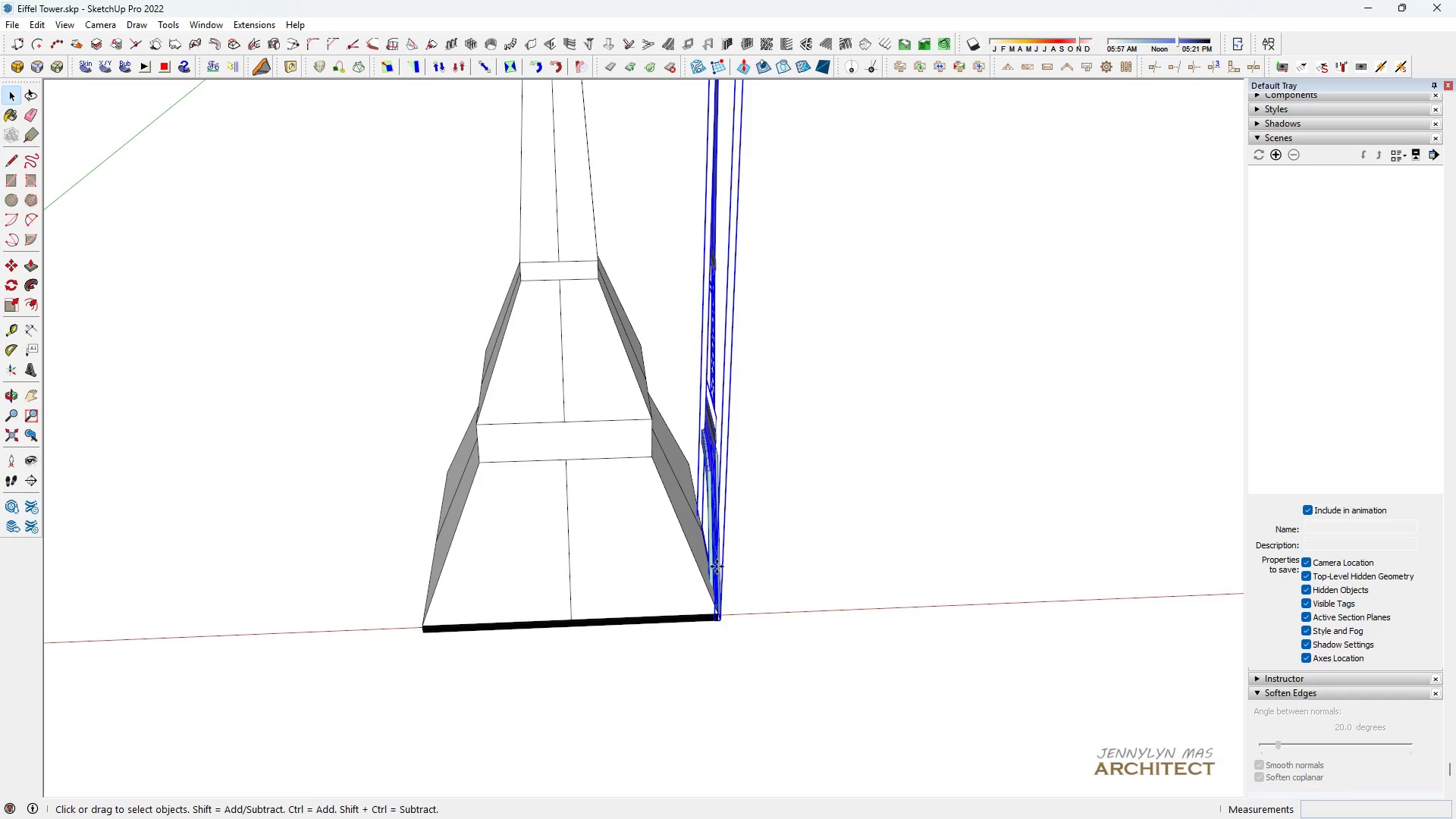 
key(M)
 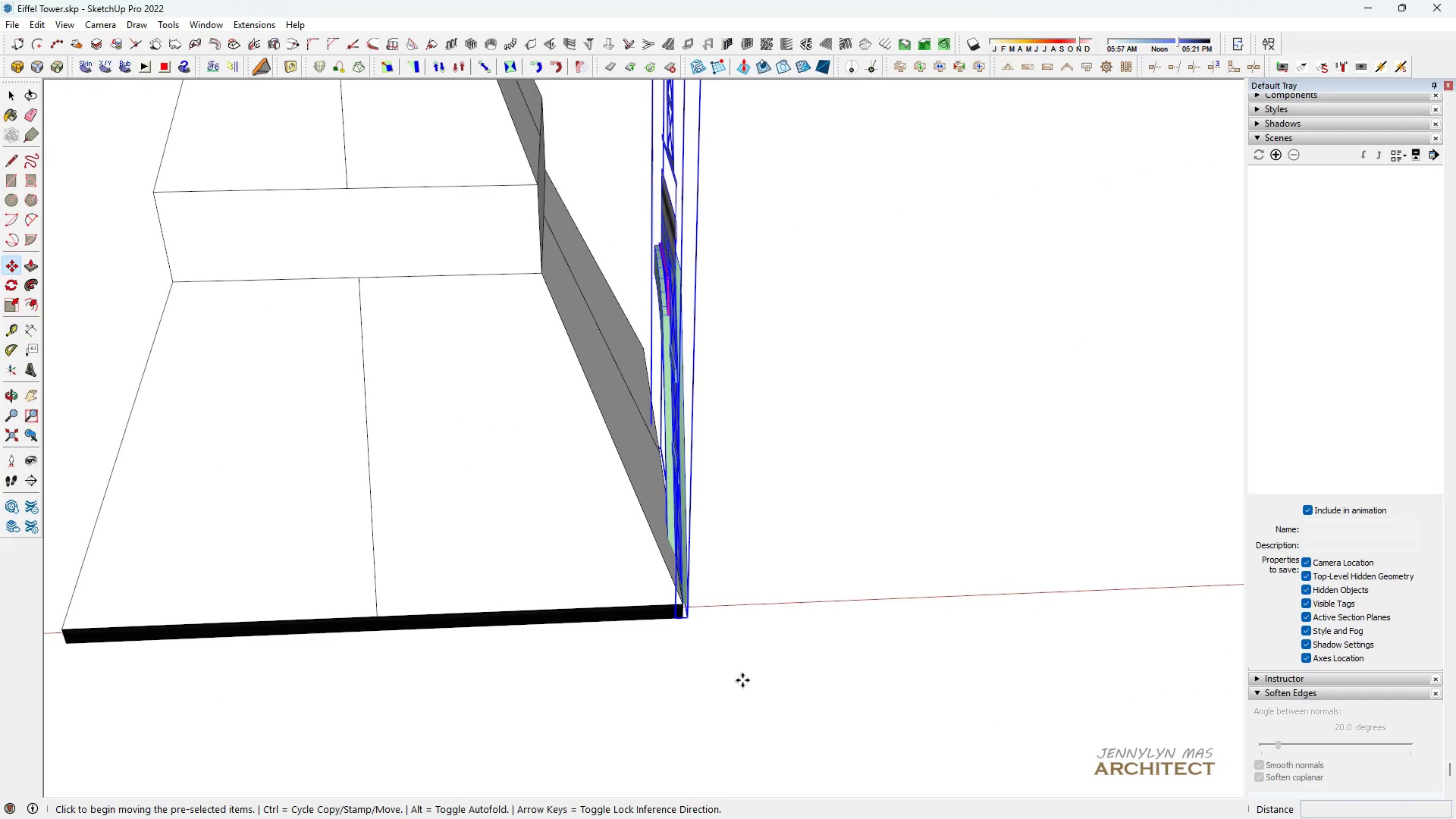 
left_click([748, 659])
 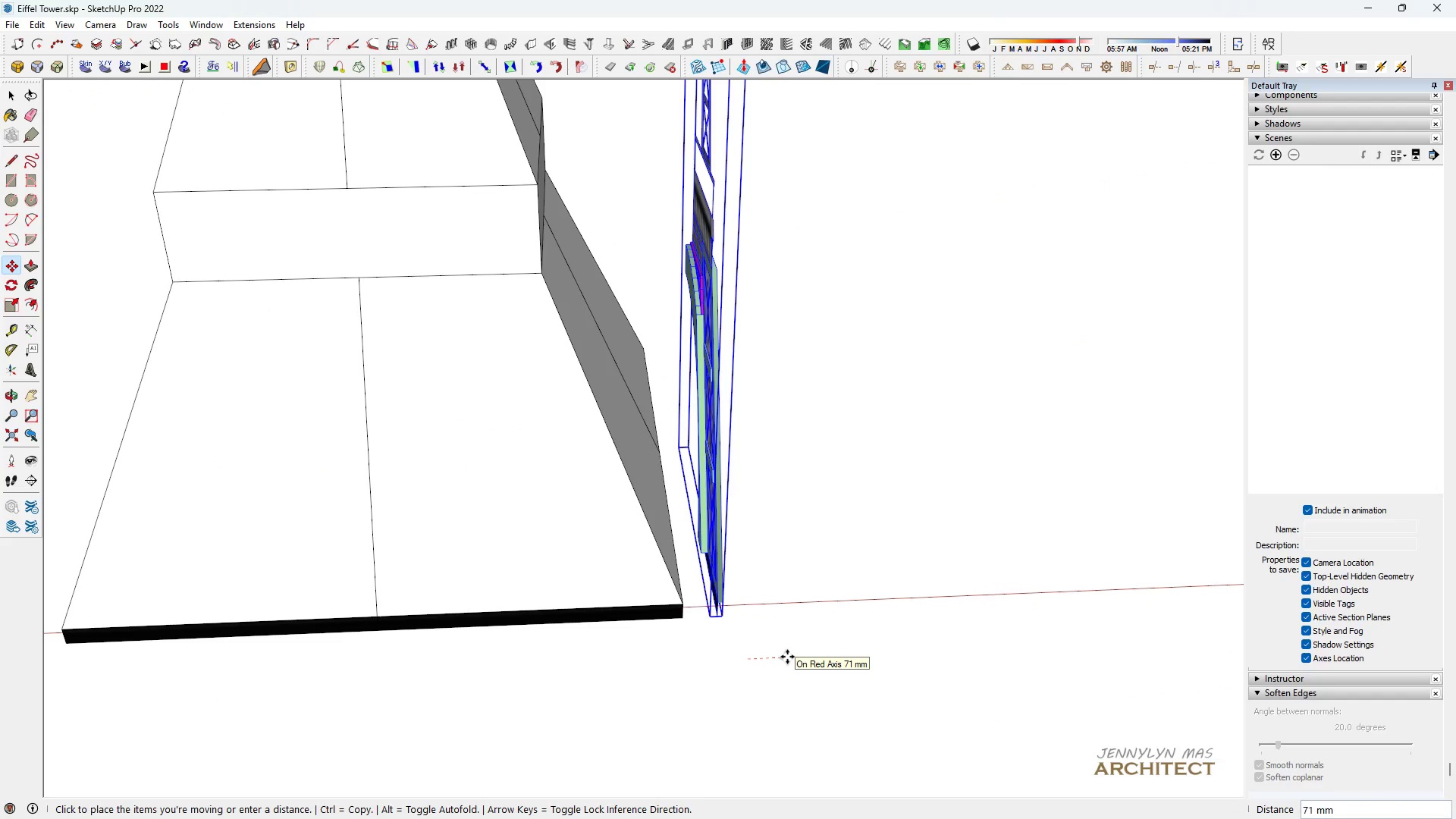 
type(500)
 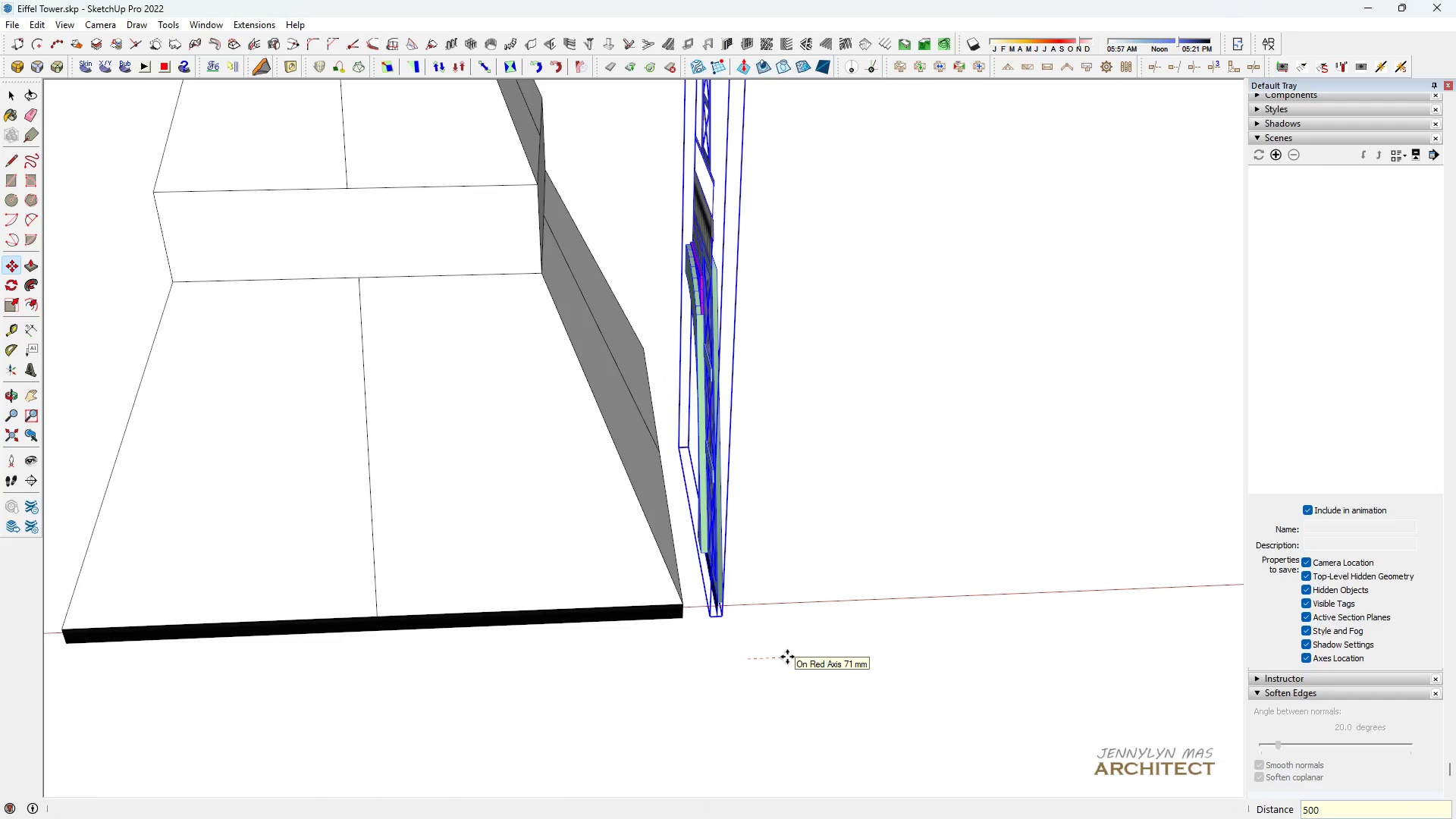 
key(Enter)
 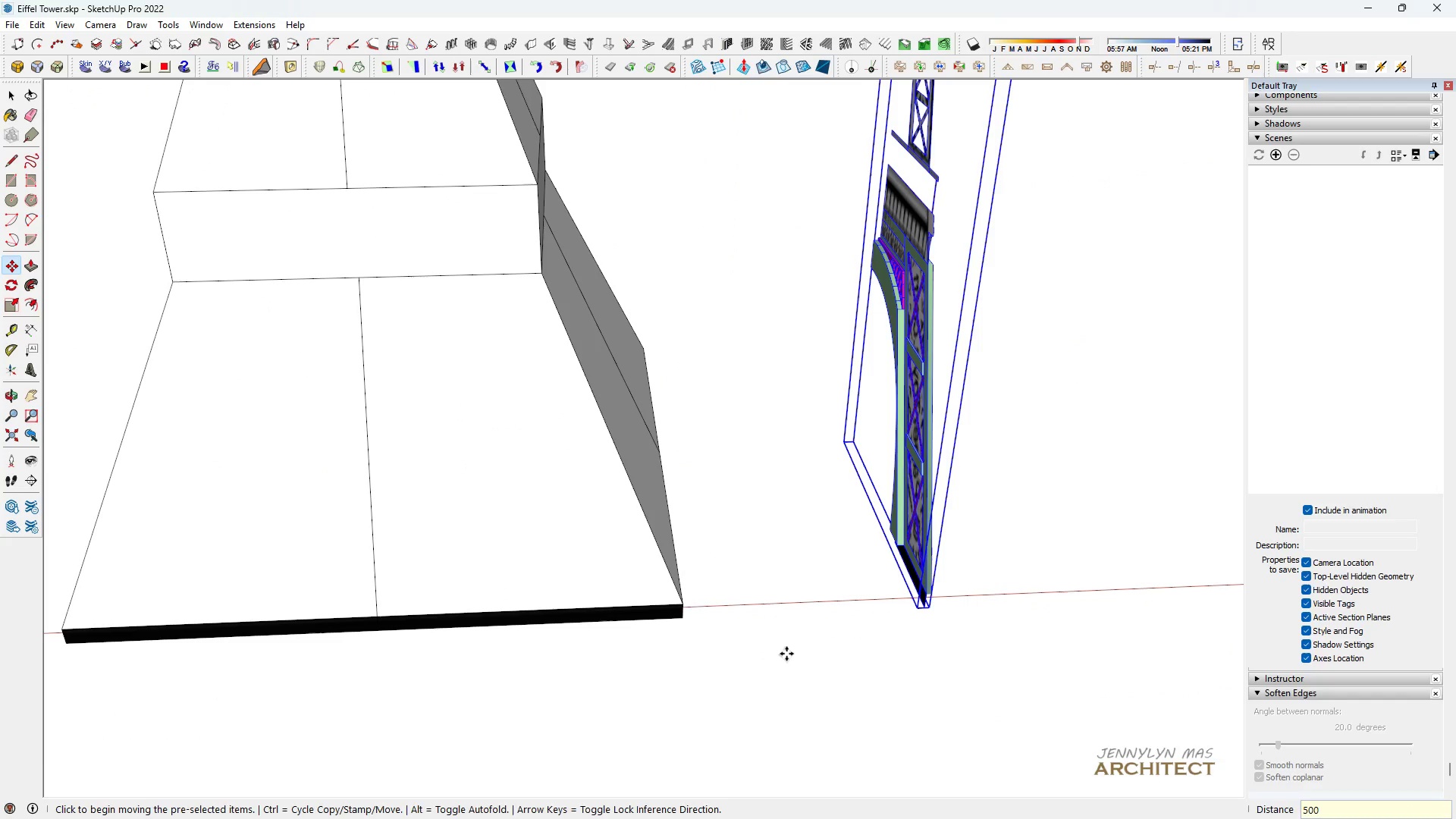 
type( hhh )
 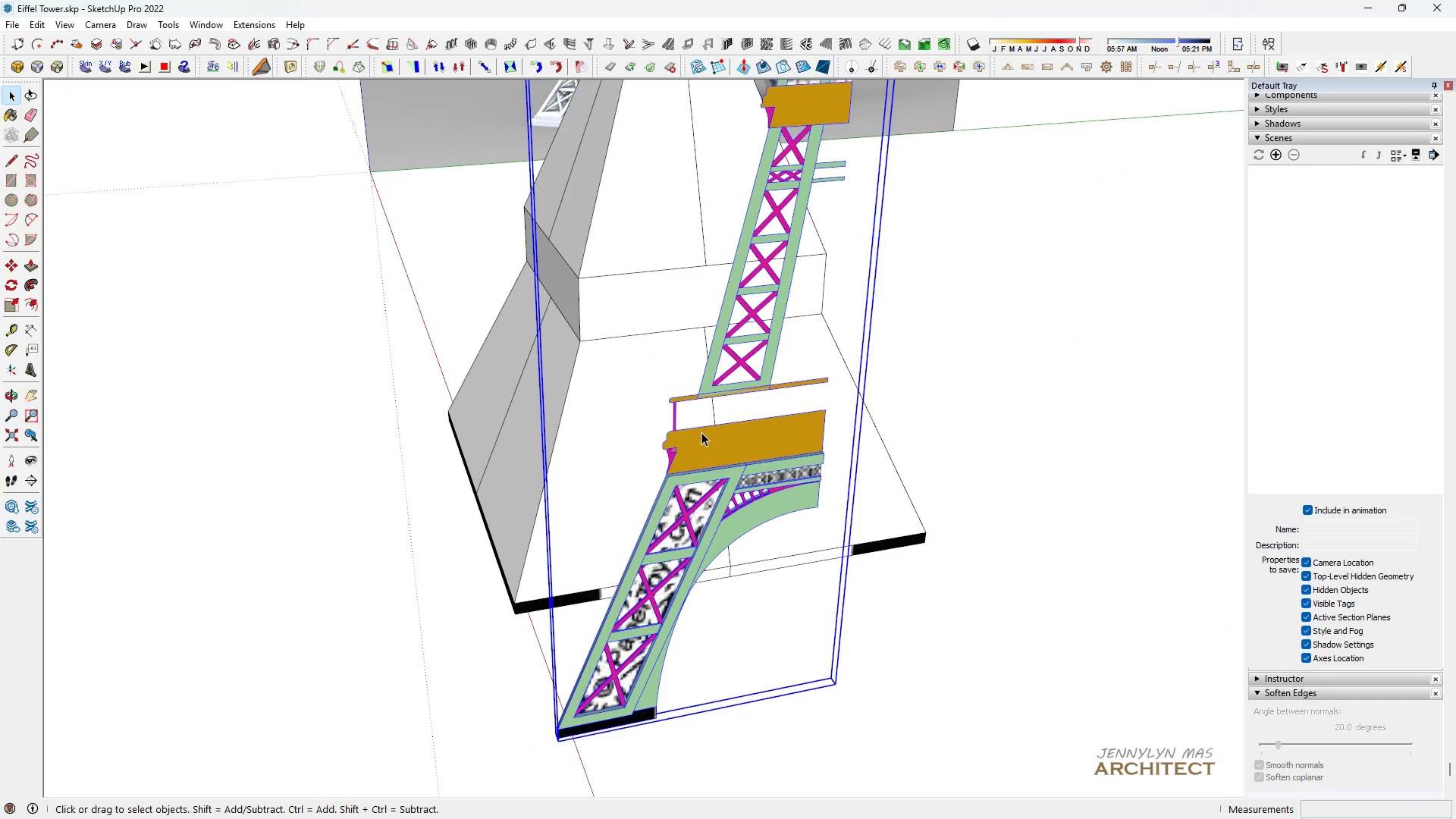 
scroll: coordinate [687, 470], scroll_direction: down, amount: 2.0
 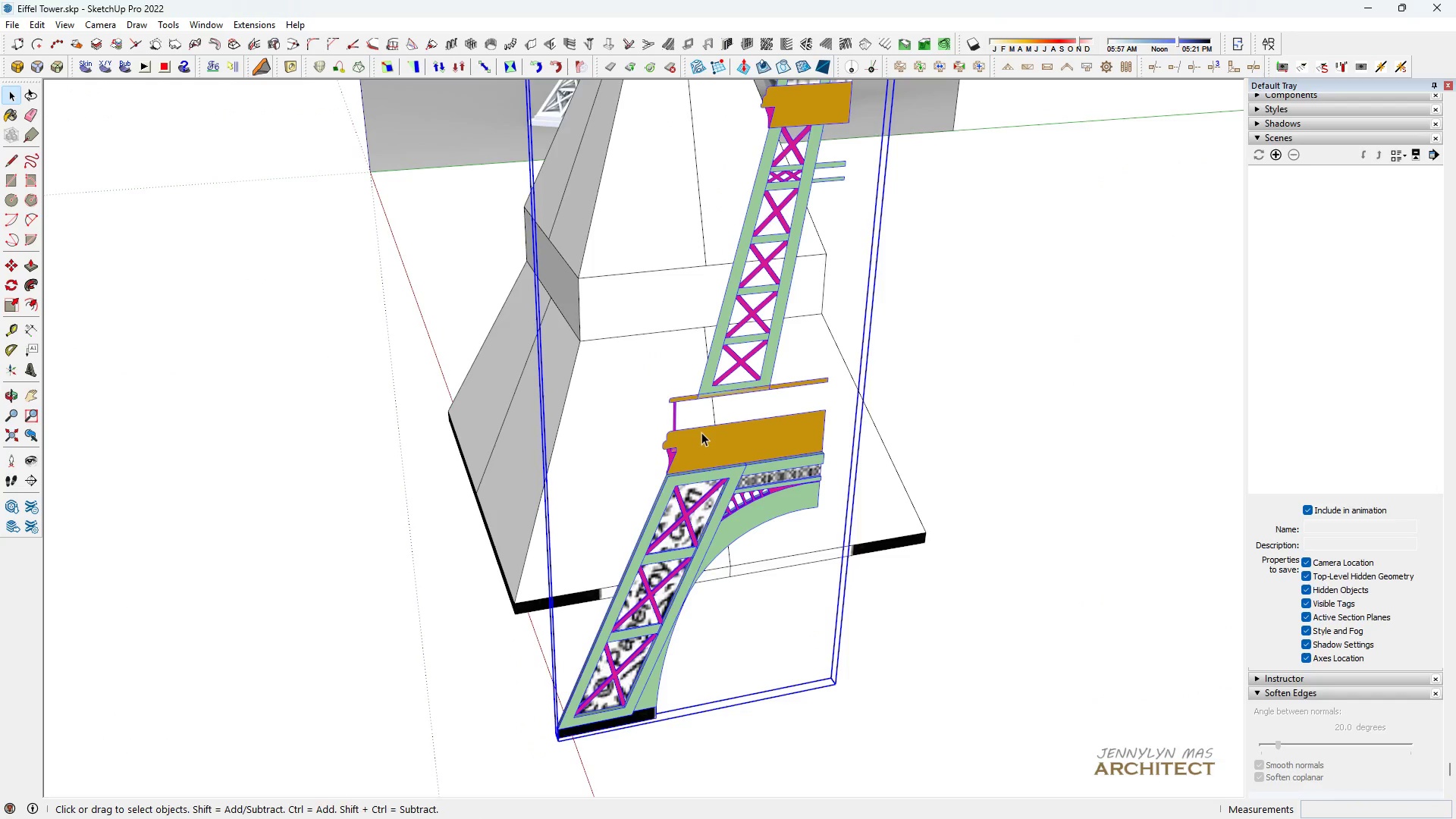 
double_click([701, 432])
 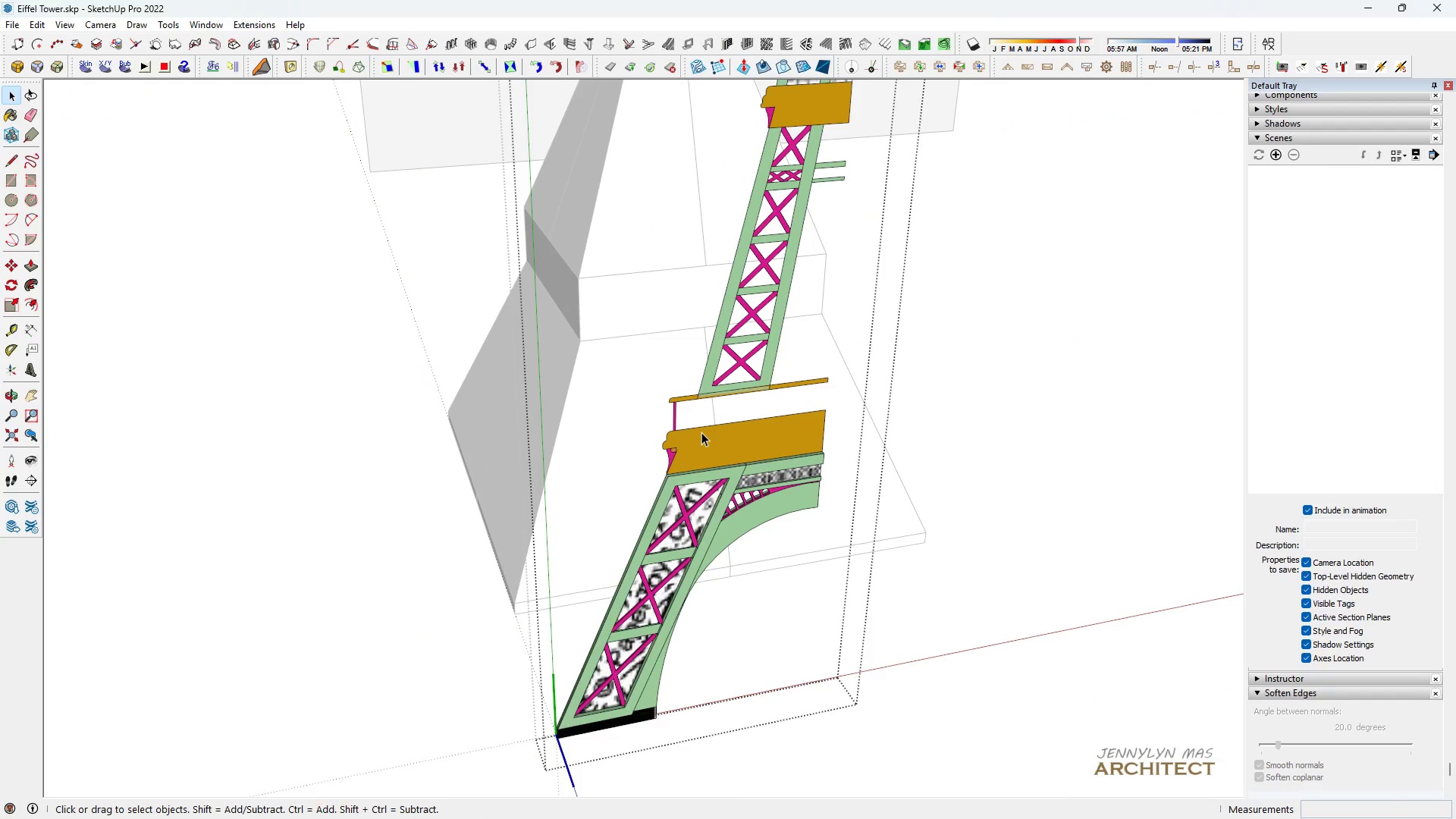 
triple_click([701, 432])
 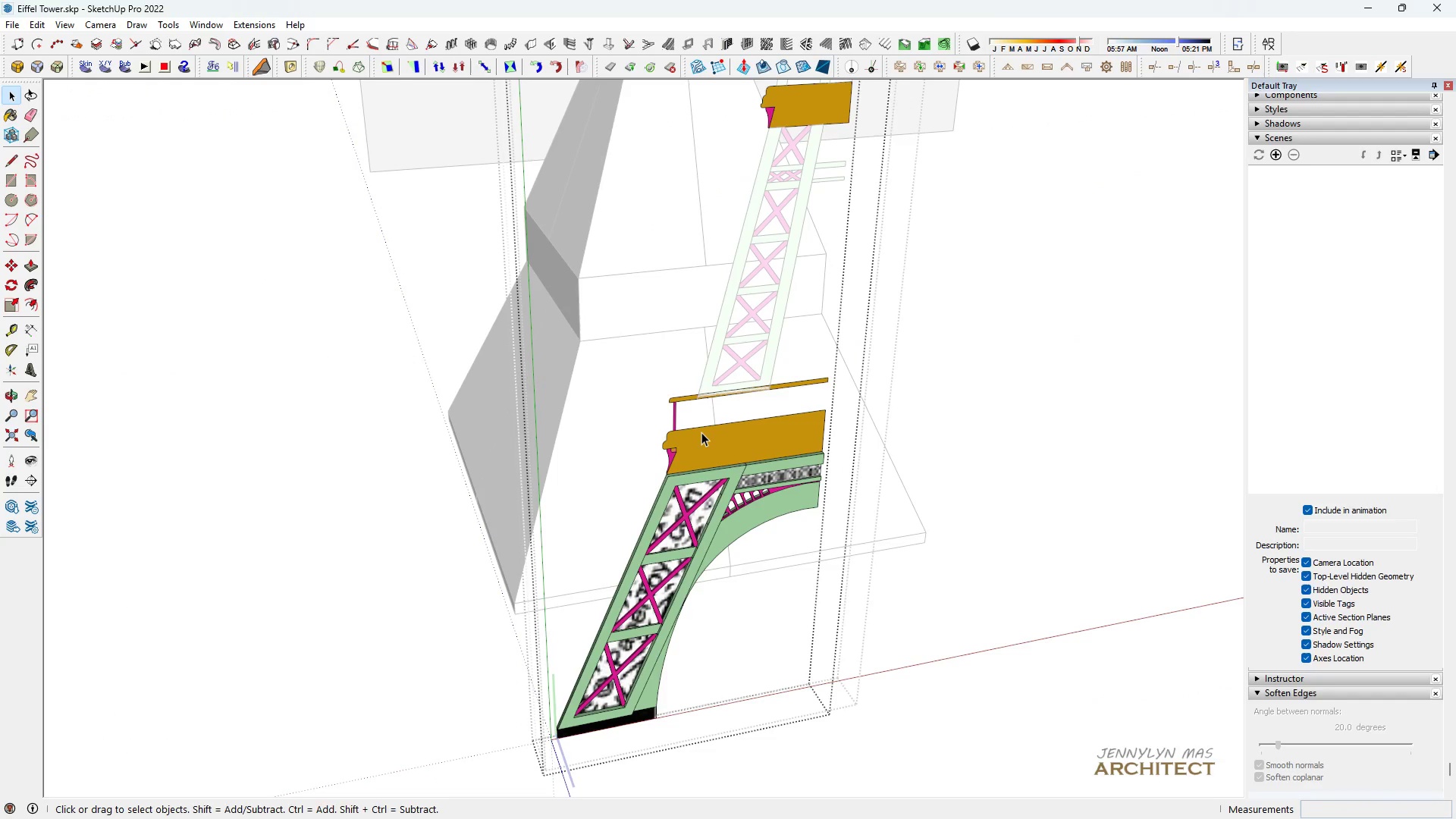 
triple_click([701, 432])
 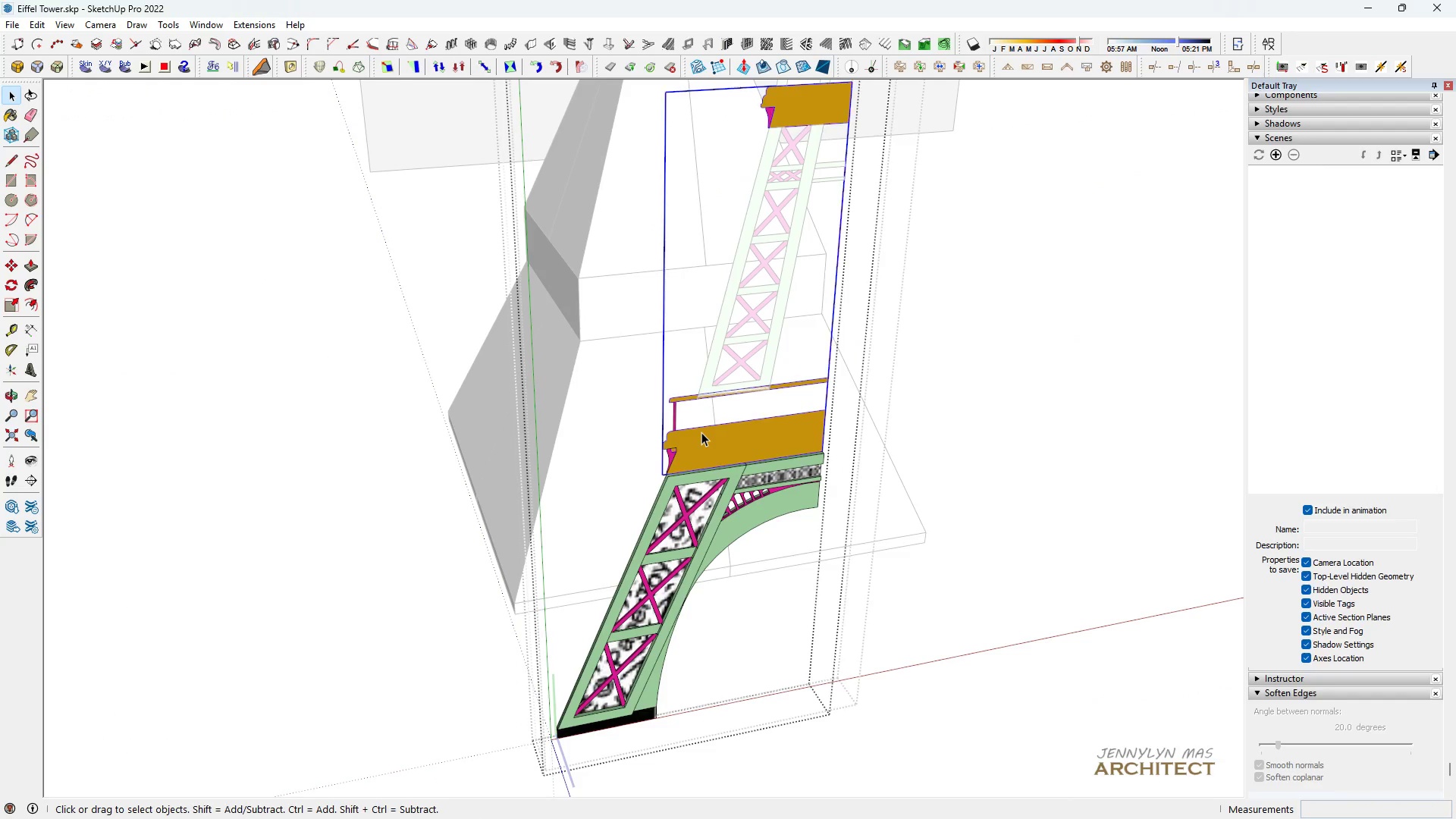 
triple_click([701, 432])
 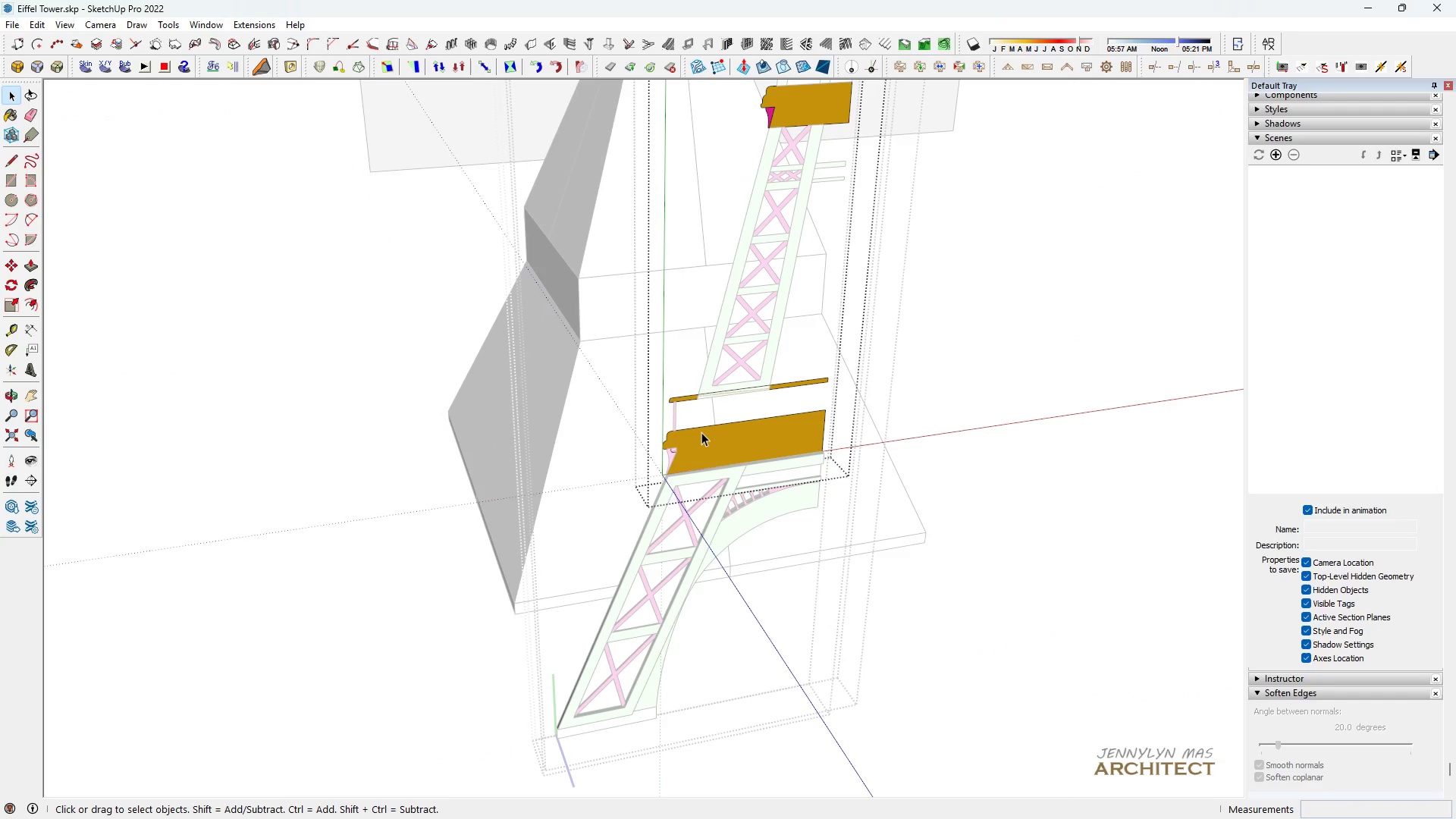 
triple_click([701, 432])
 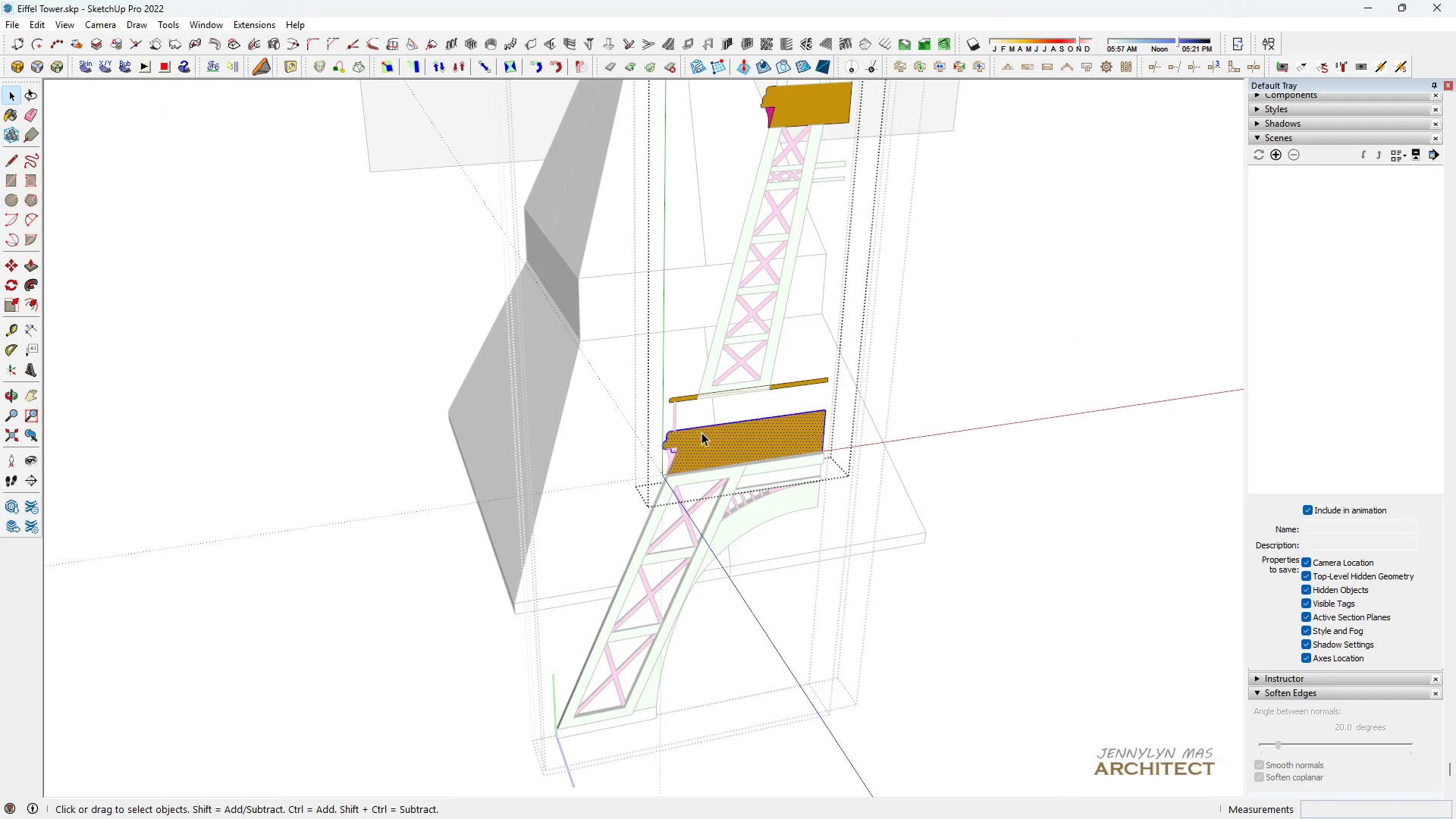 
triple_click([701, 432])
 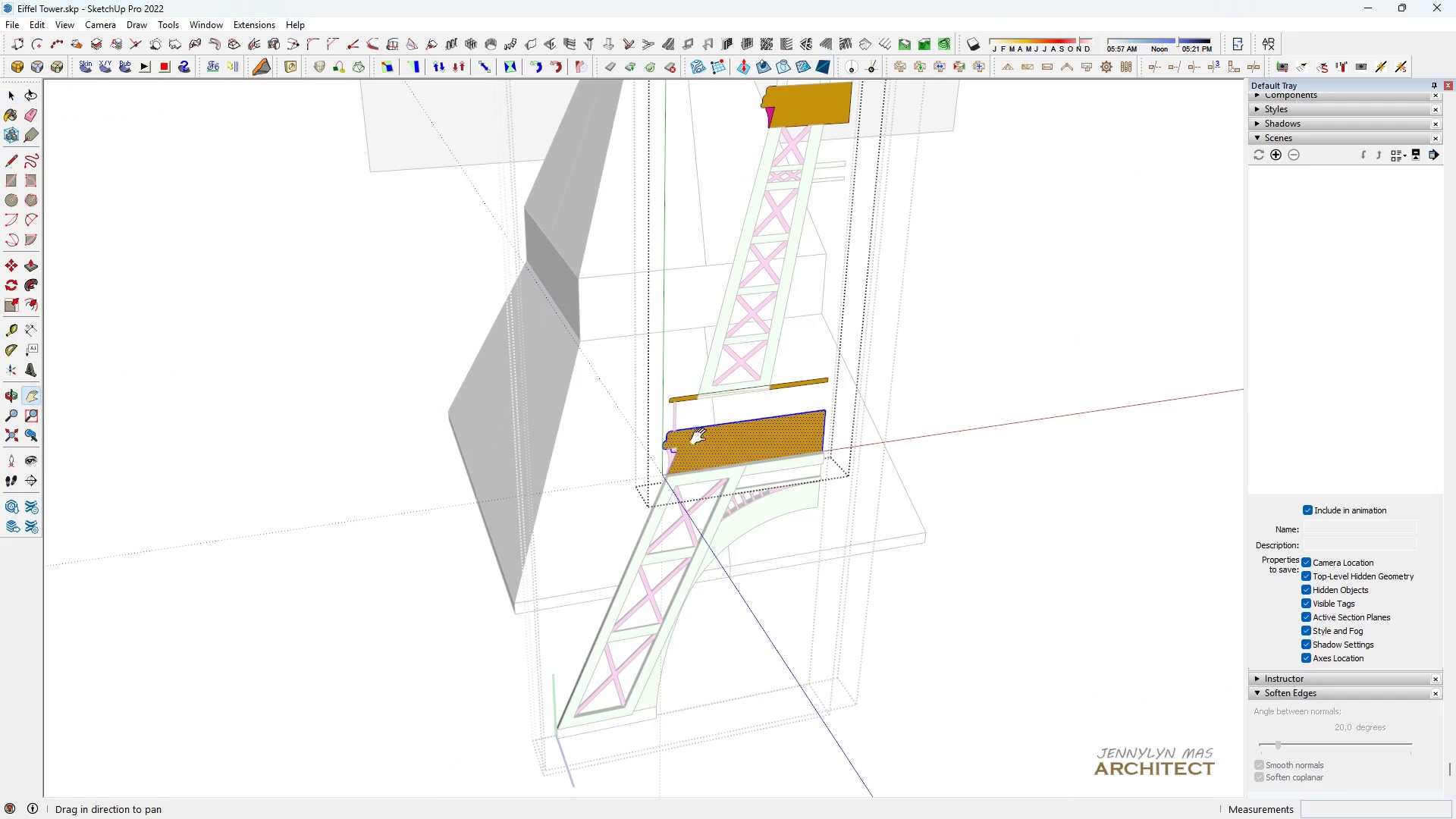 
type(hh )
 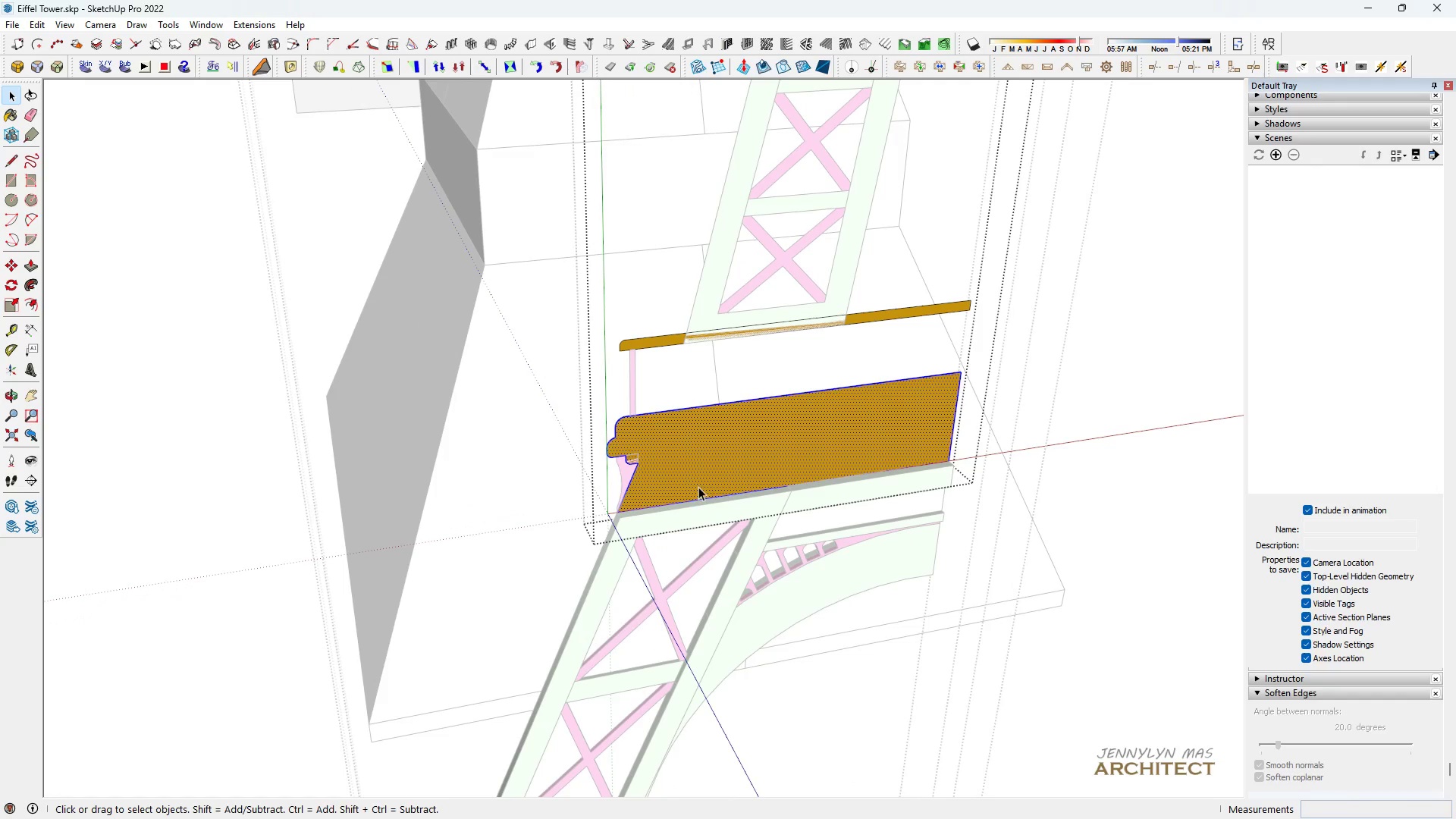 
scroll: coordinate [696, 522], scroll_direction: up, amount: 2.0
 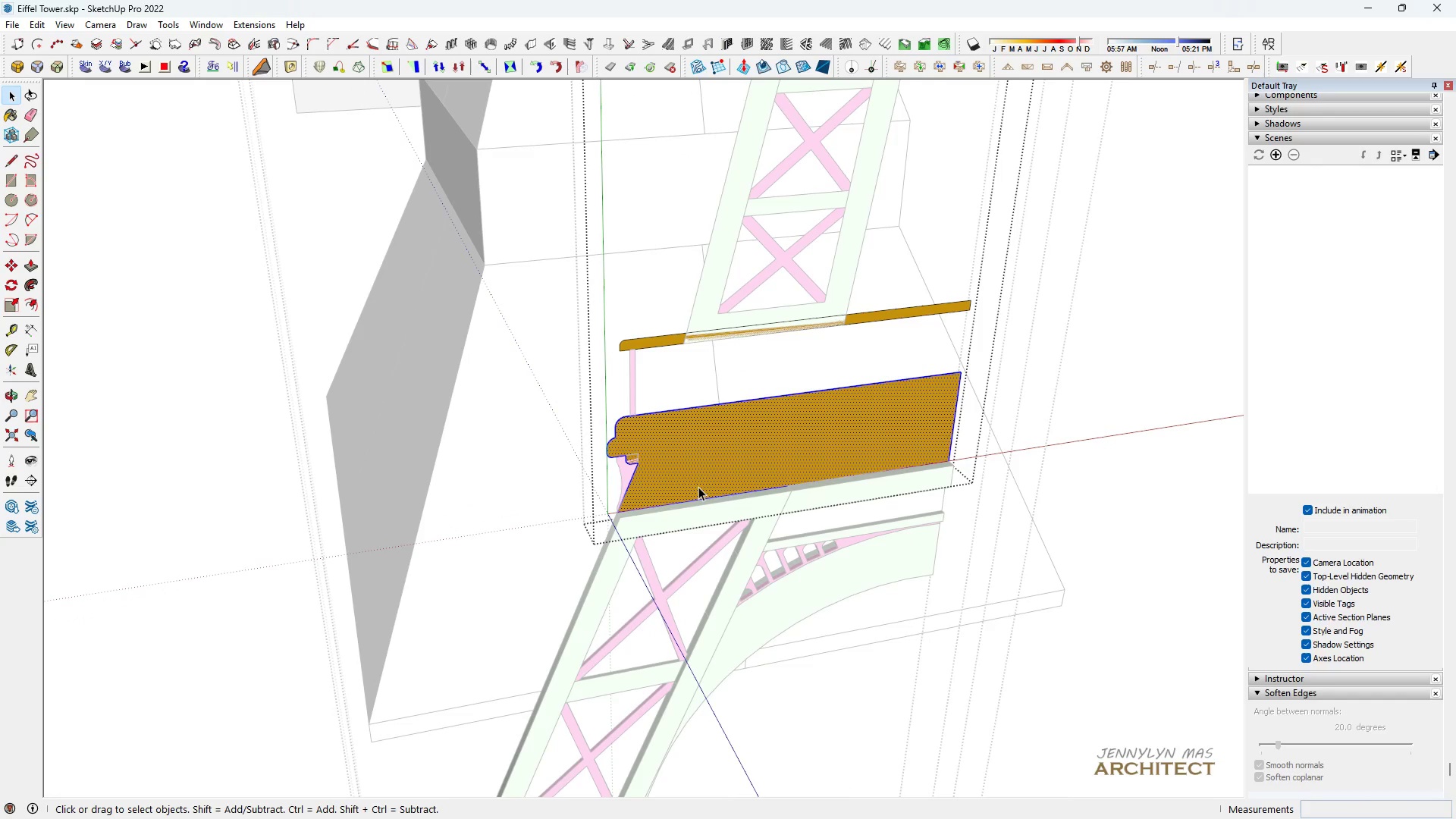 
double_click([698, 487])
 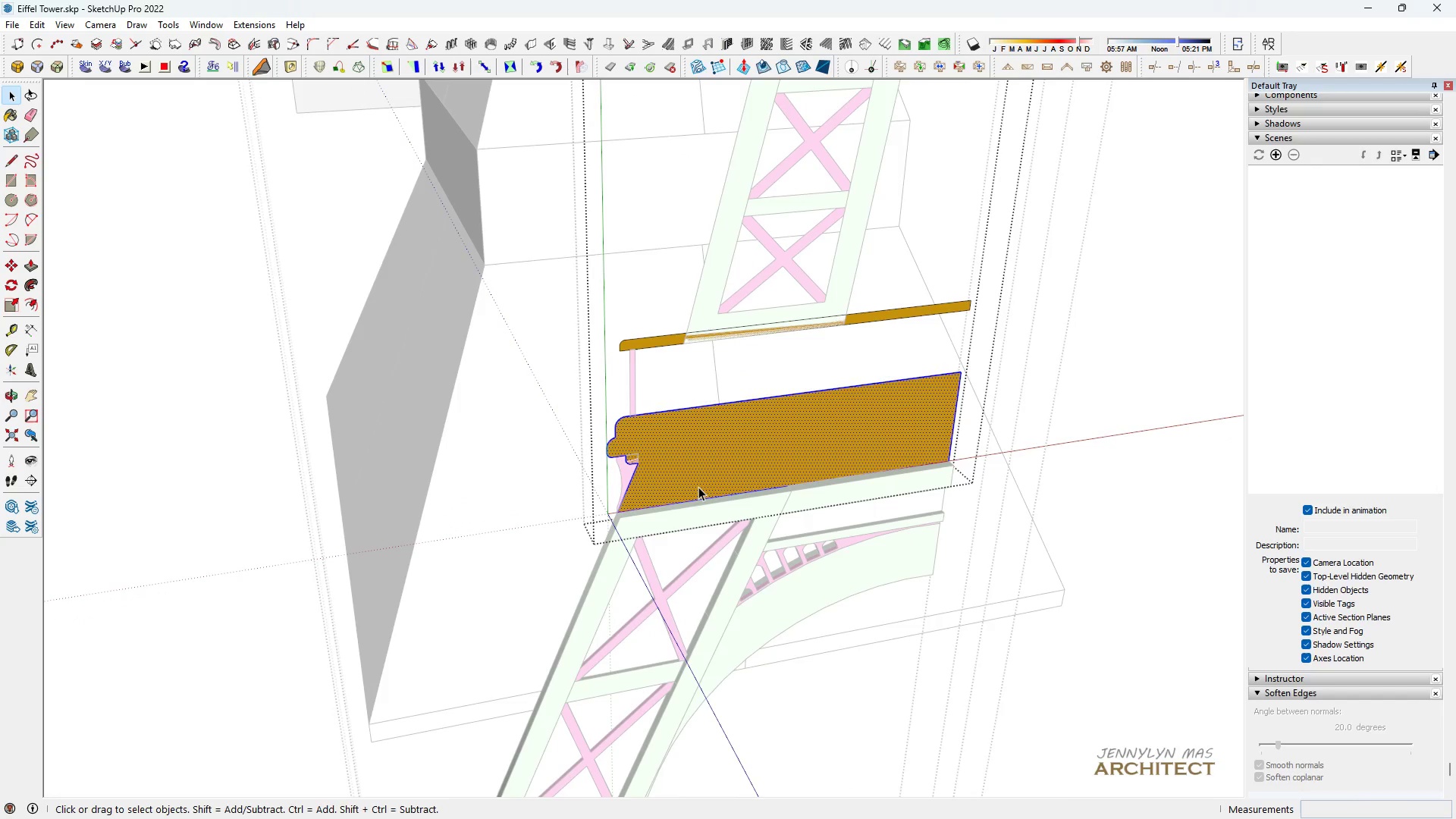 
triple_click([698, 487])
 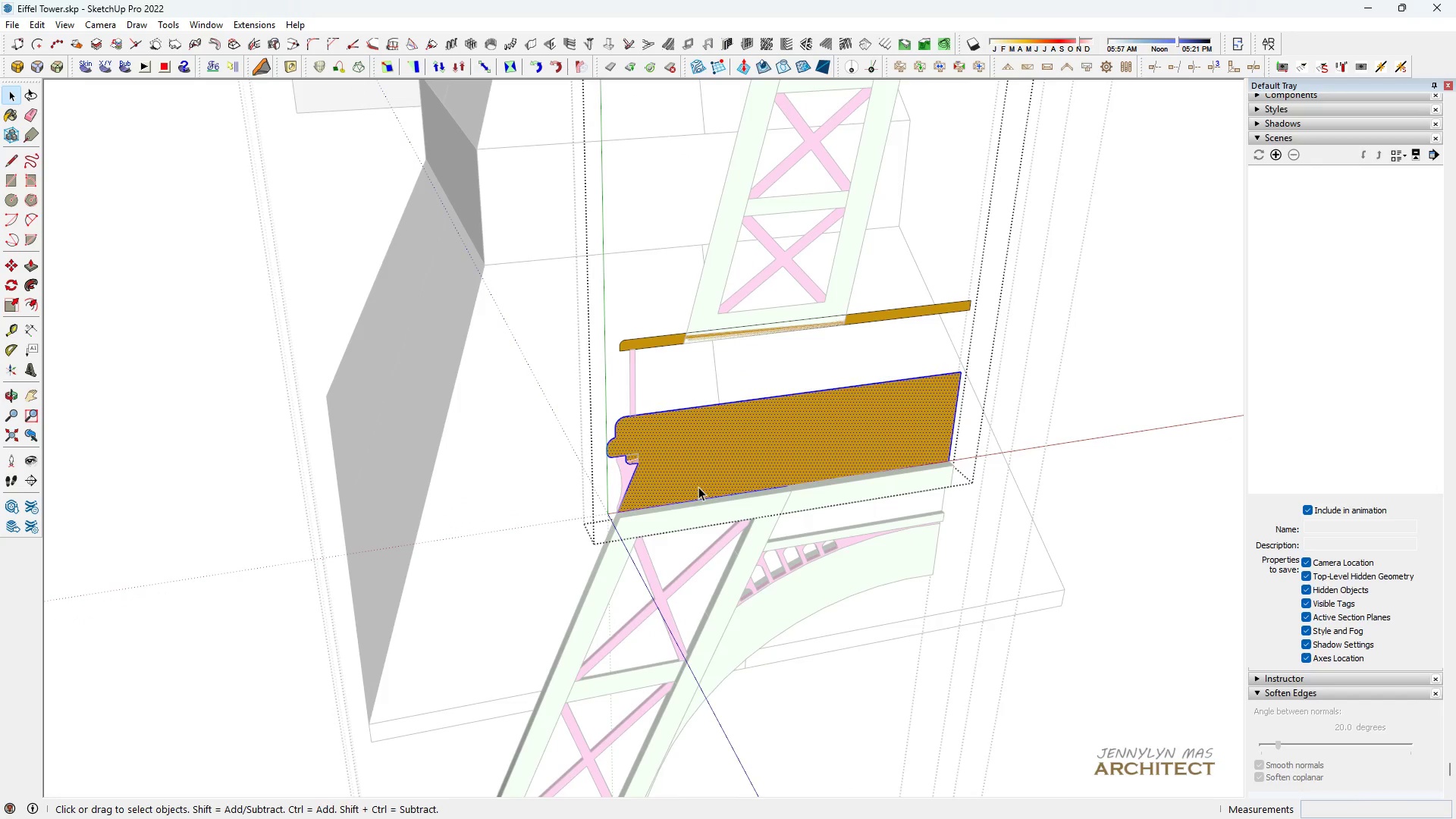 
key(Space)
 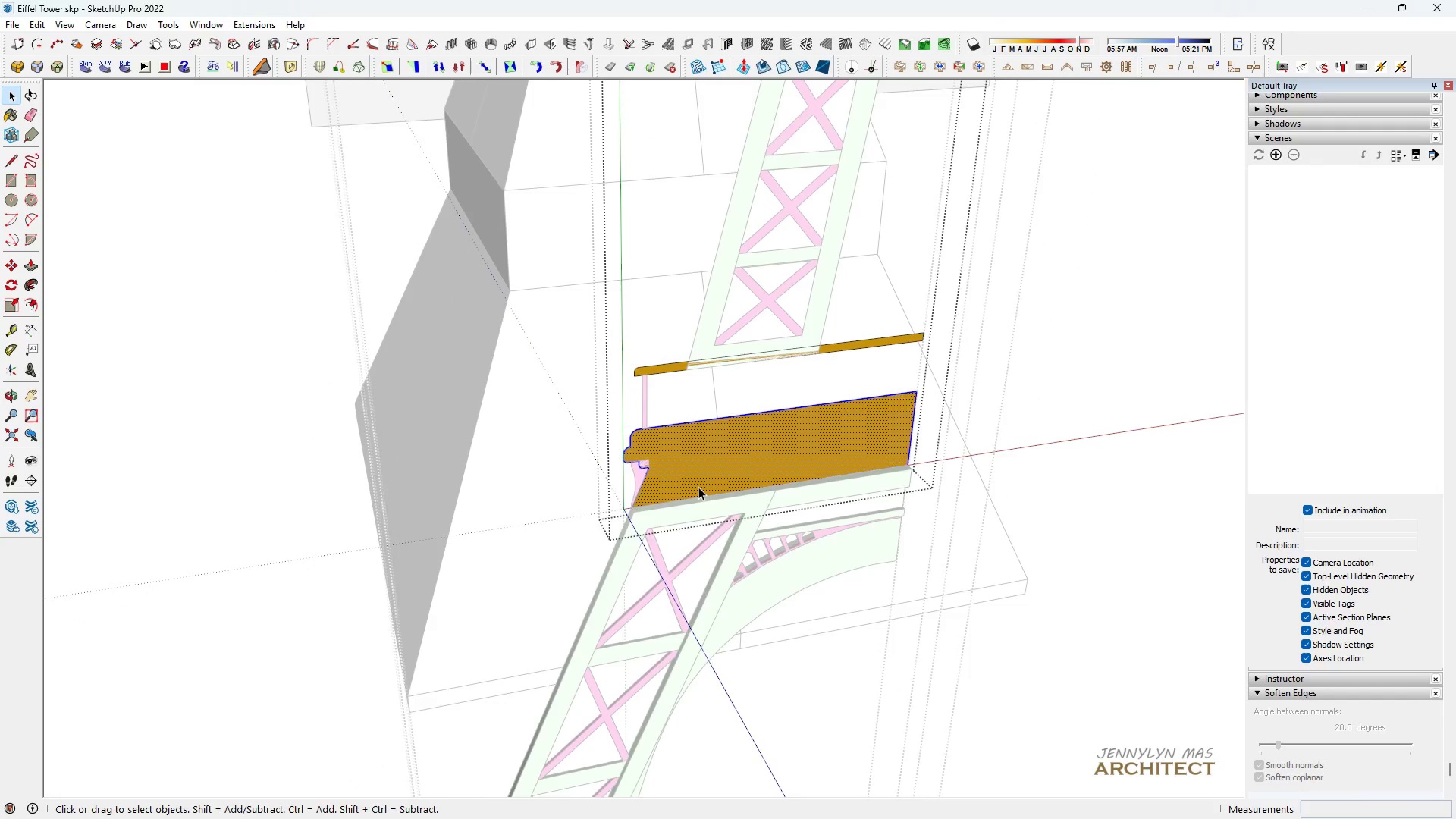 
scroll: coordinate [698, 487], scroll_direction: down, amount: 3.0
 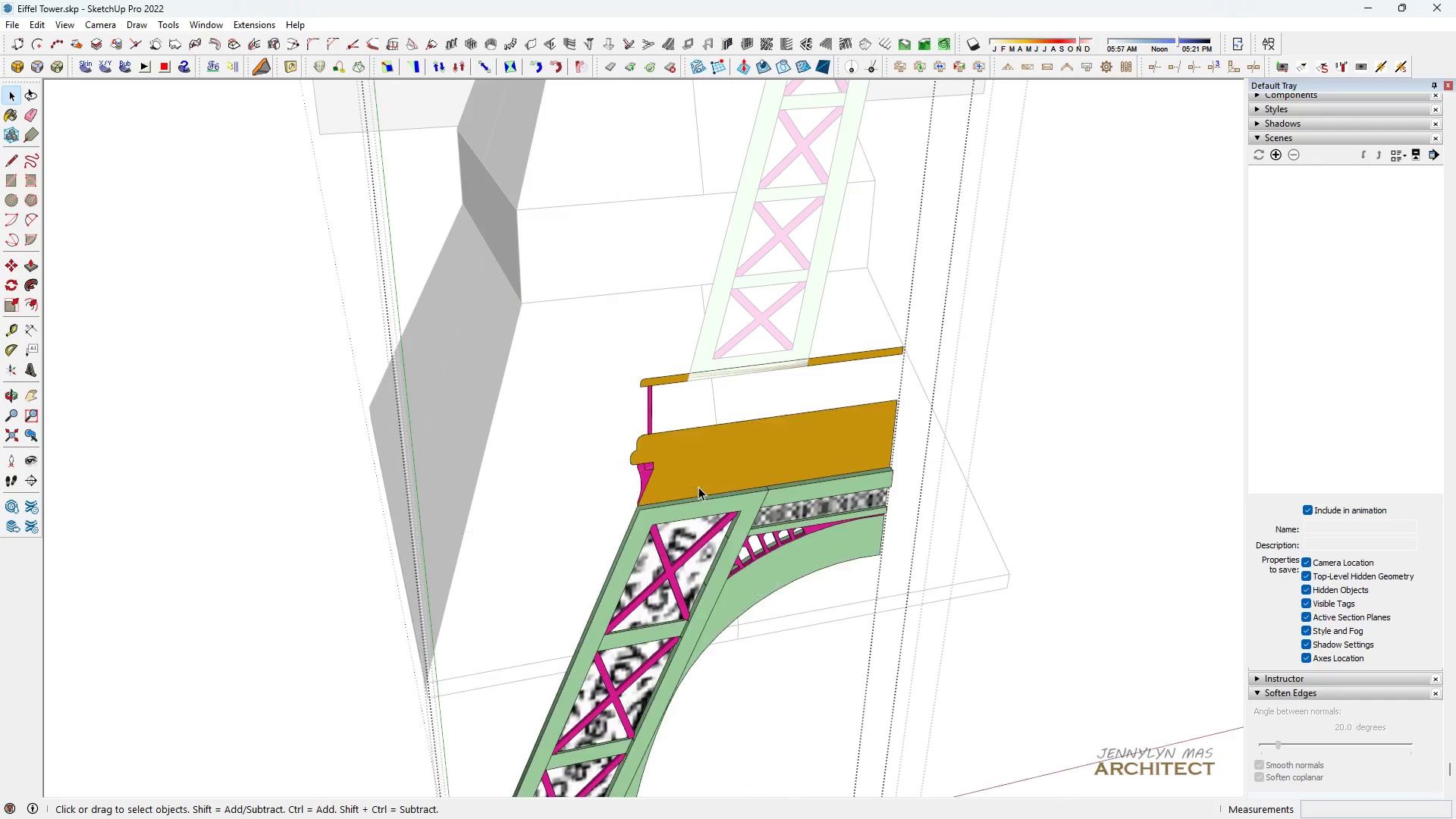 
key(Escape)
 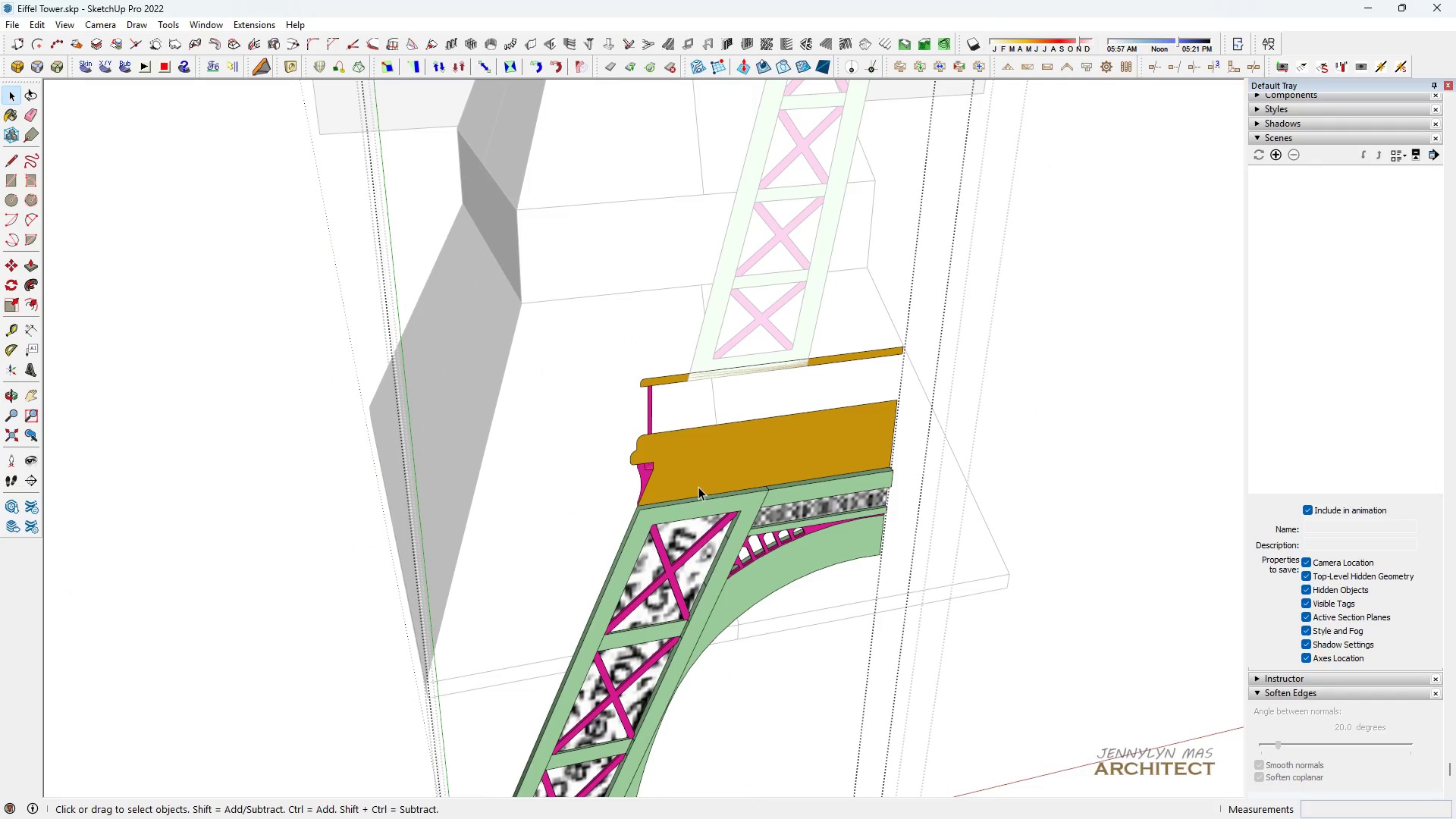 
left_click([698, 487])
 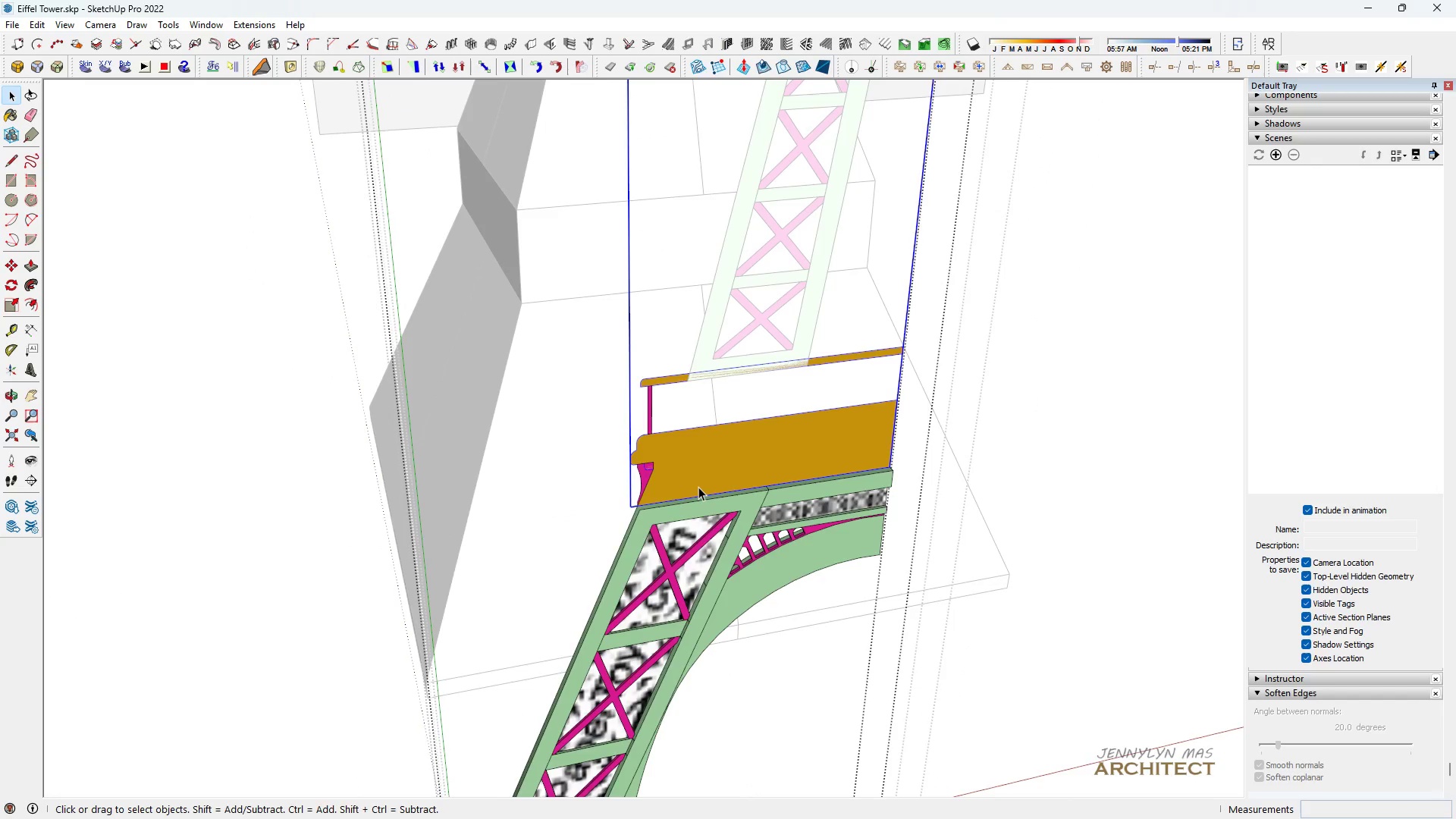 
key(Space)
 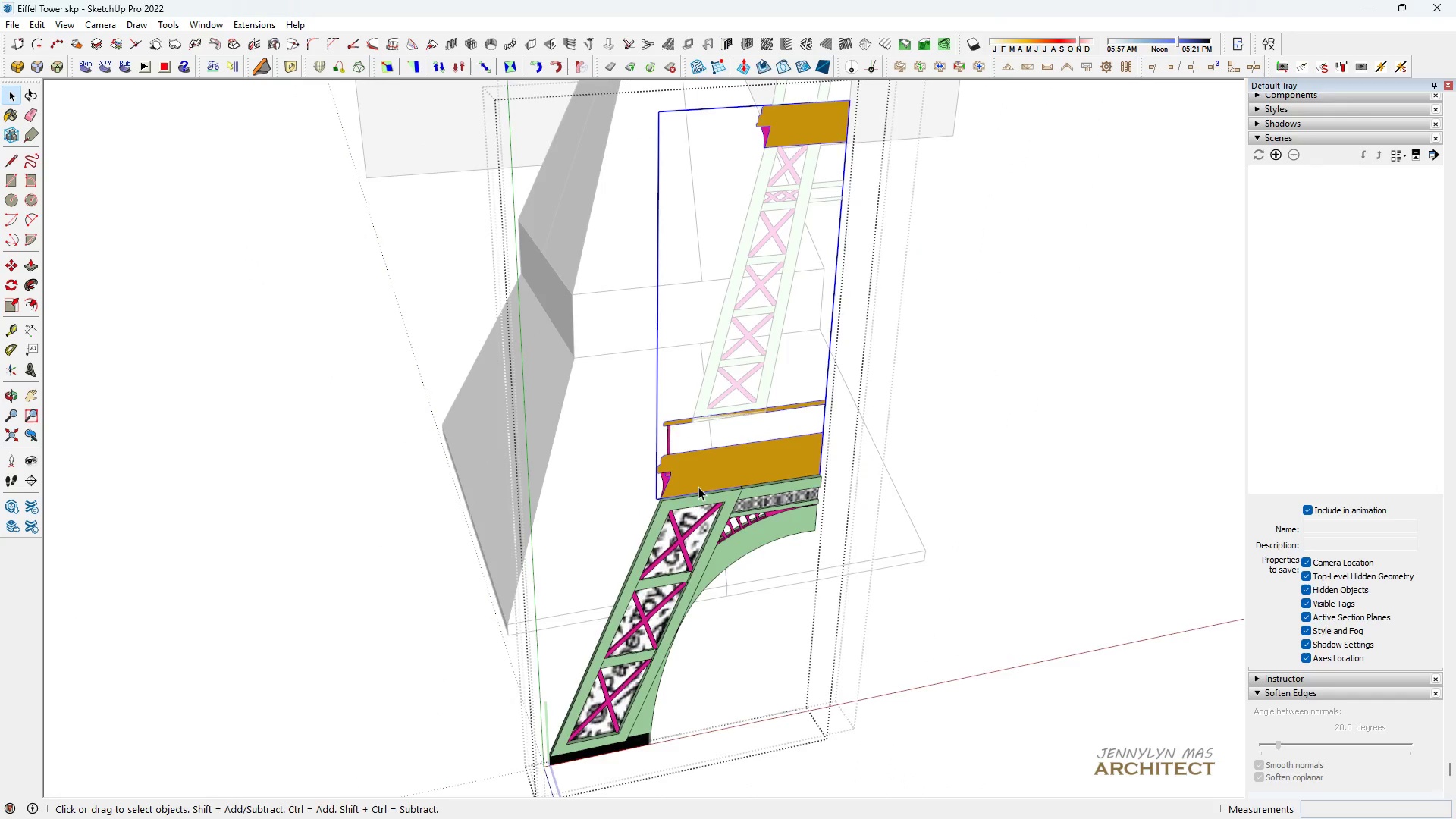 
scroll: coordinate [701, 472], scroll_direction: down, amount: 6.0
 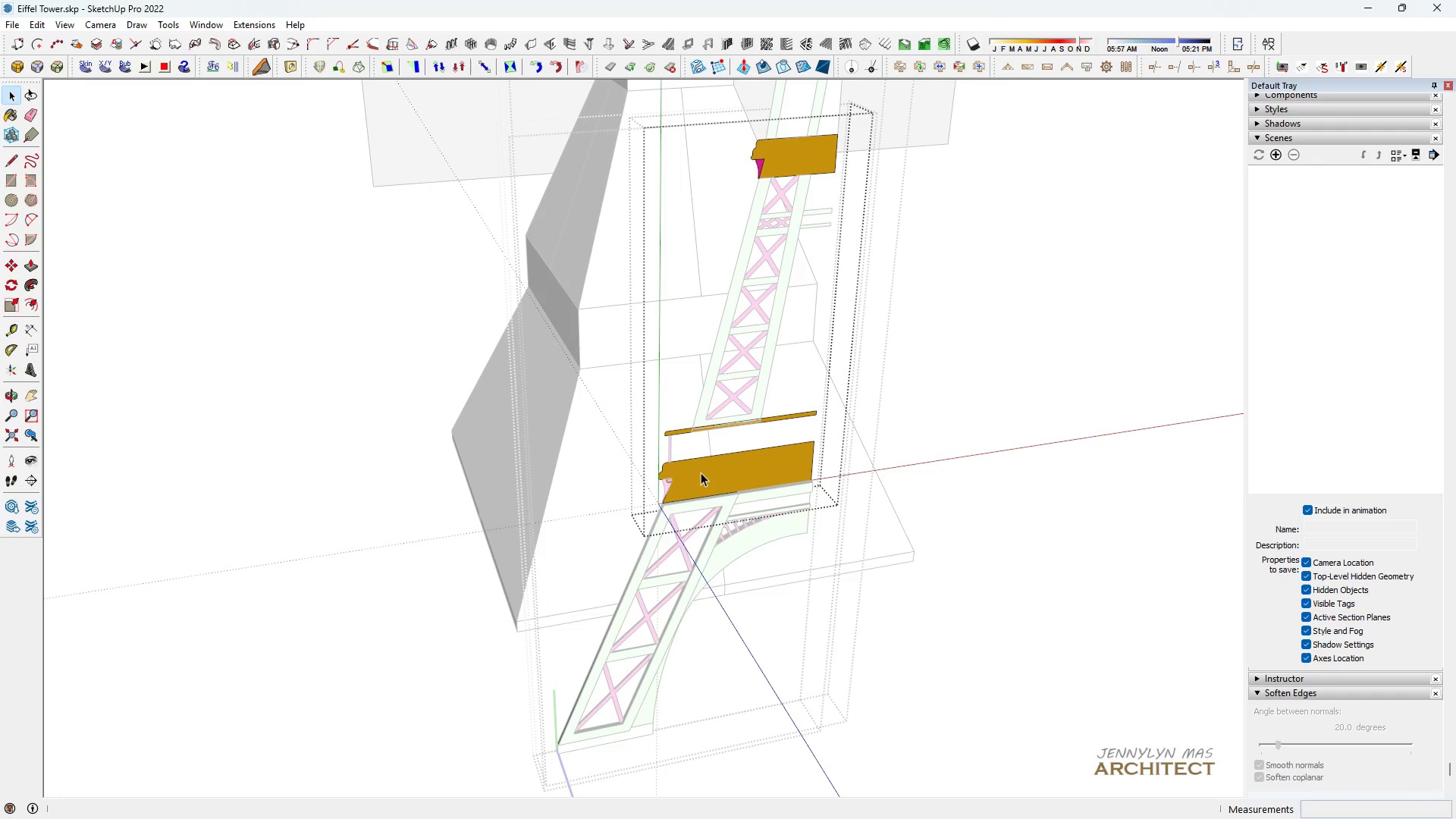 
key(H)
 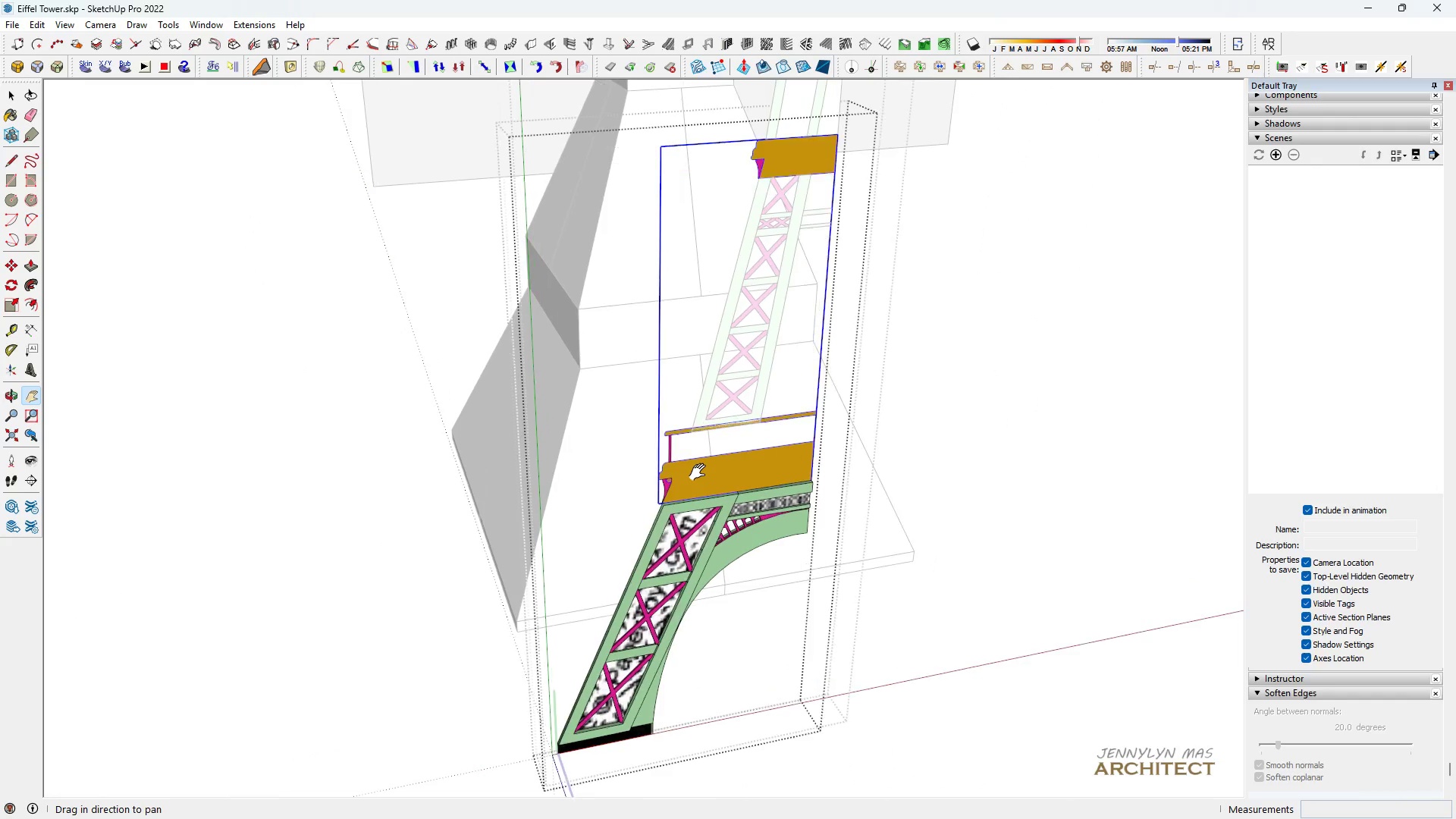 
key(Space)
 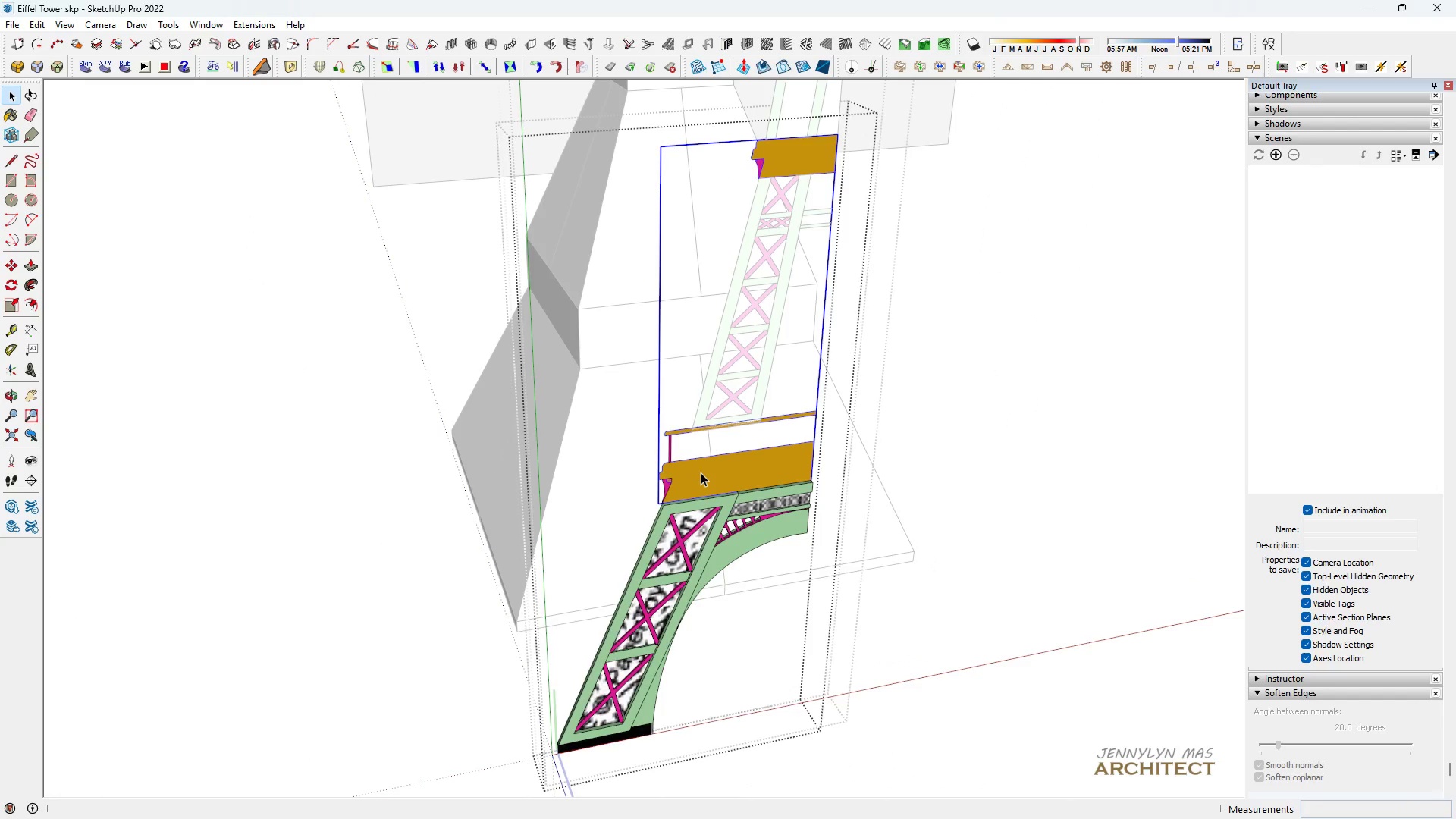 
double_click([701, 472])
 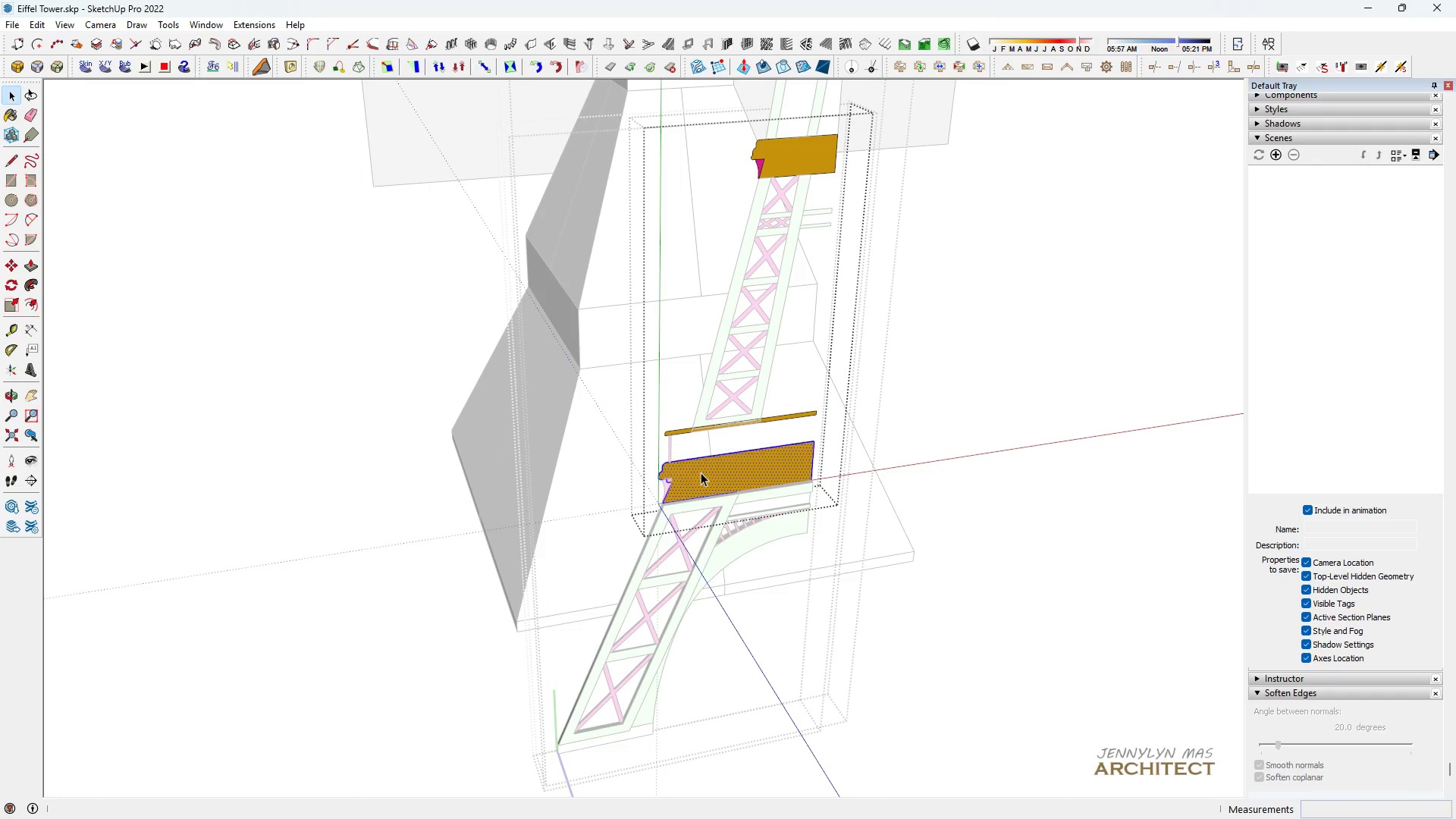 
triple_click([701, 472])
 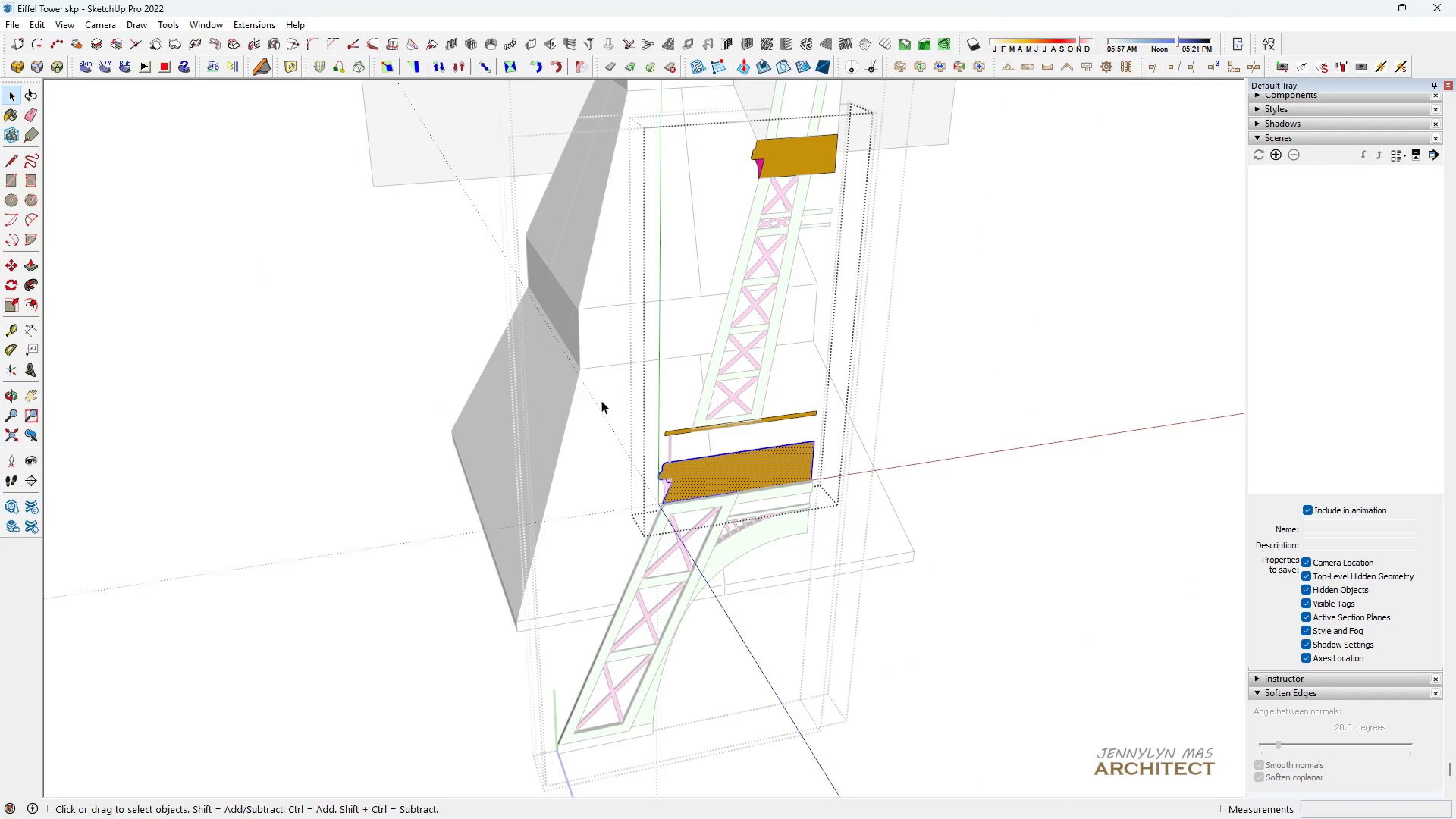 
scroll: coordinate [670, 464], scroll_direction: up, amount: 4.0
 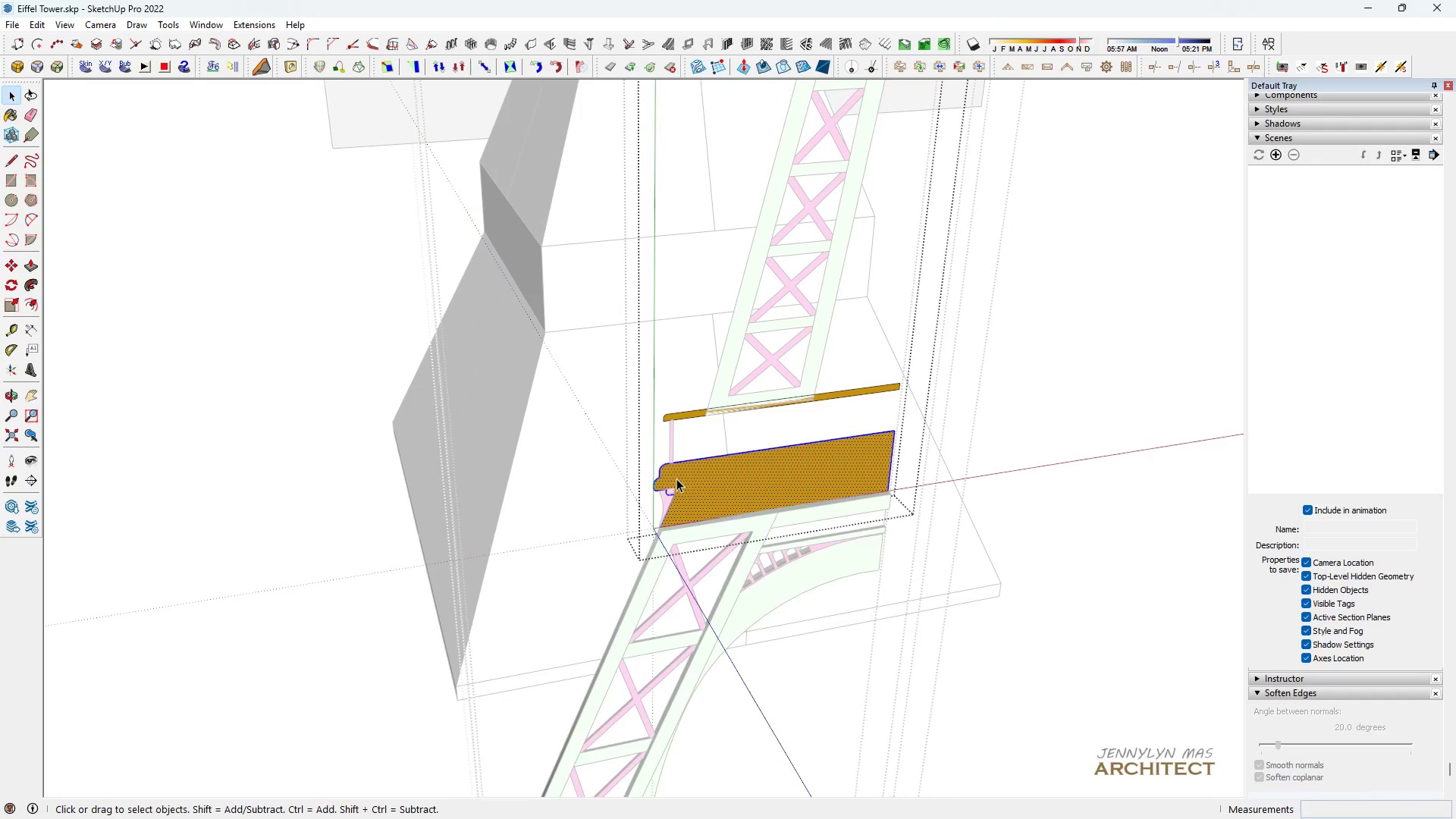 
key(Escape)
 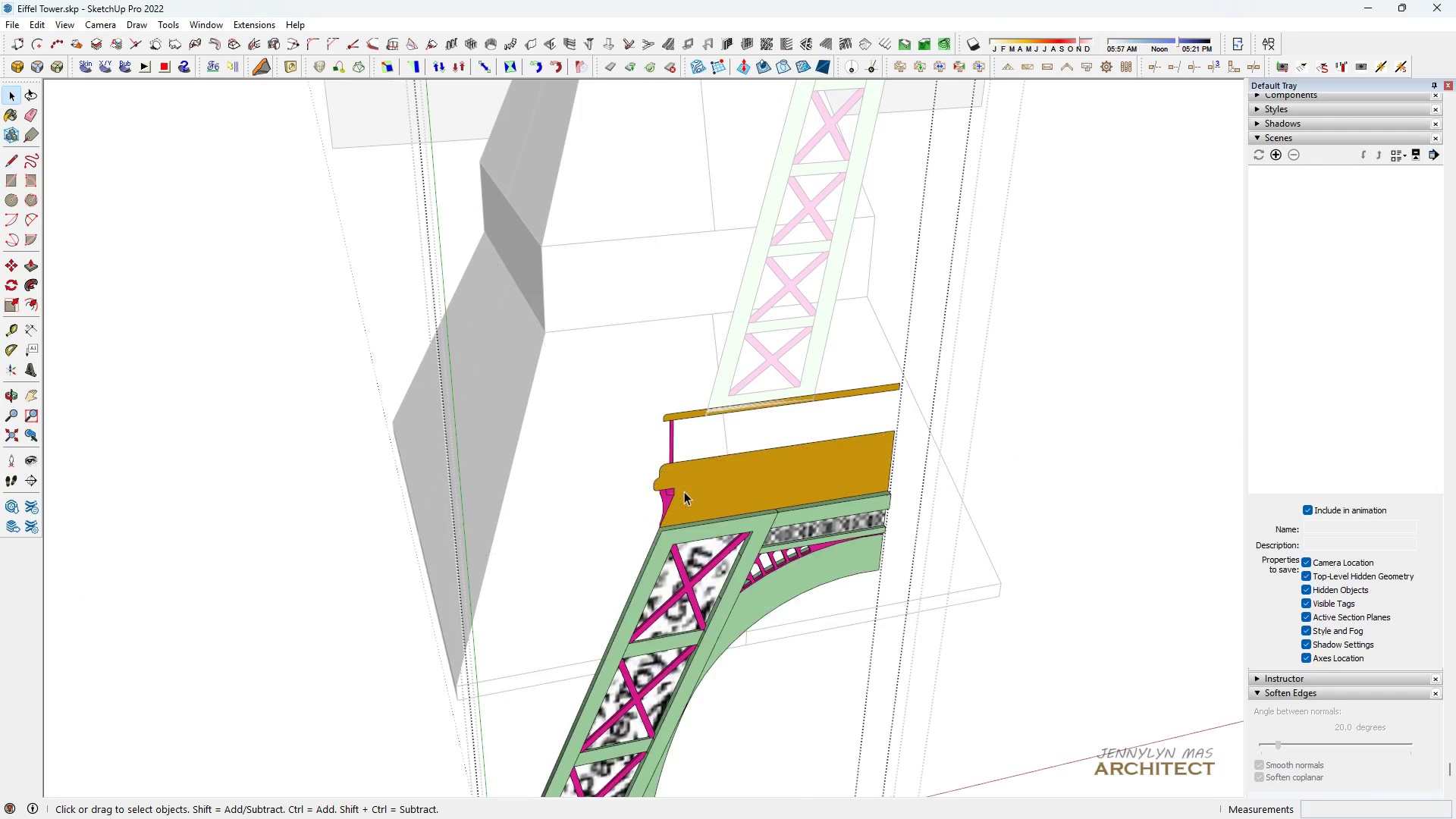 
left_click([685, 492])
 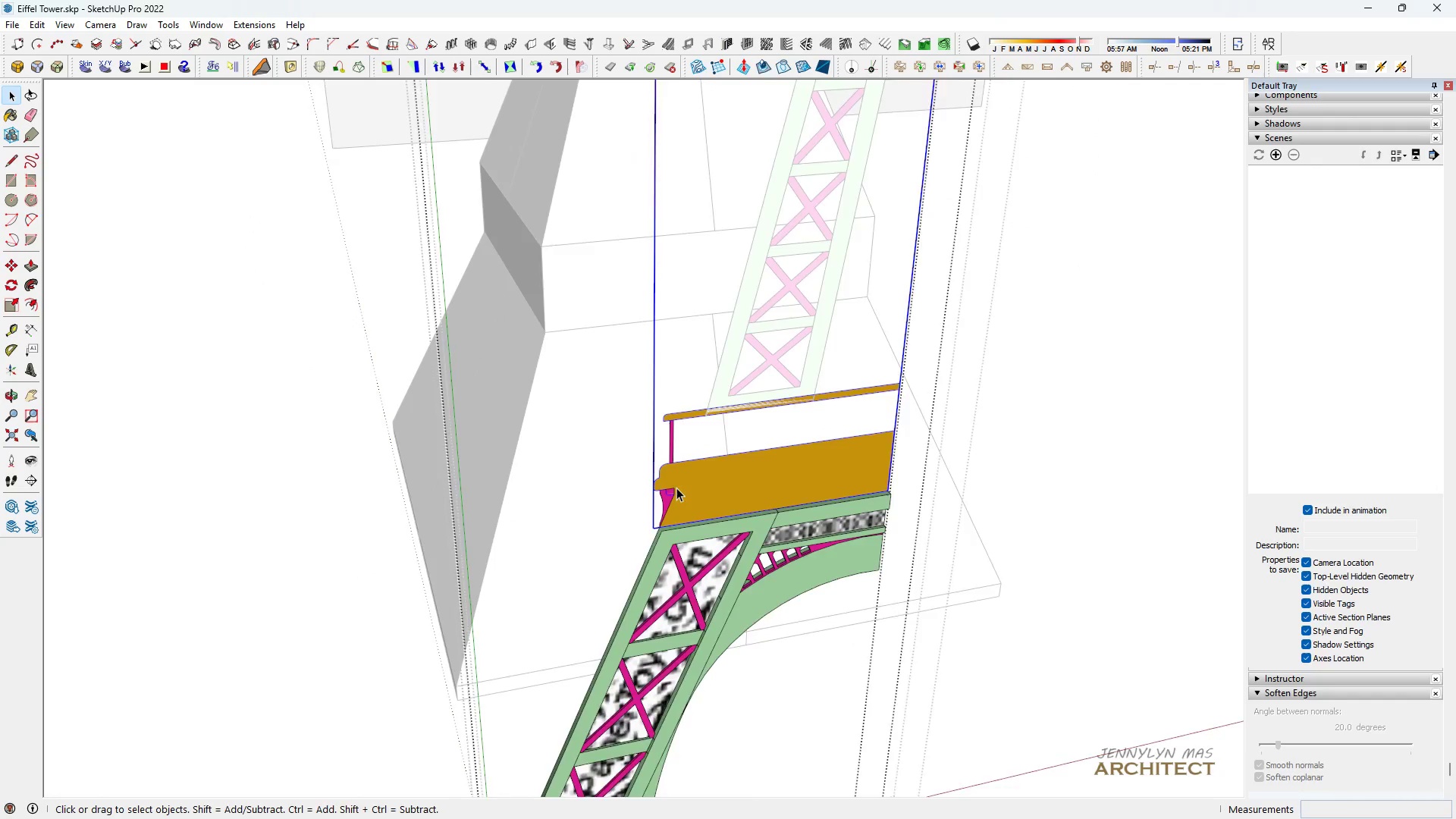 
scroll: coordinate [661, 506], scroll_direction: up, amount: 8.0
 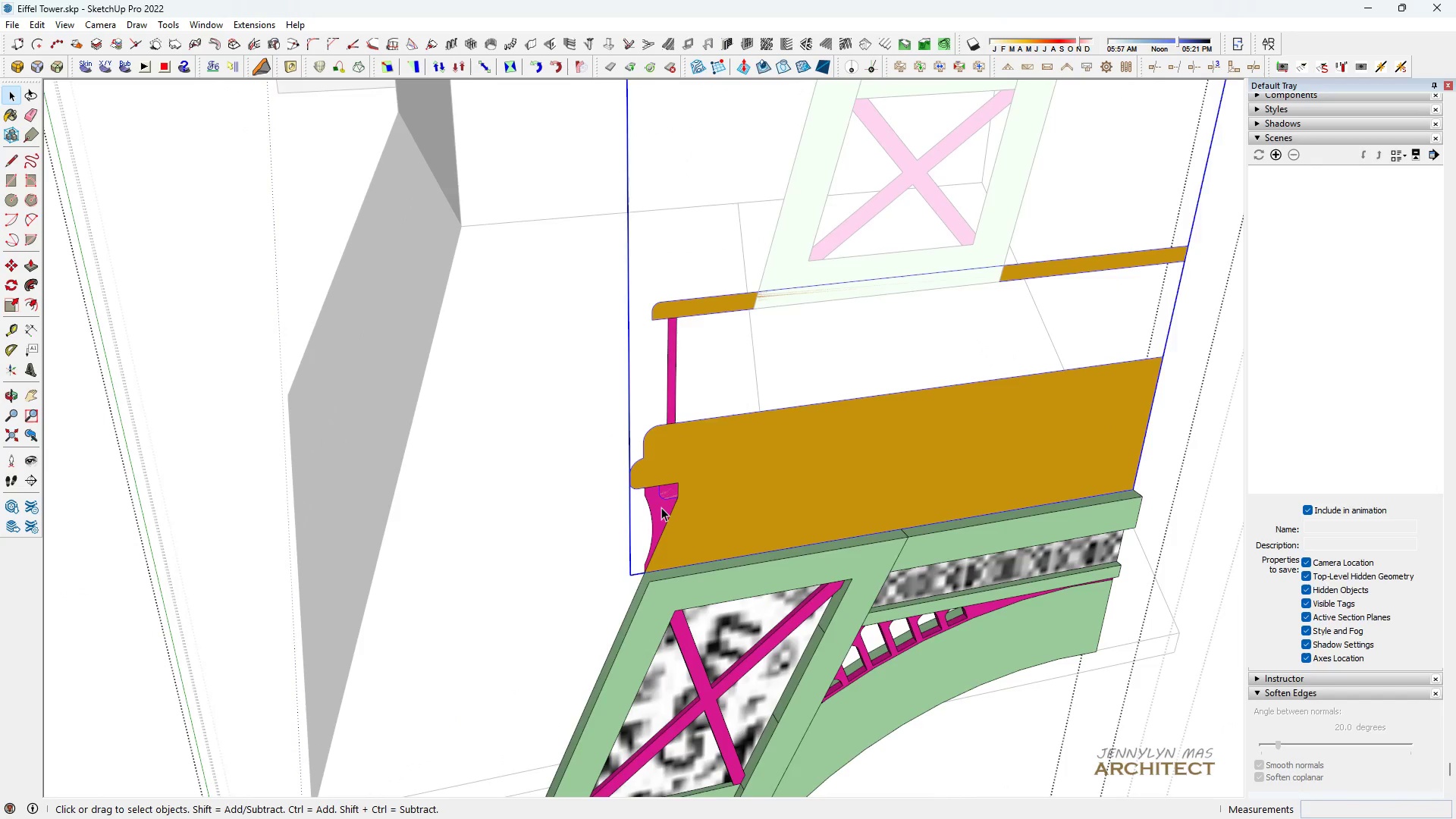 
left_click([661, 507])
 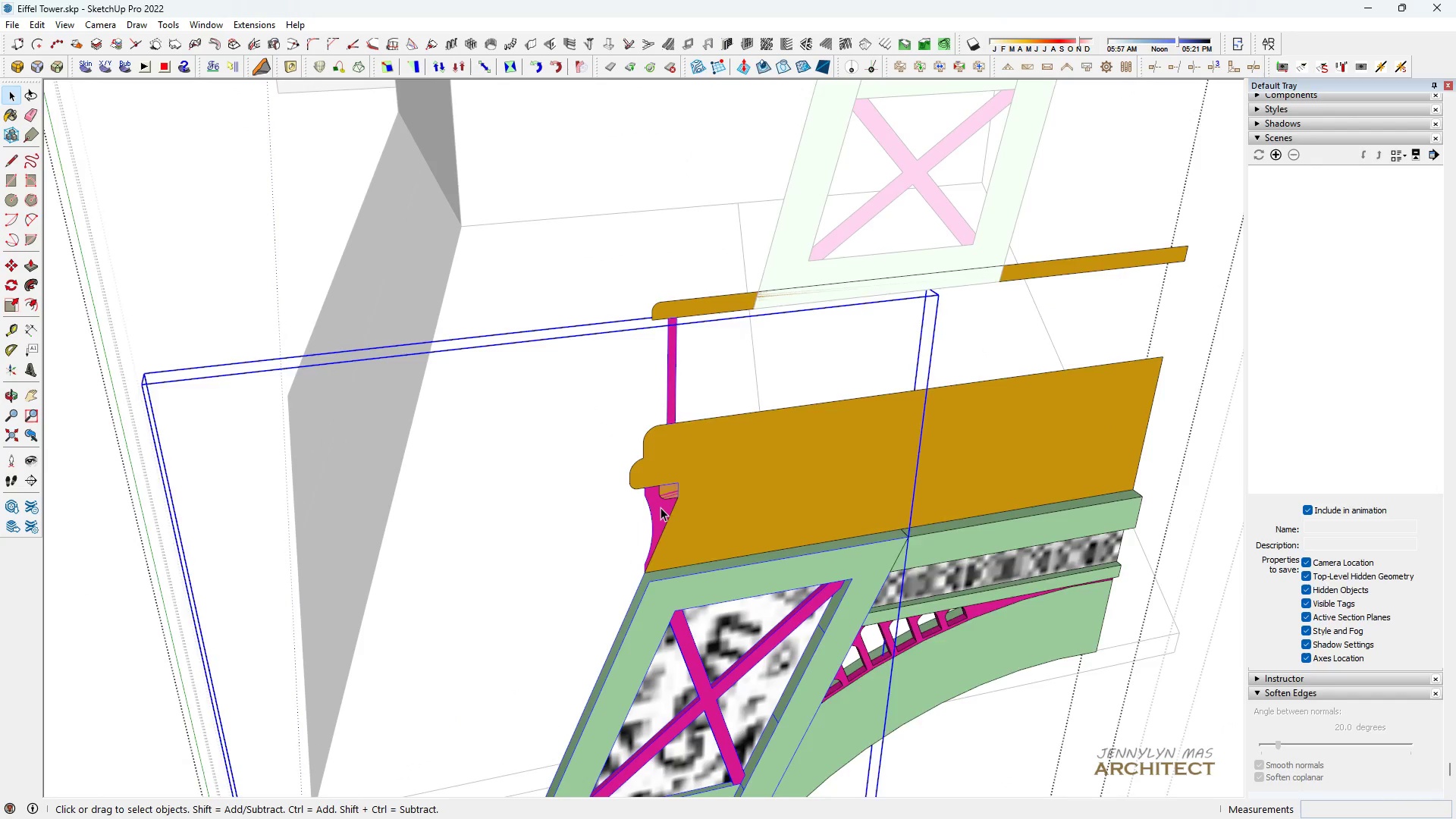 
double_click([661, 507])
 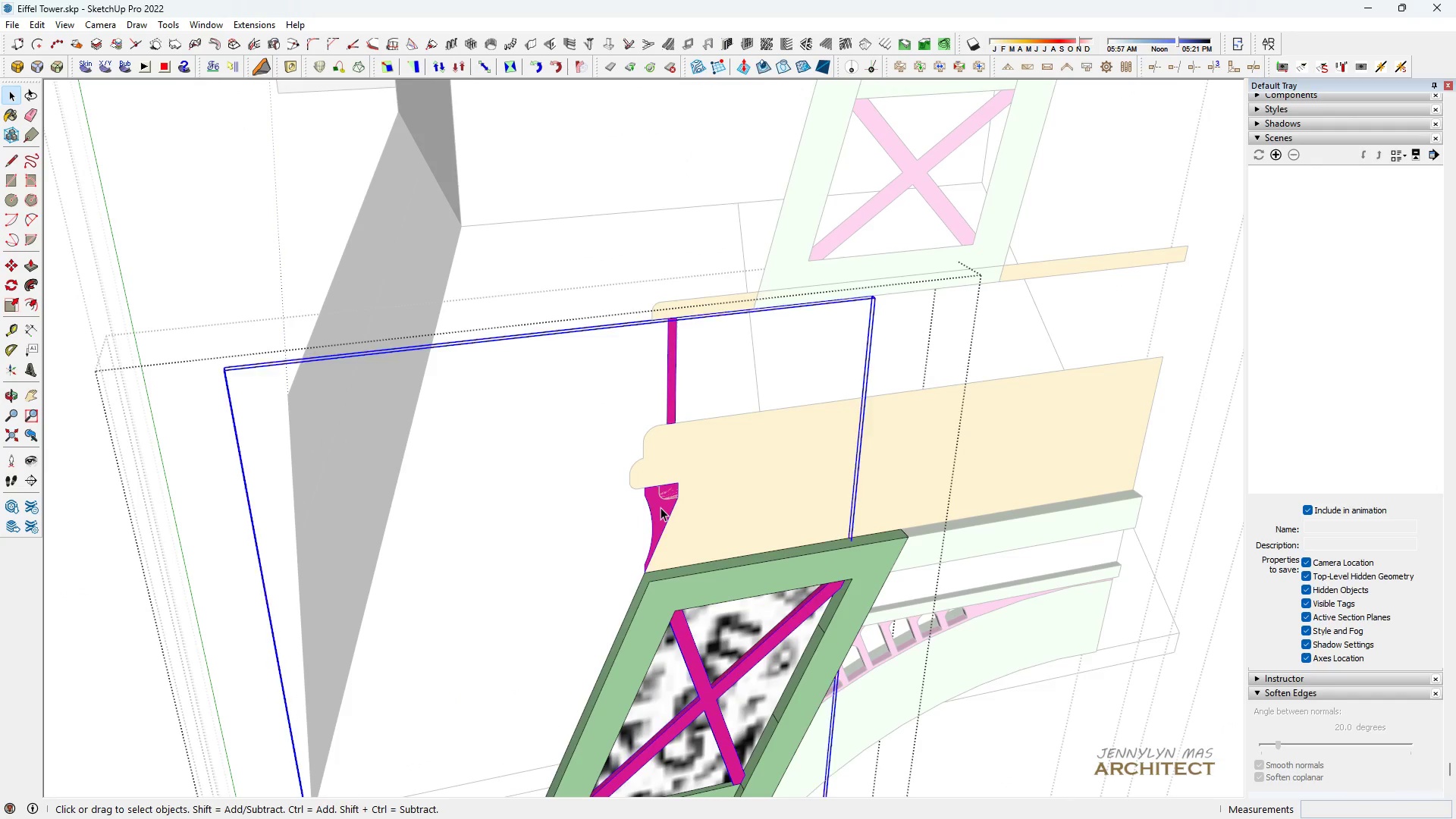 
triple_click([661, 507])
 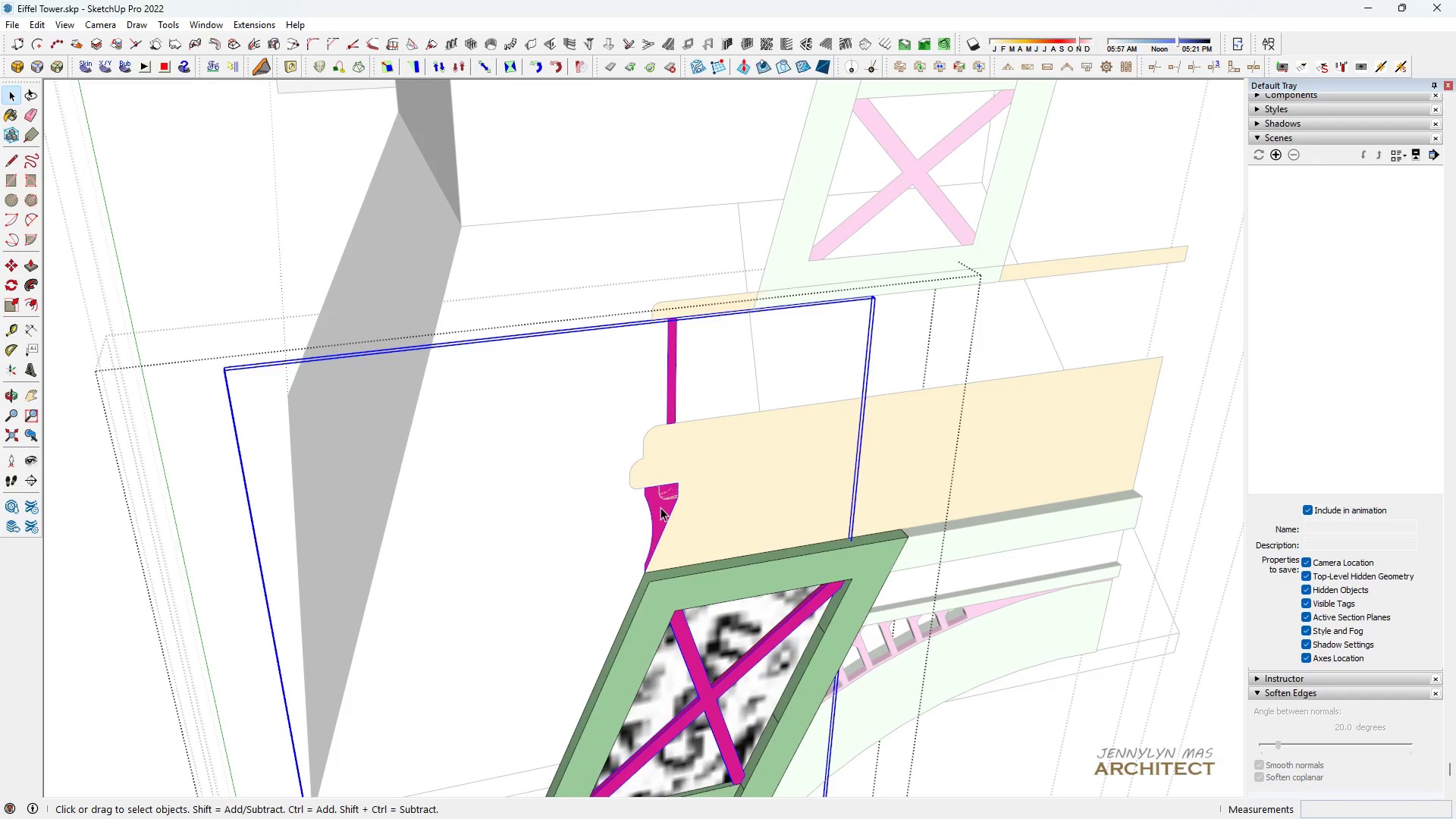 
triple_click([661, 507])
 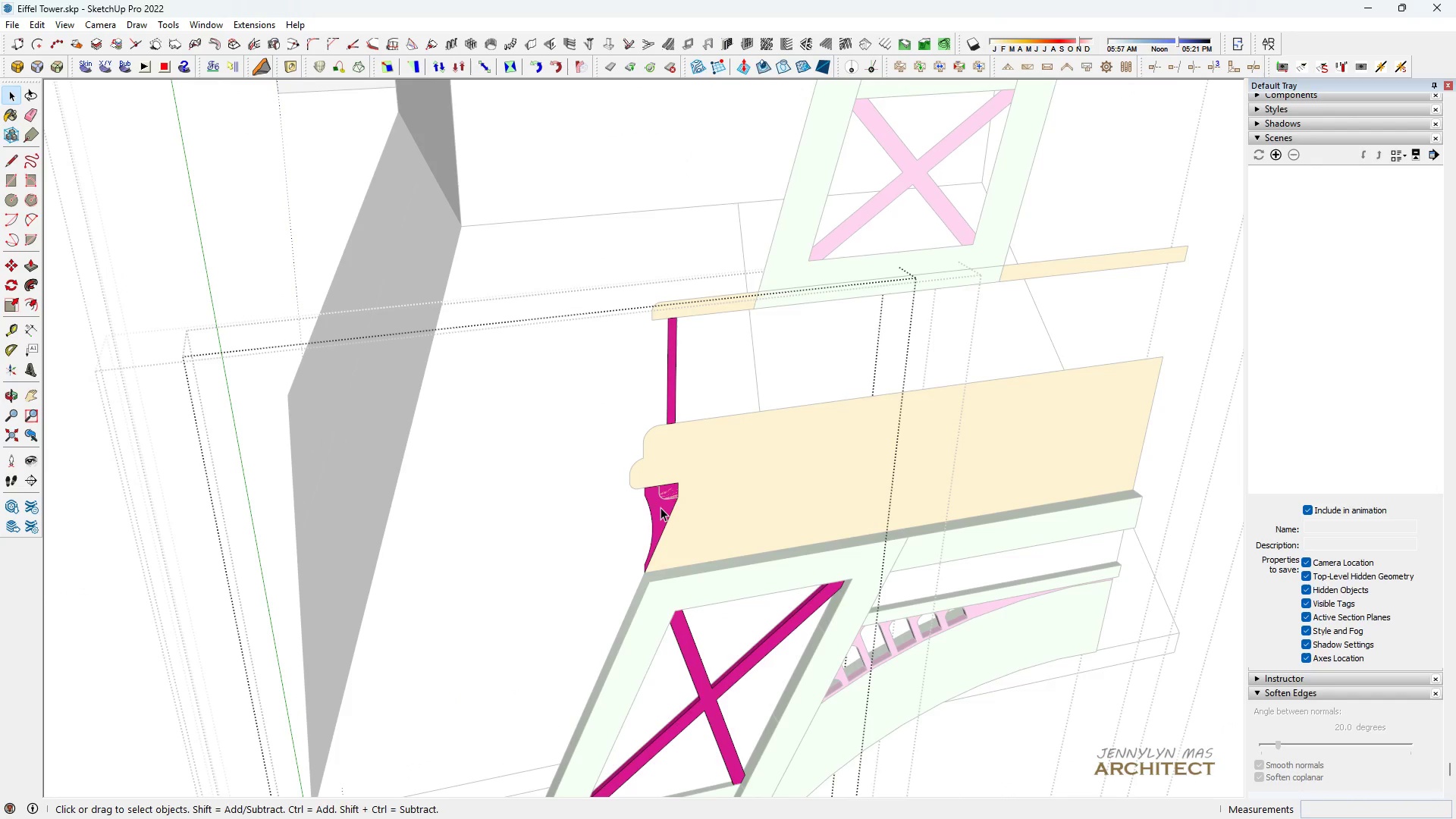 
left_click([661, 507])
 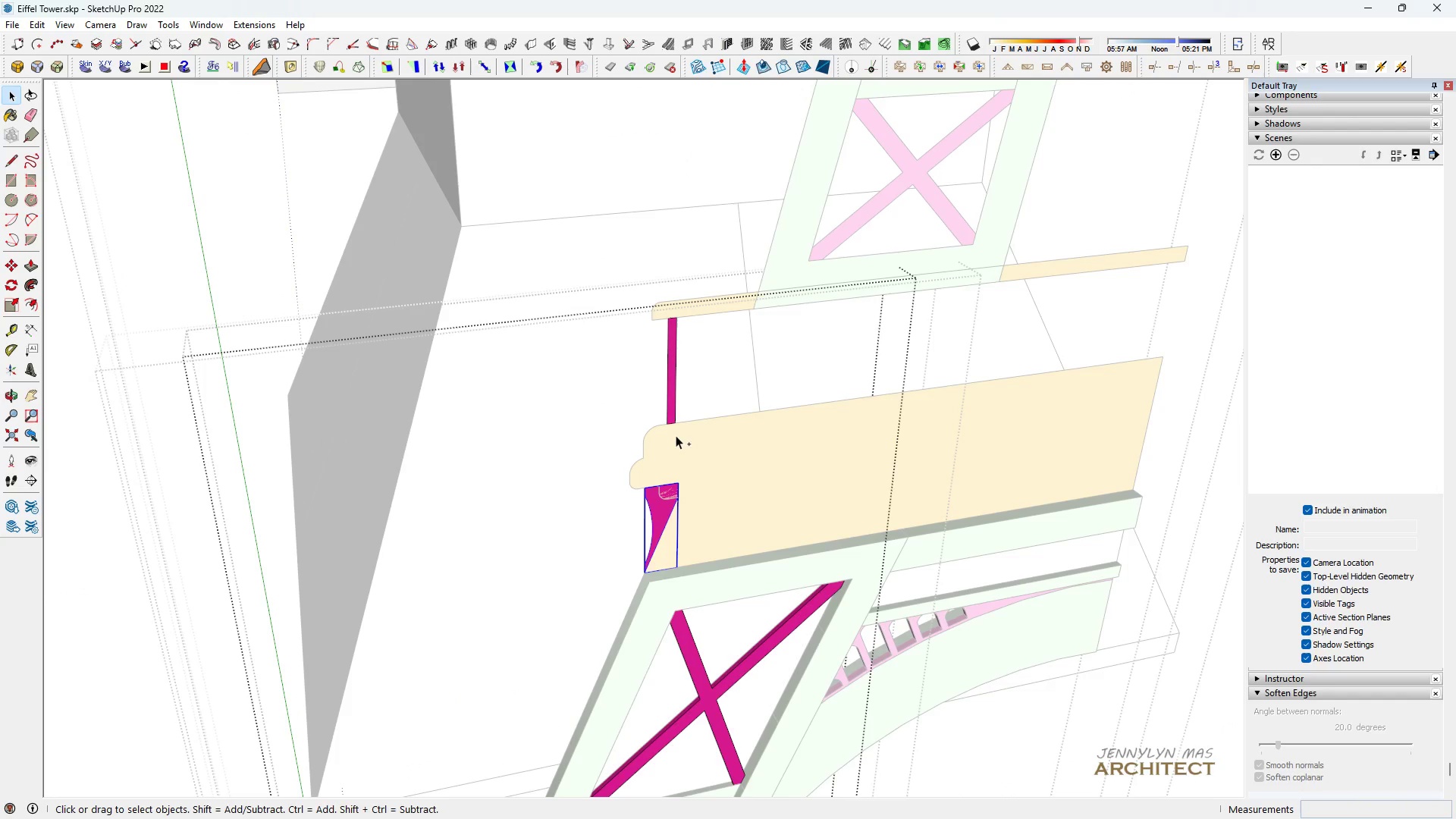 
key(Control+X)
 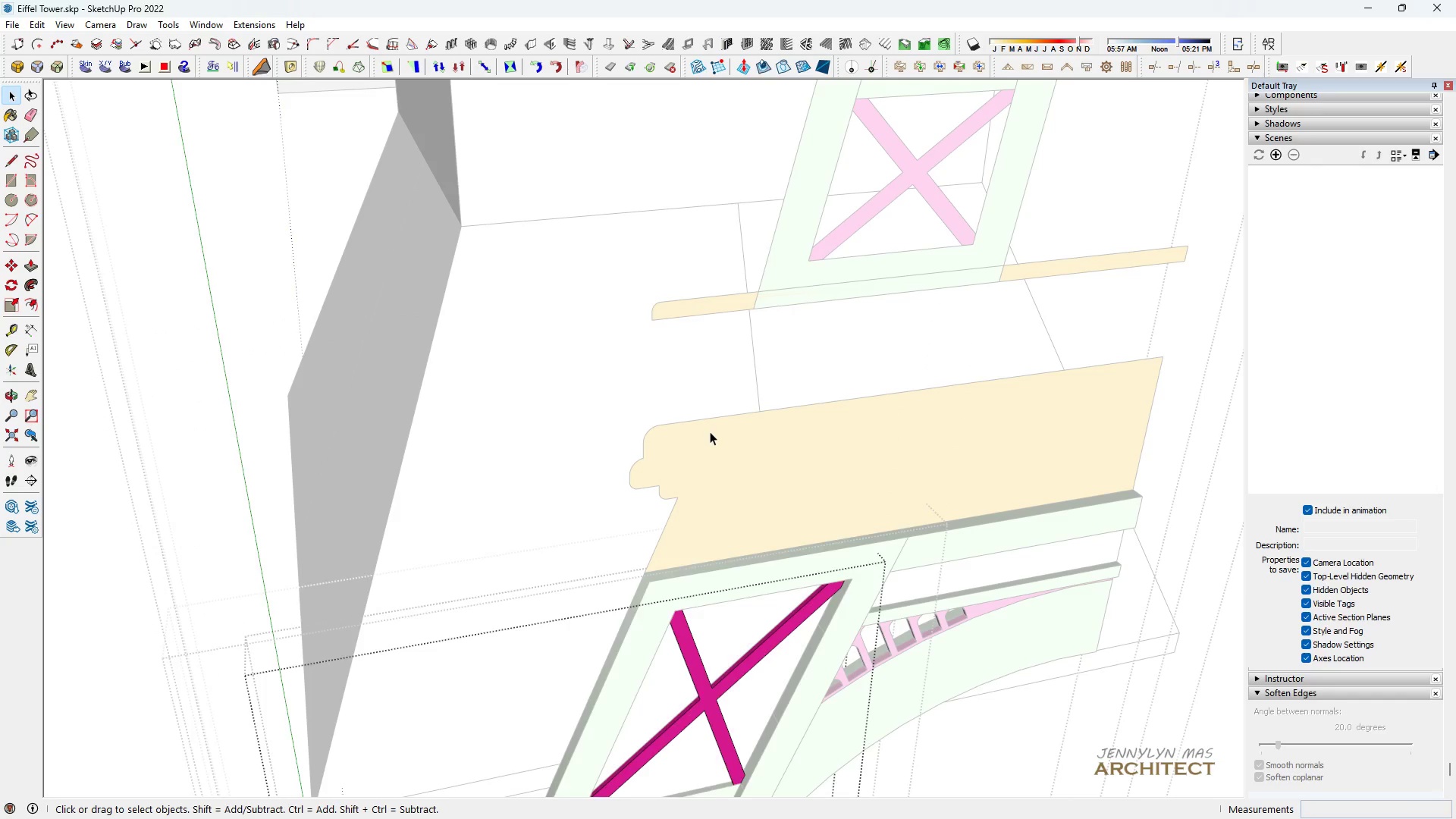 
key(Escape)
 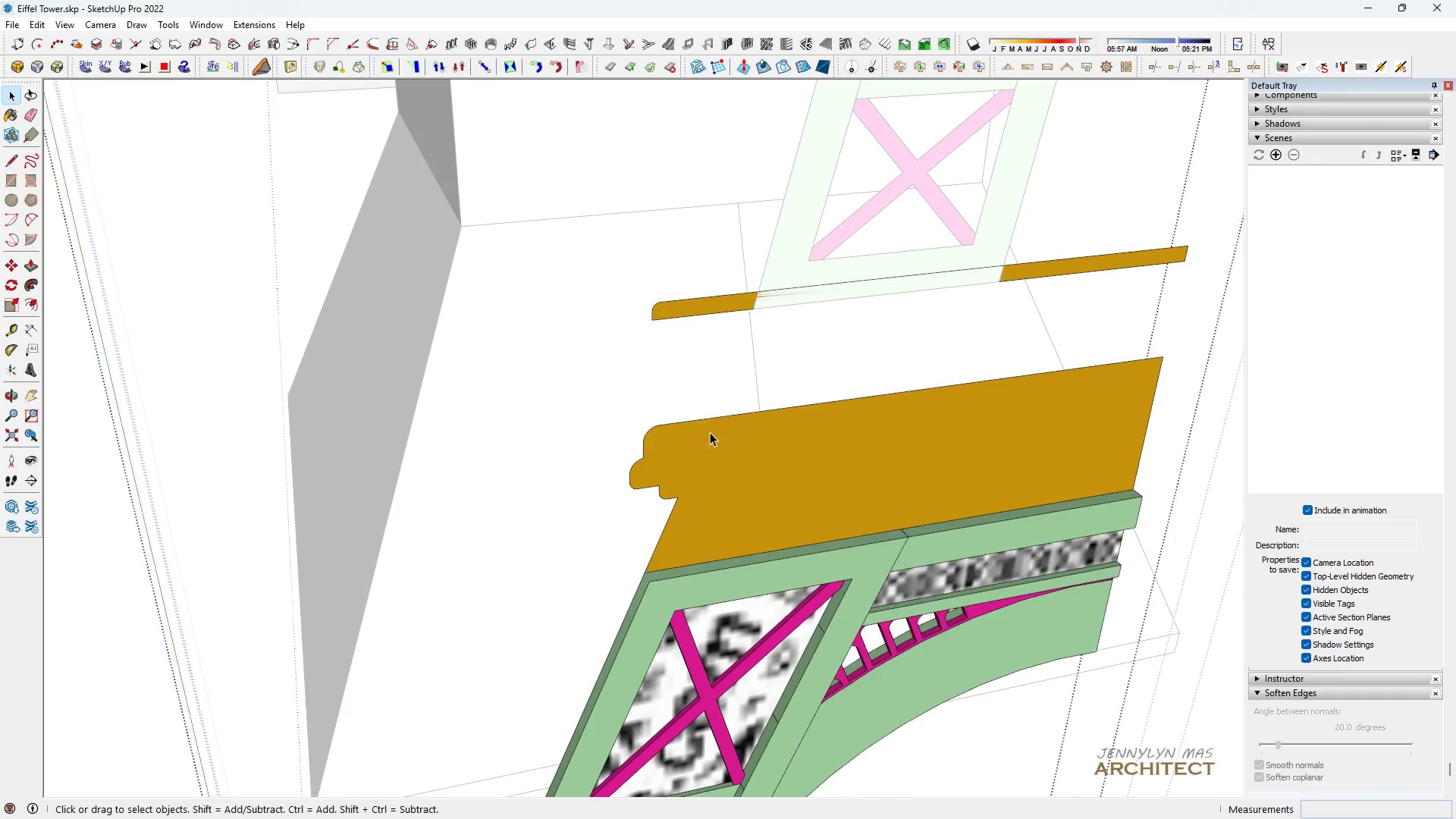 
left_click([710, 431])
 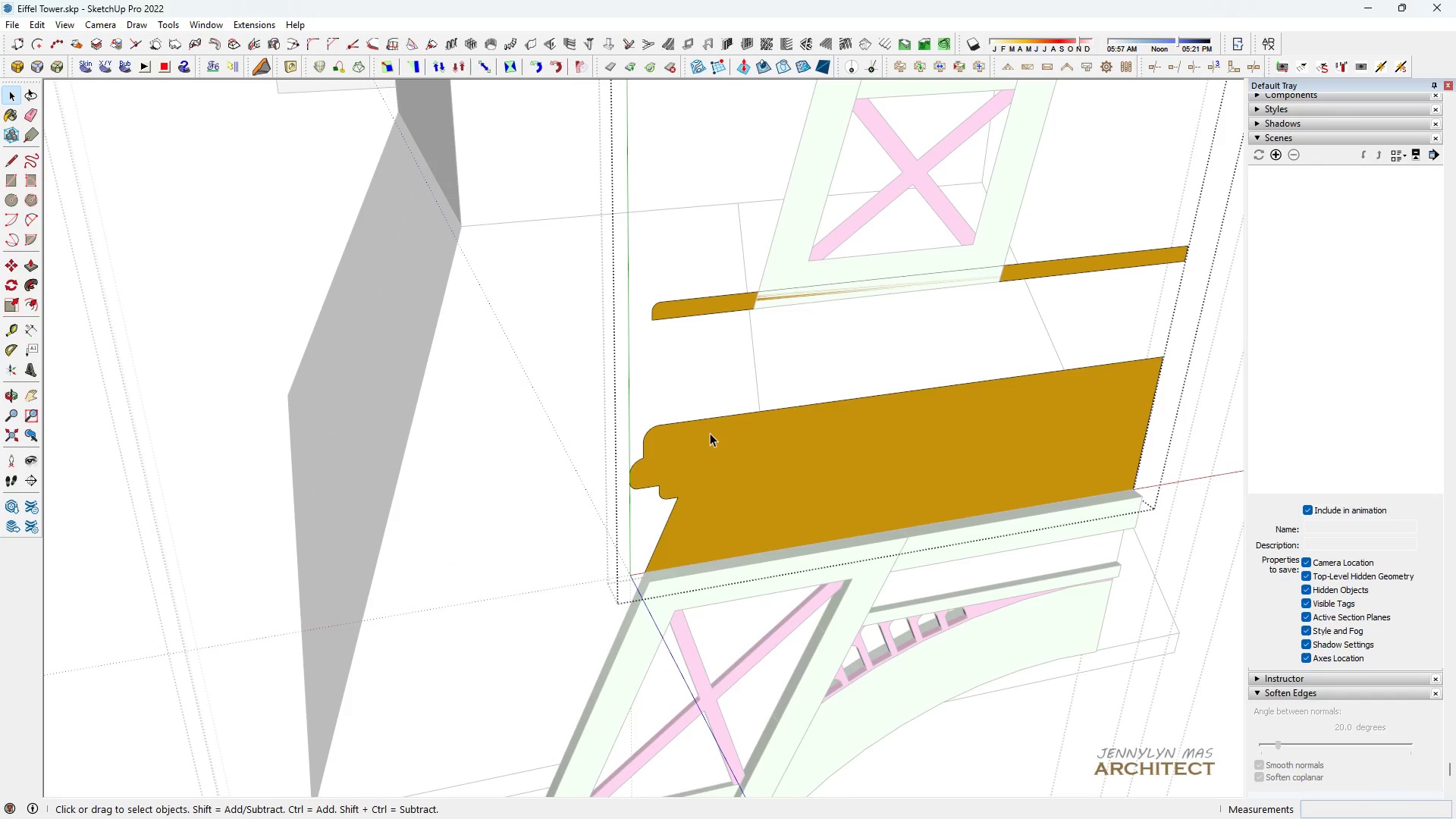 
triple_click([710, 433])
 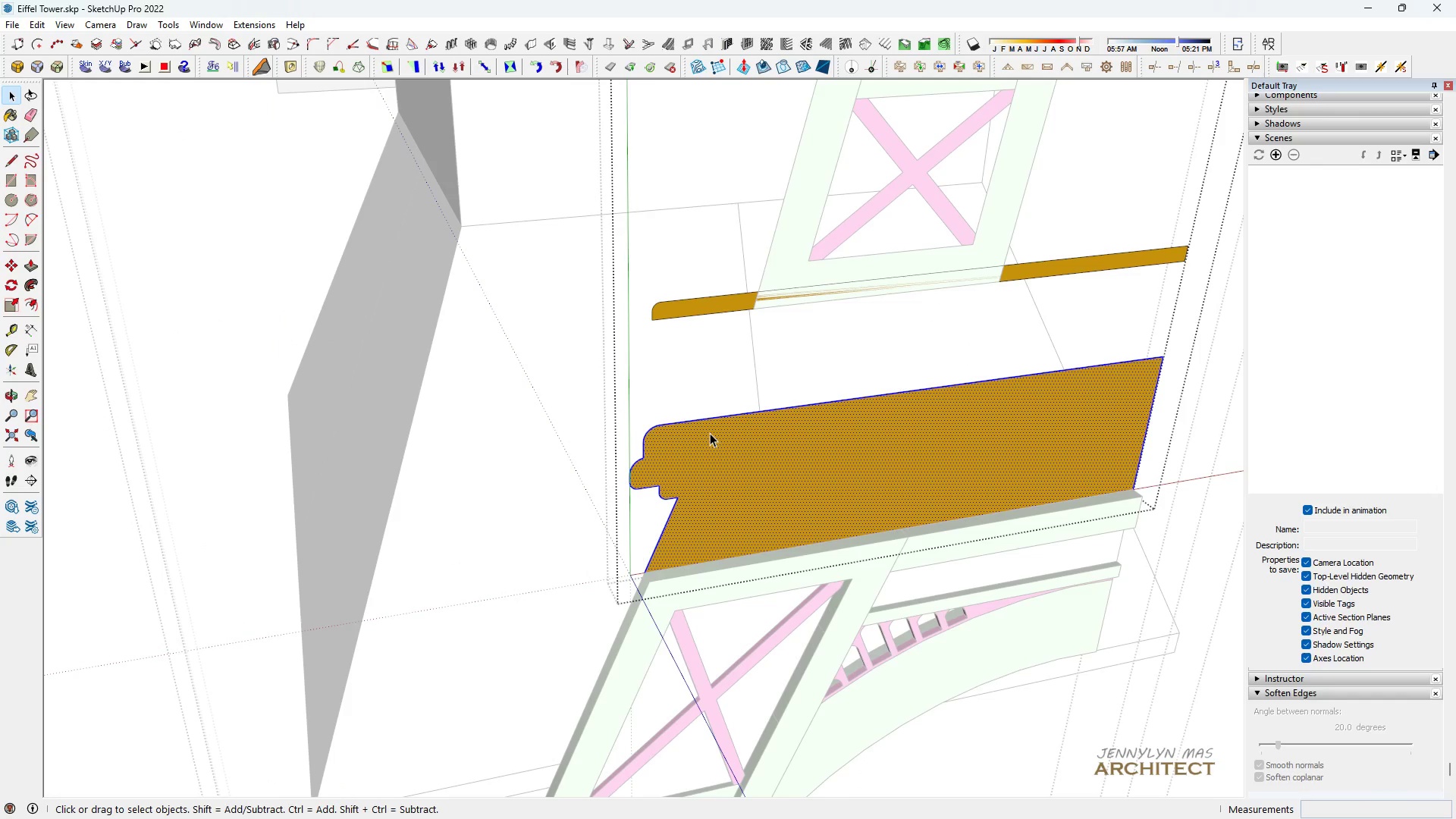 
triple_click([710, 433])
 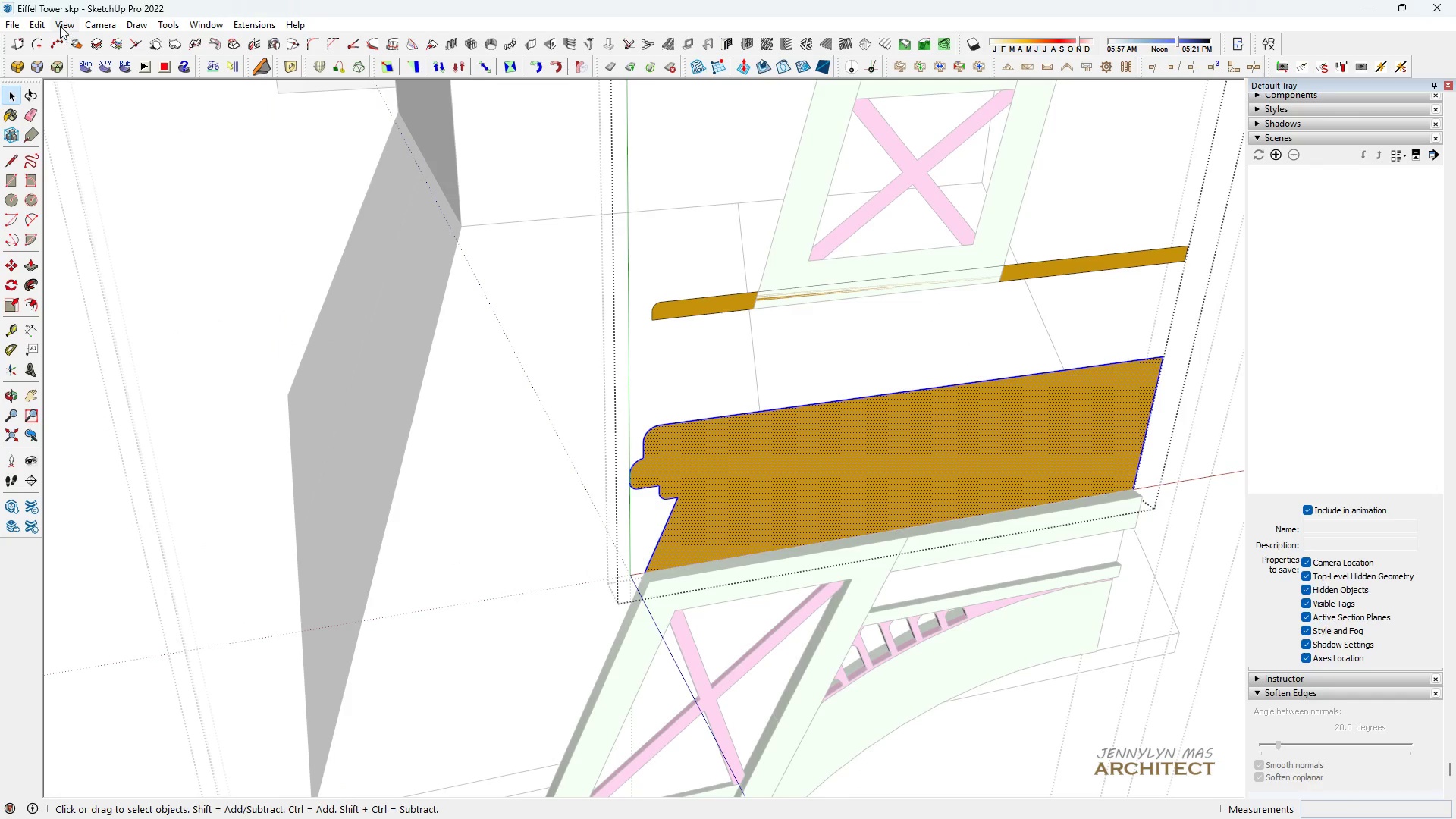 
left_click([46, 20])
 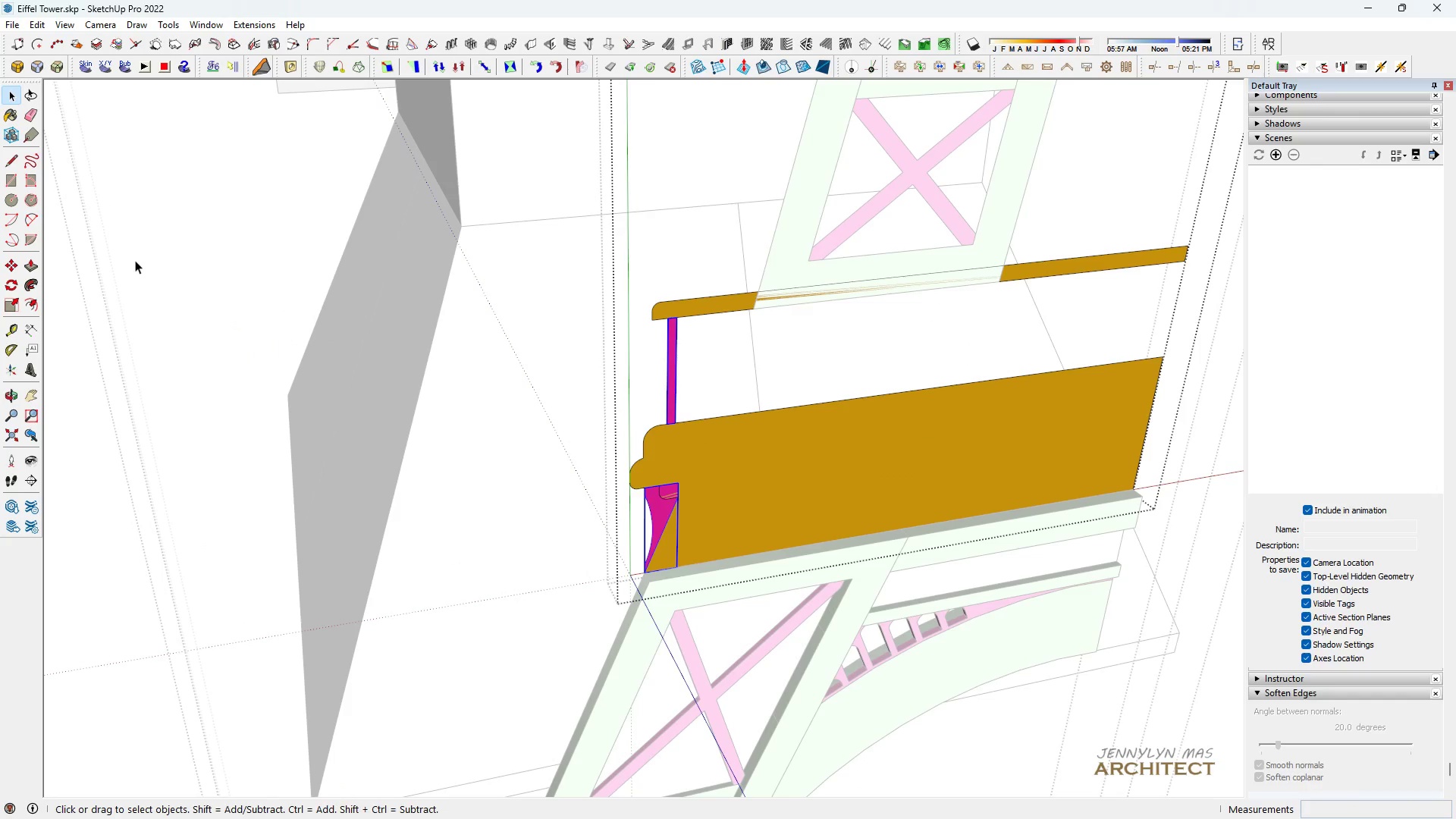 
type( hhhh h )
 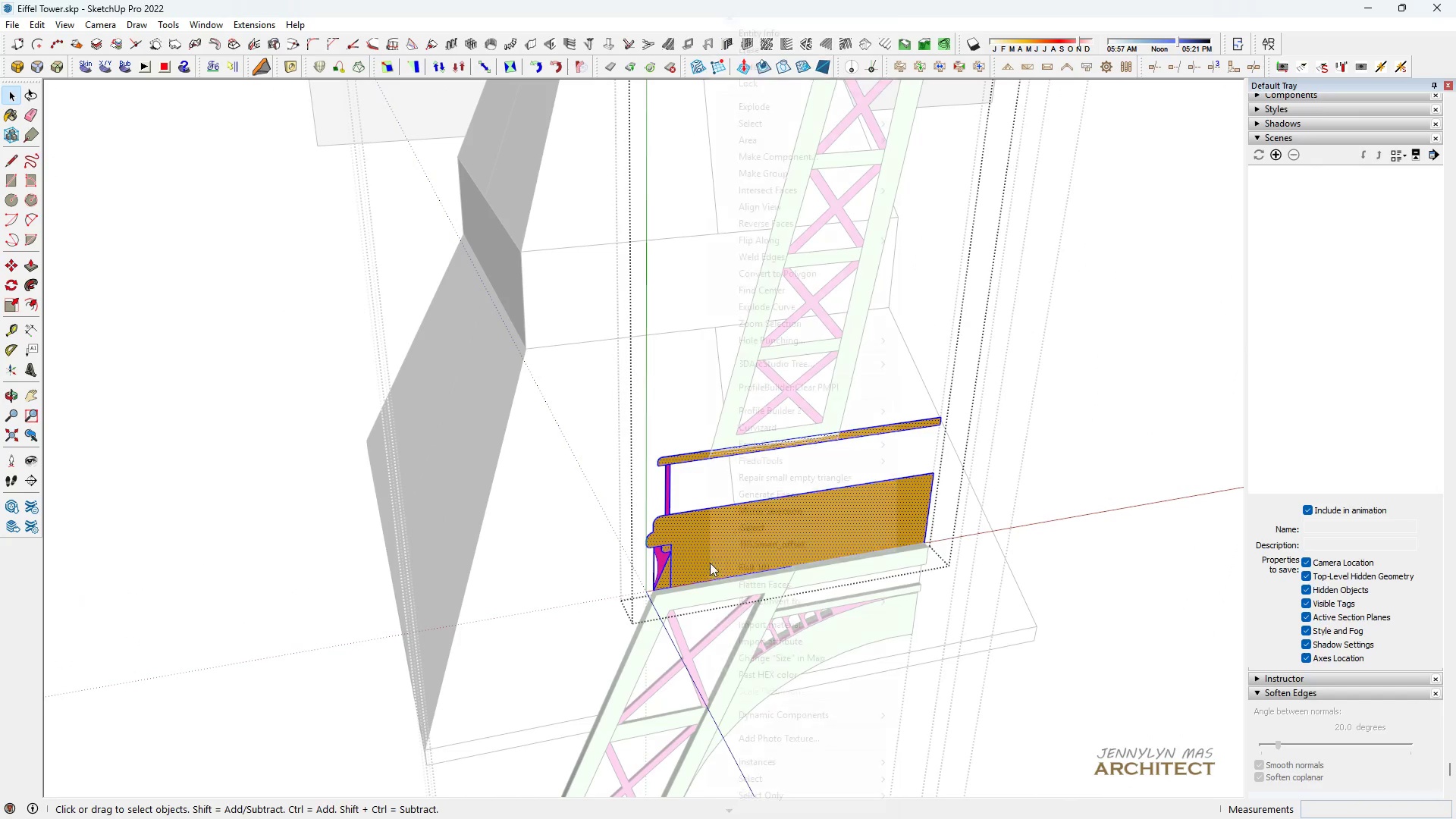 
scroll: coordinate [761, 478], scroll_direction: down, amount: 15.0
 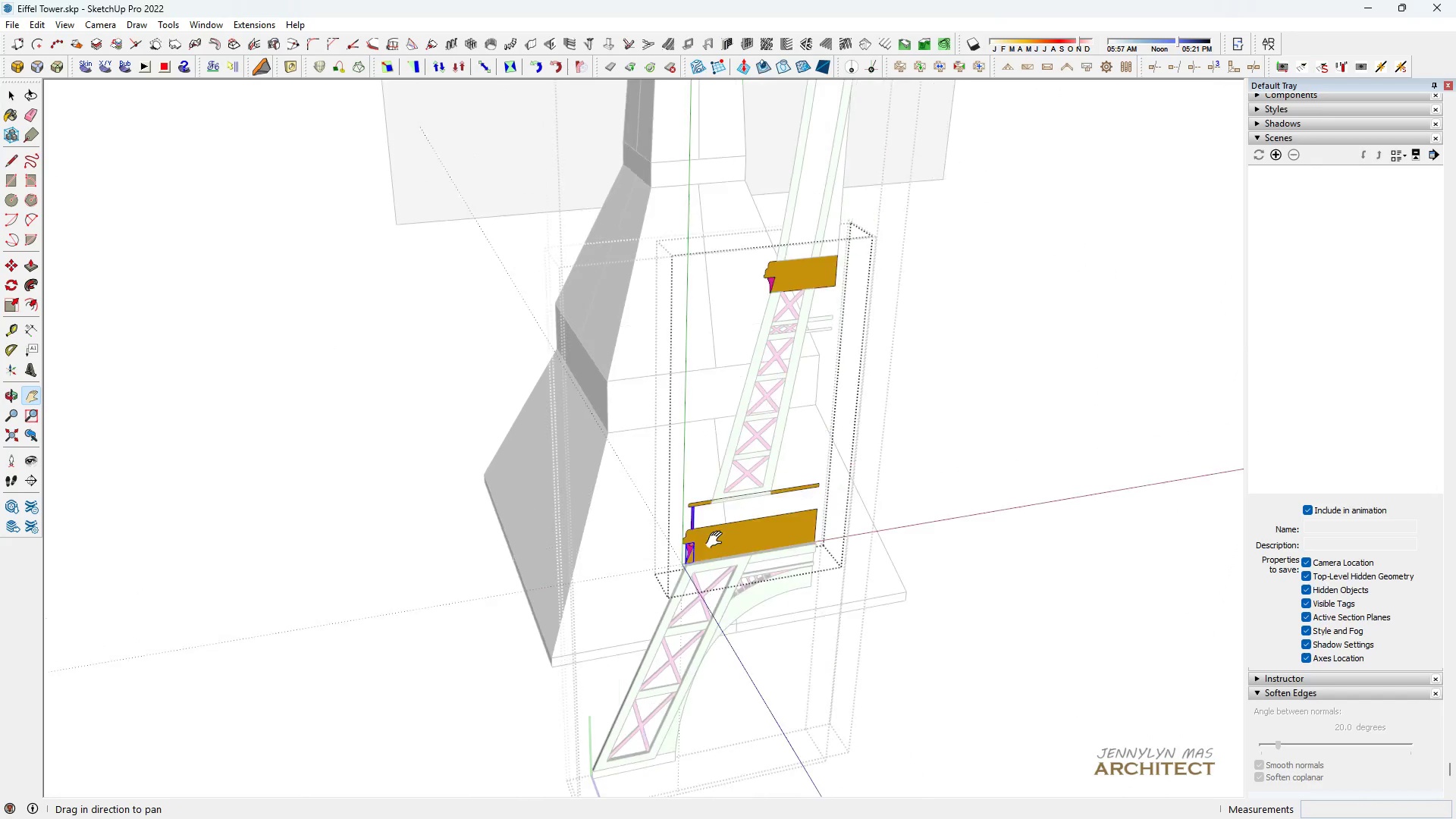 
scroll: coordinate [700, 591], scroll_direction: up, amount: 7.0
 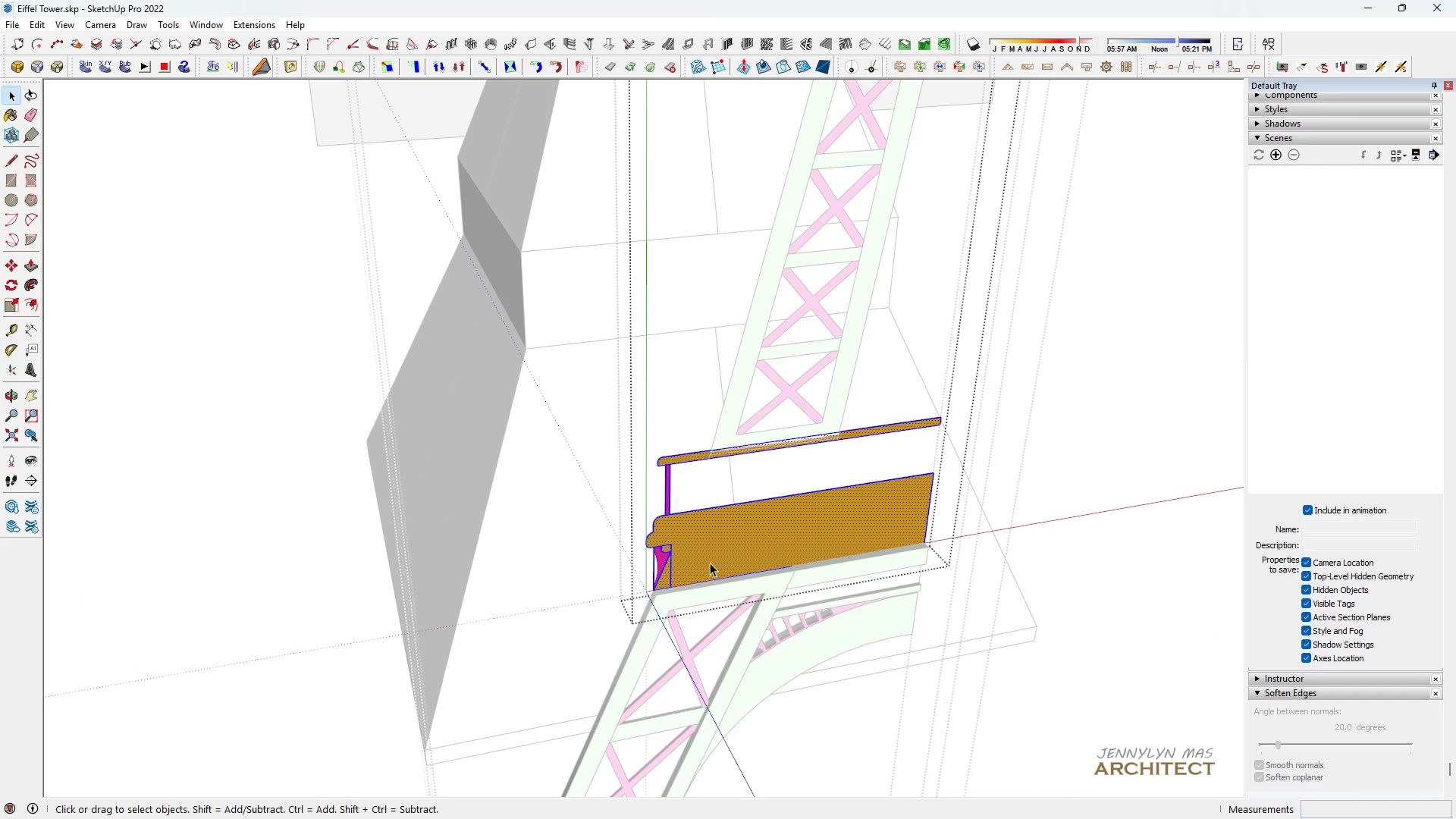 
right_click([710, 563])
 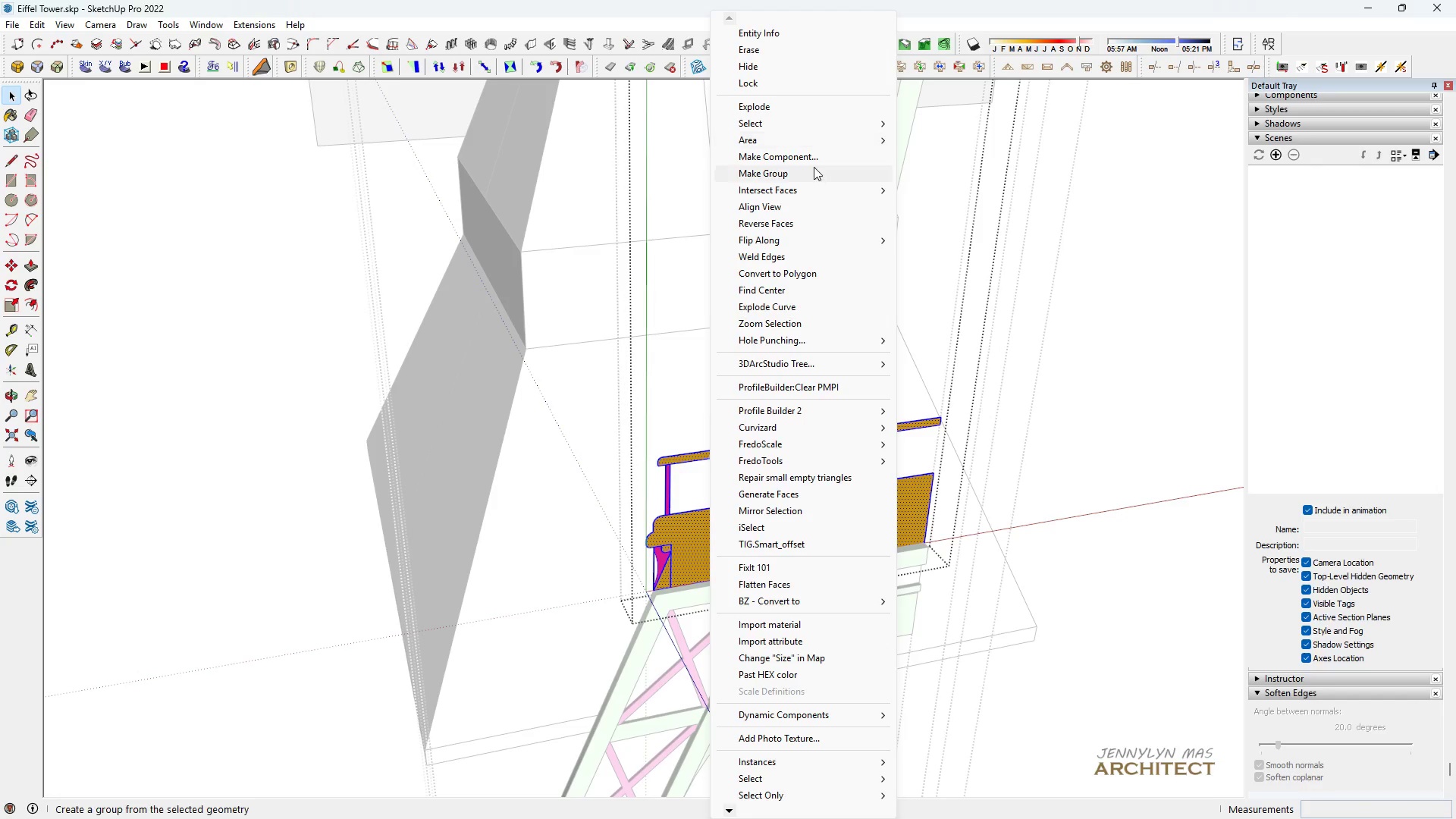 
left_click([814, 168])
 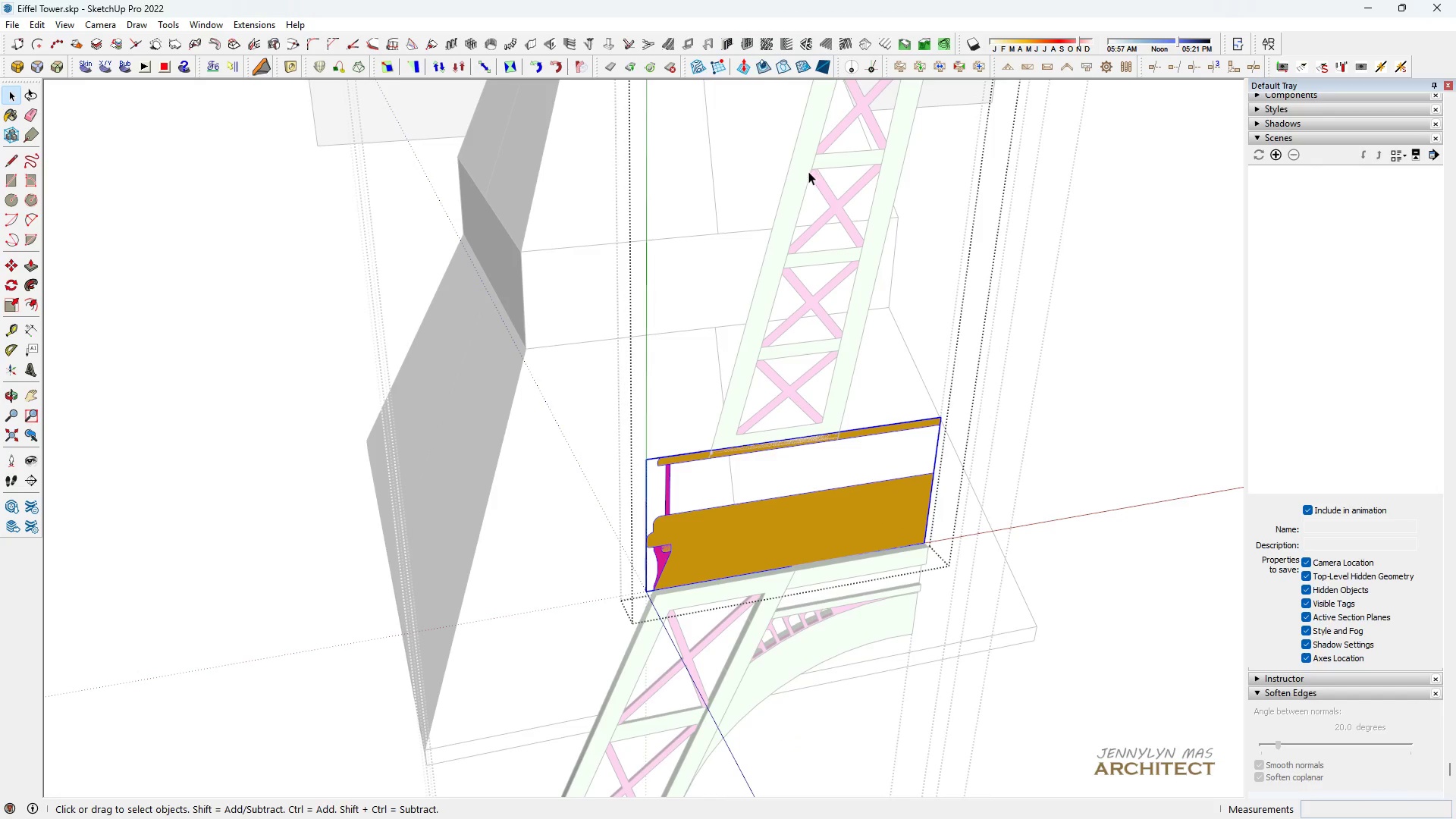 
key(Control+ControlLeft)
 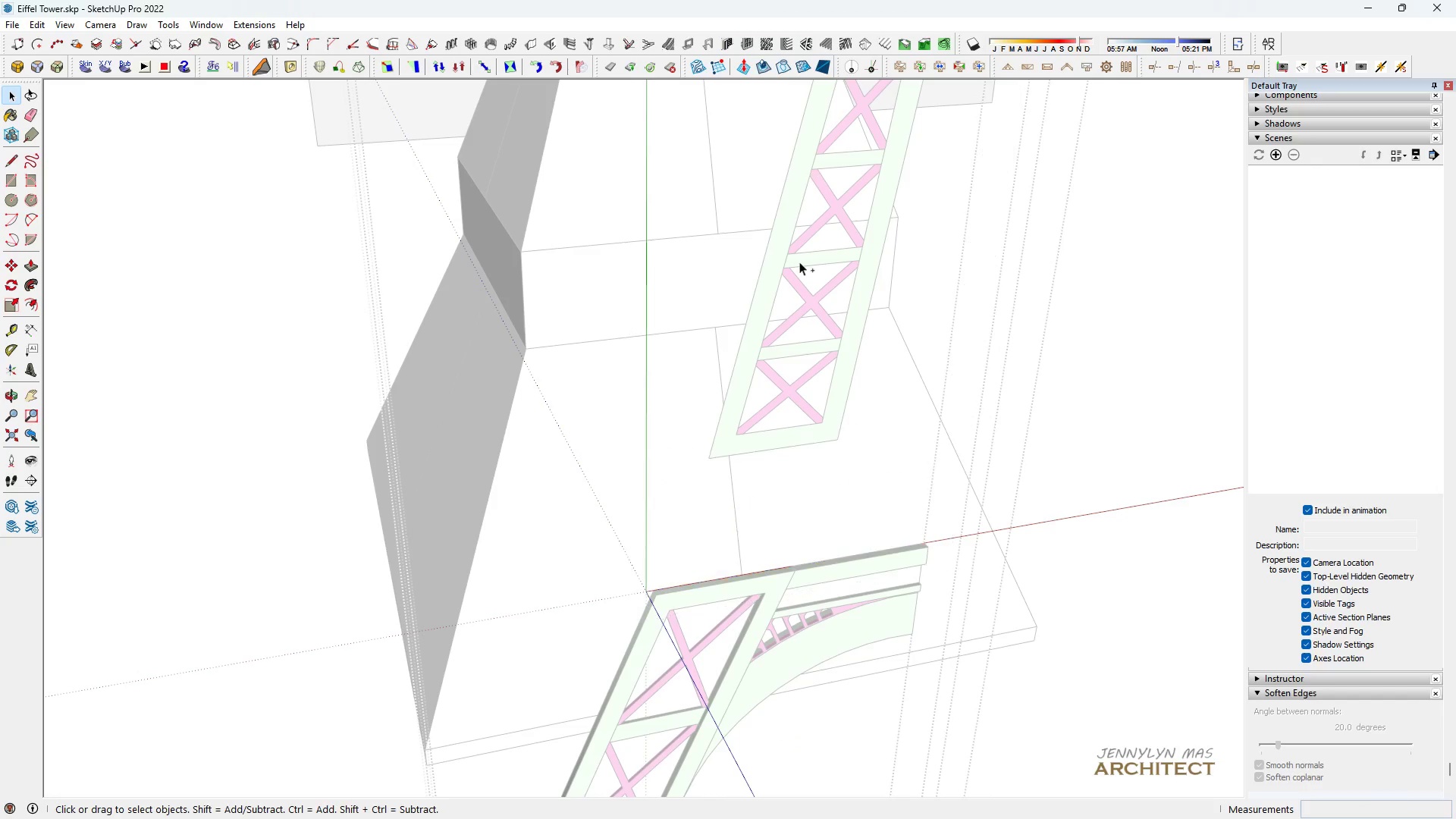 
key(Control+X)
 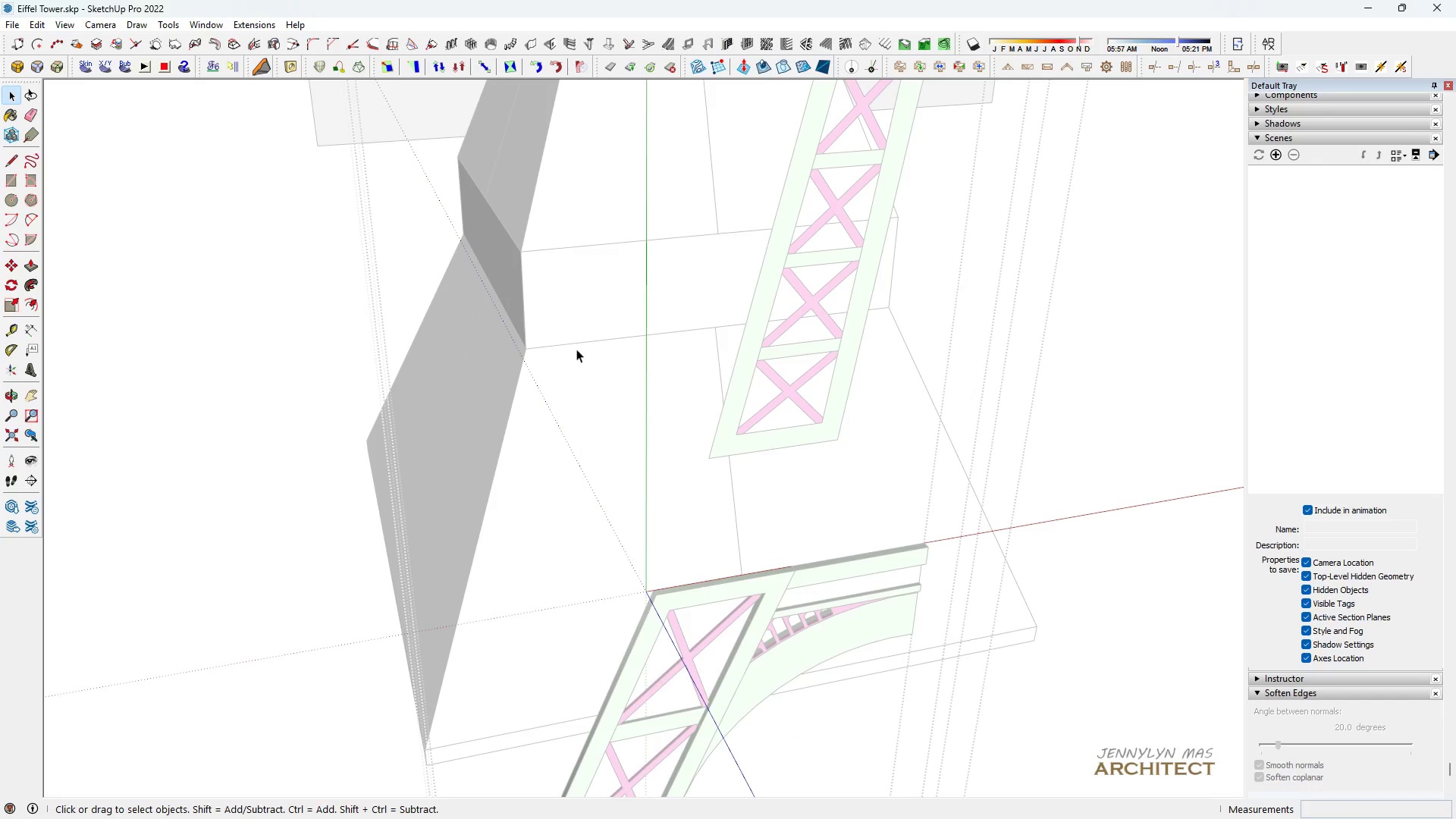 
key(Escape)
 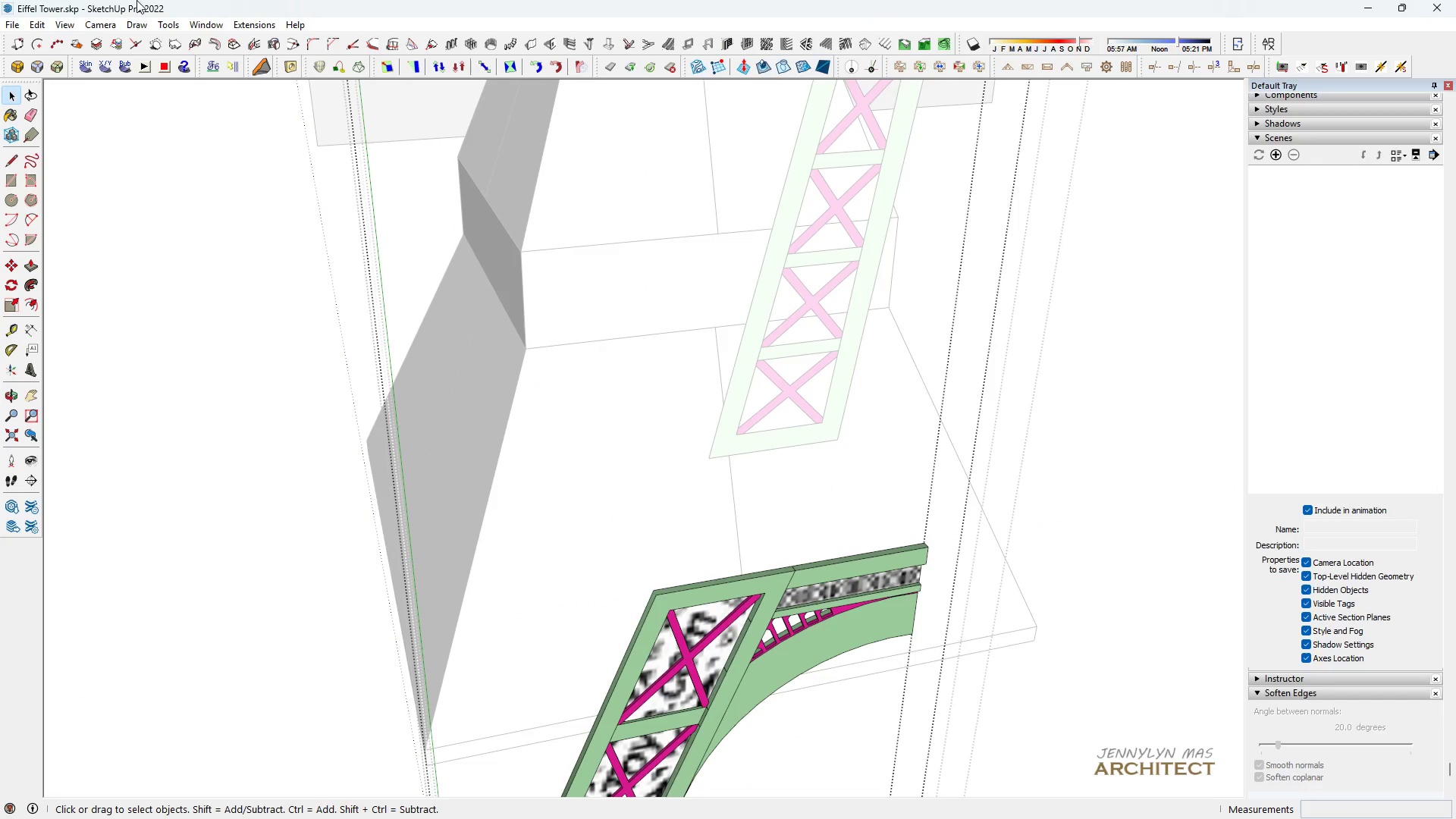 
key(Escape)
 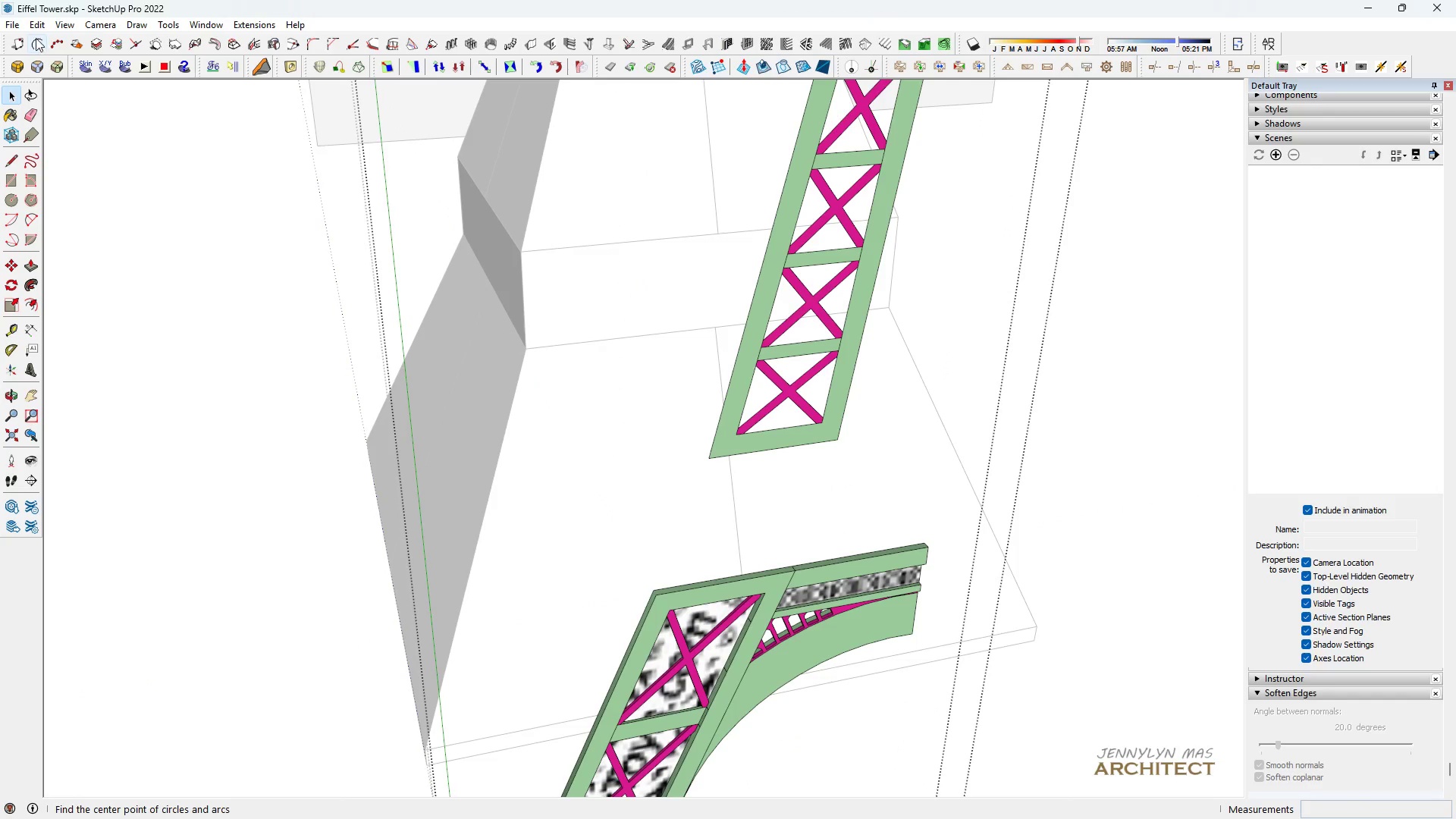 
left_click([37, 31])
 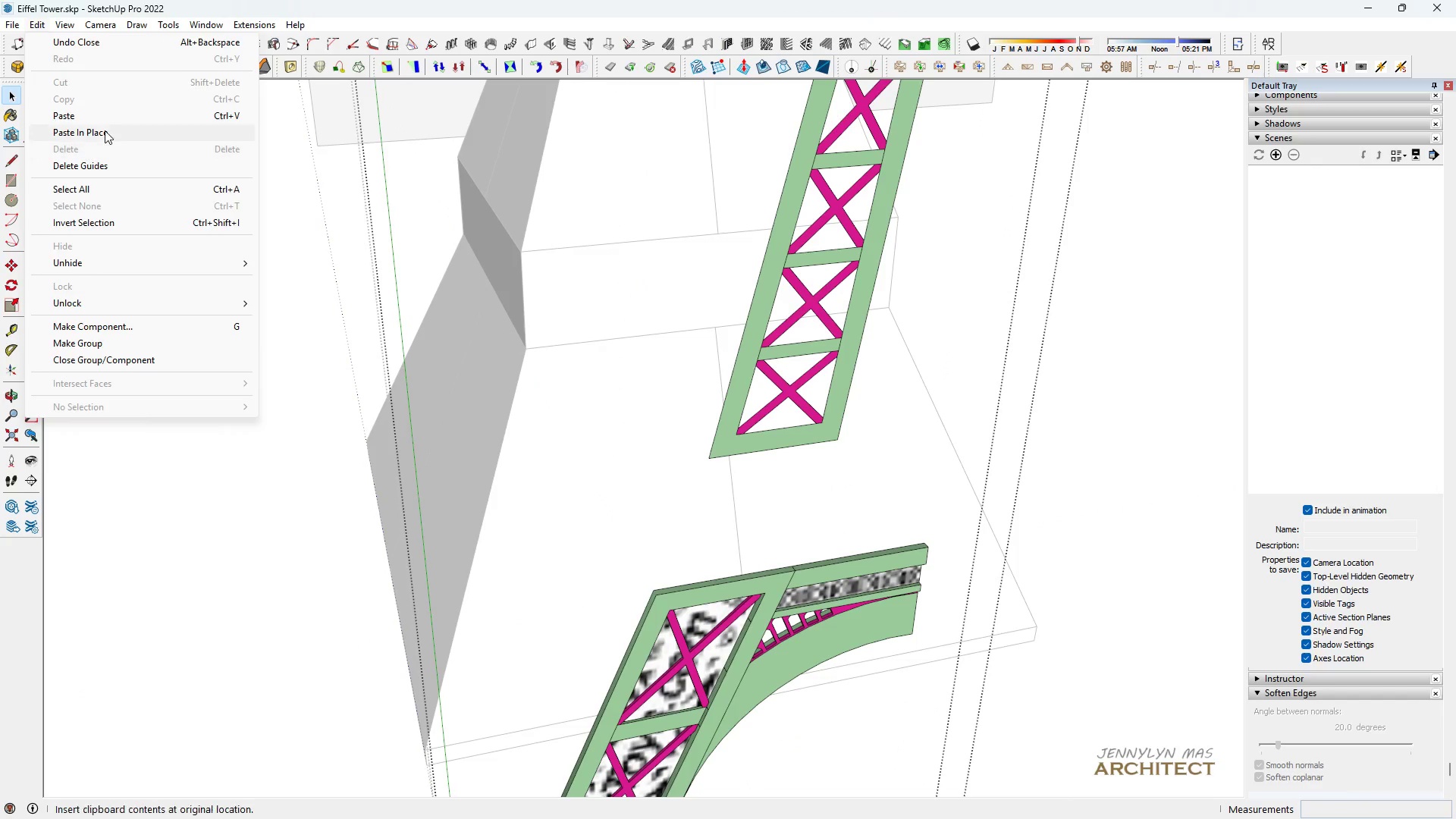 
left_click([105, 130])
 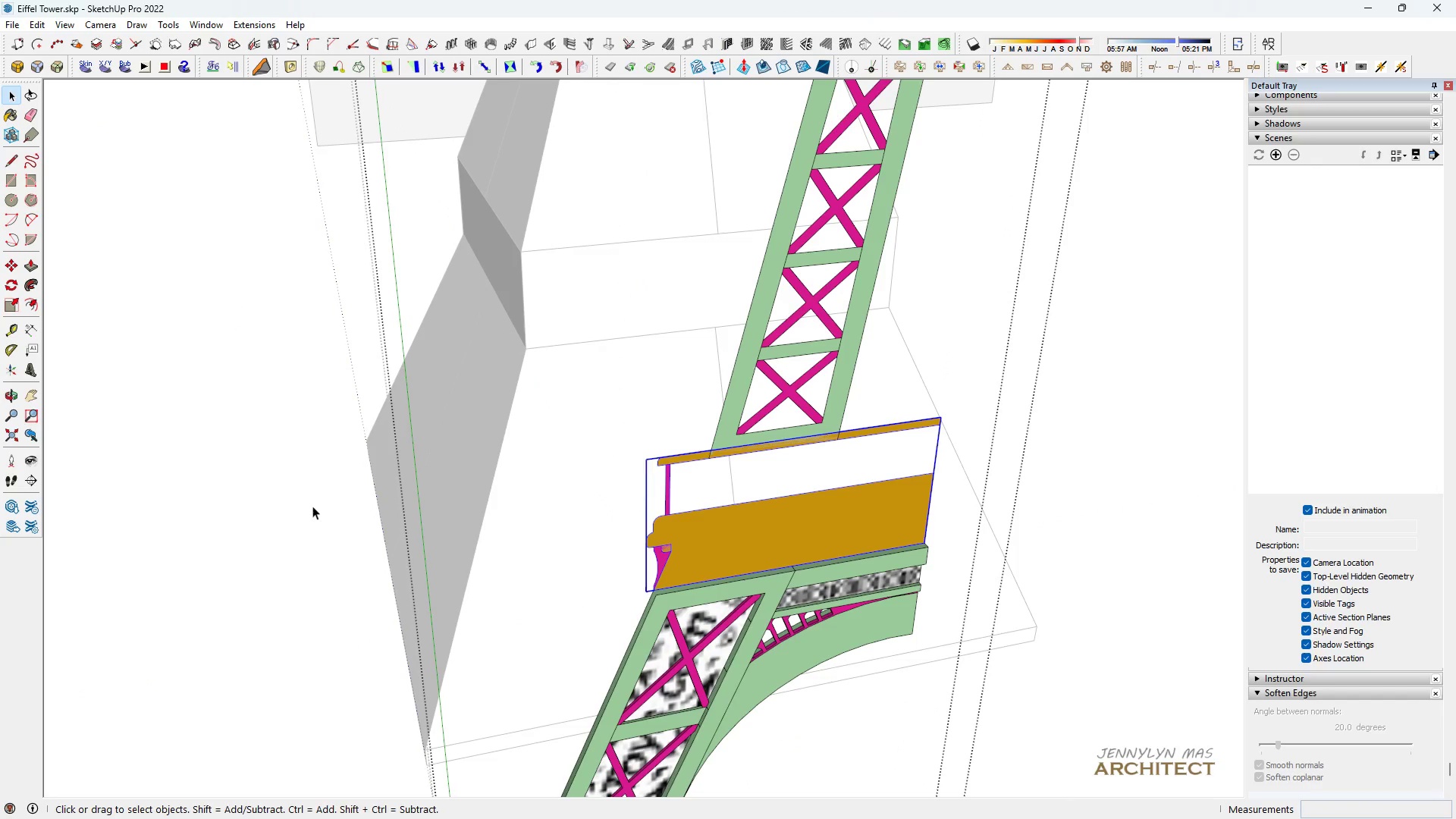 
type(hh m)
 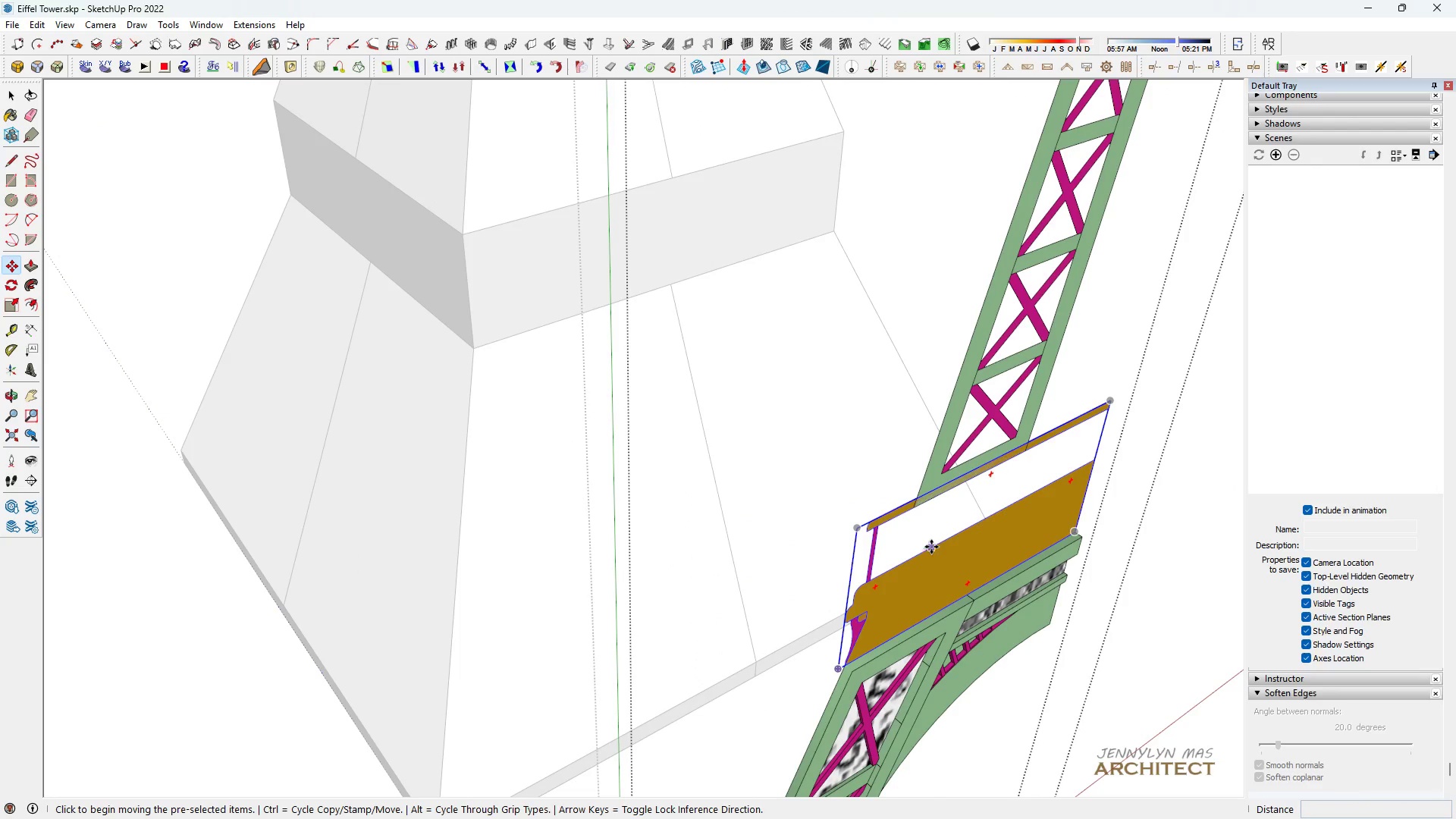 
scroll: coordinate [888, 633], scroll_direction: up, amount: 5.0
 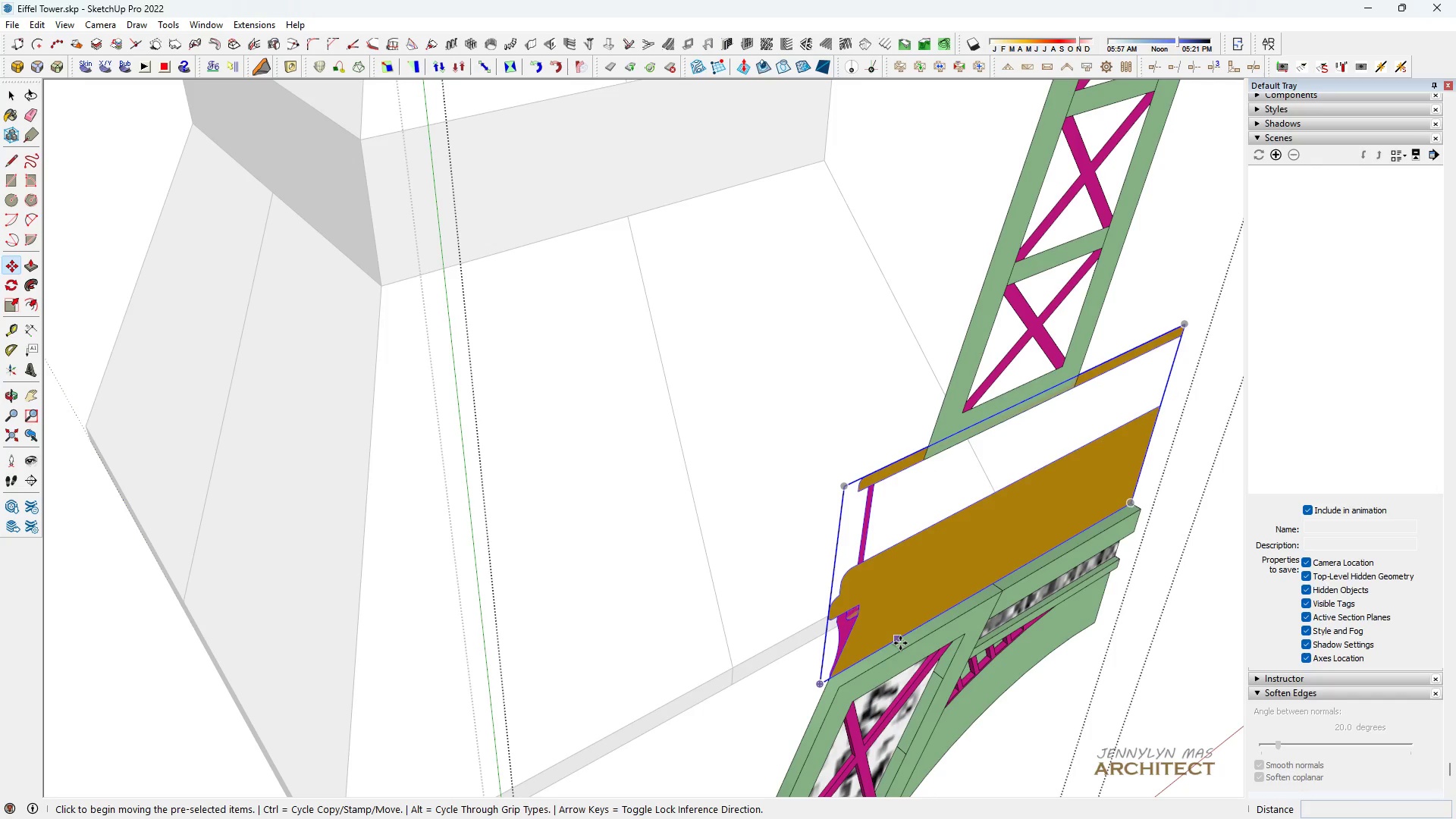 
left_click([900, 643])
 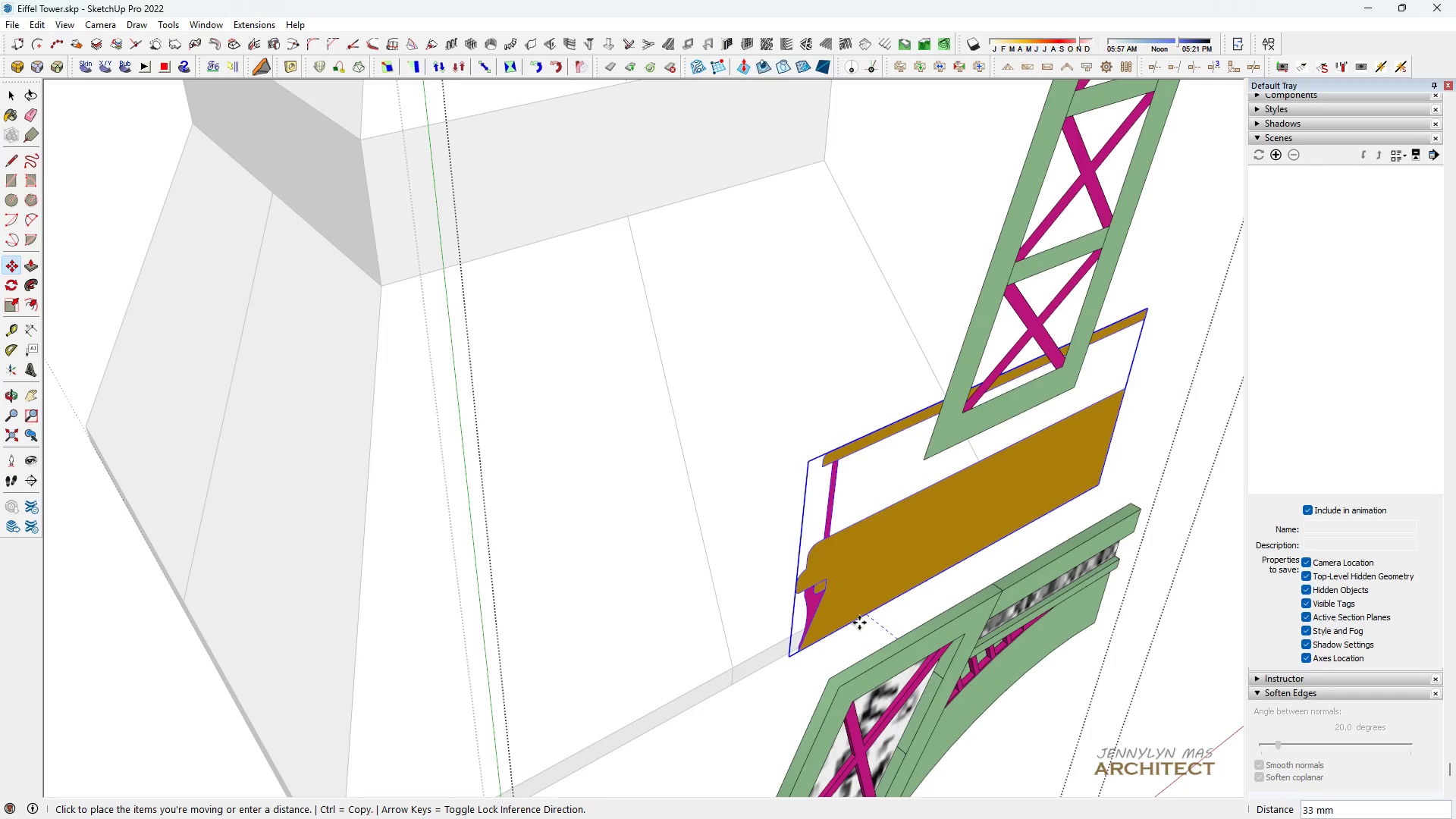 
hold_key(key=ShiftLeft, duration=1.53)
scroll: coordinate [474, 393], scroll_direction: up, amount: 1.0
 